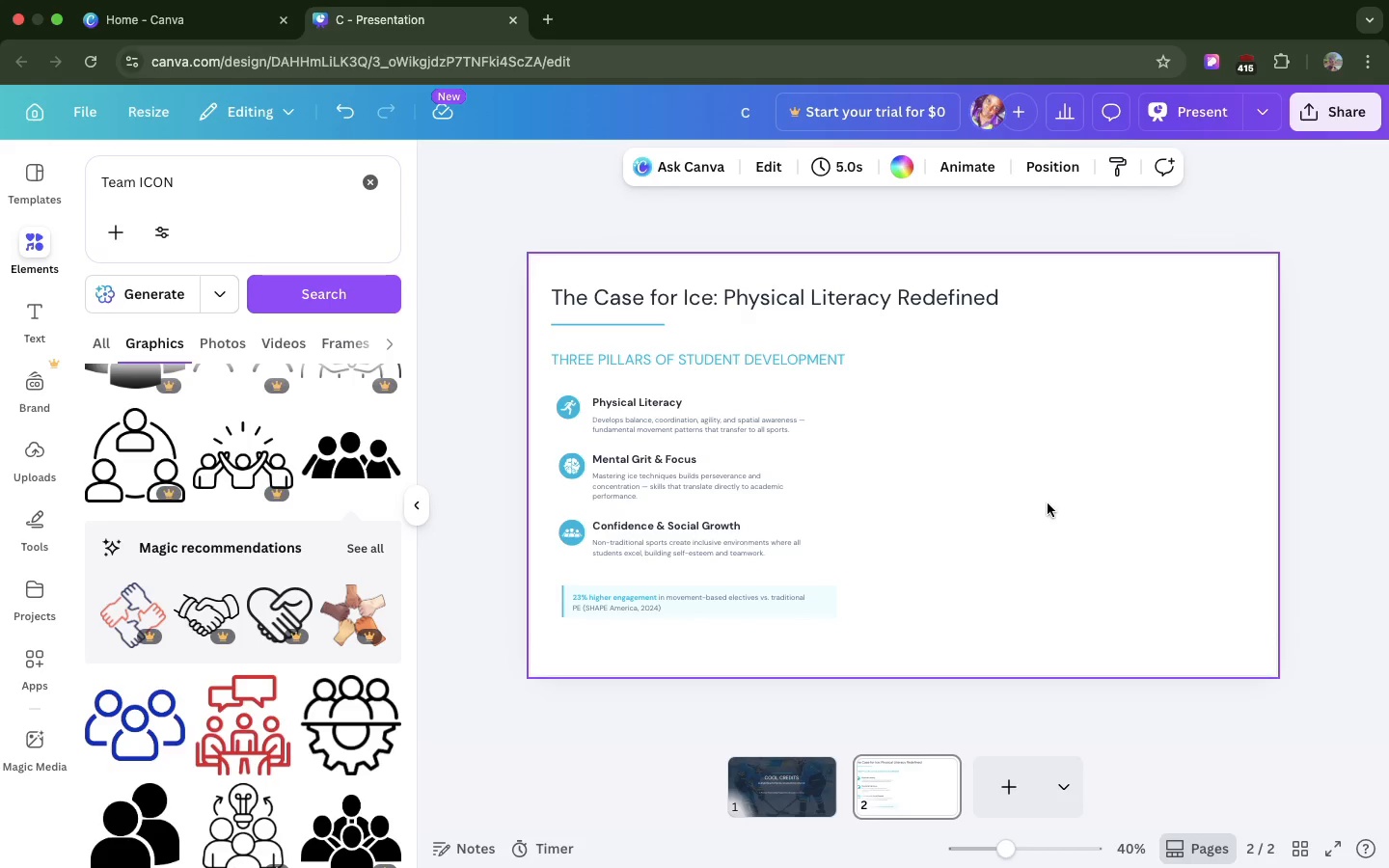 
double_click([1049, 503])
 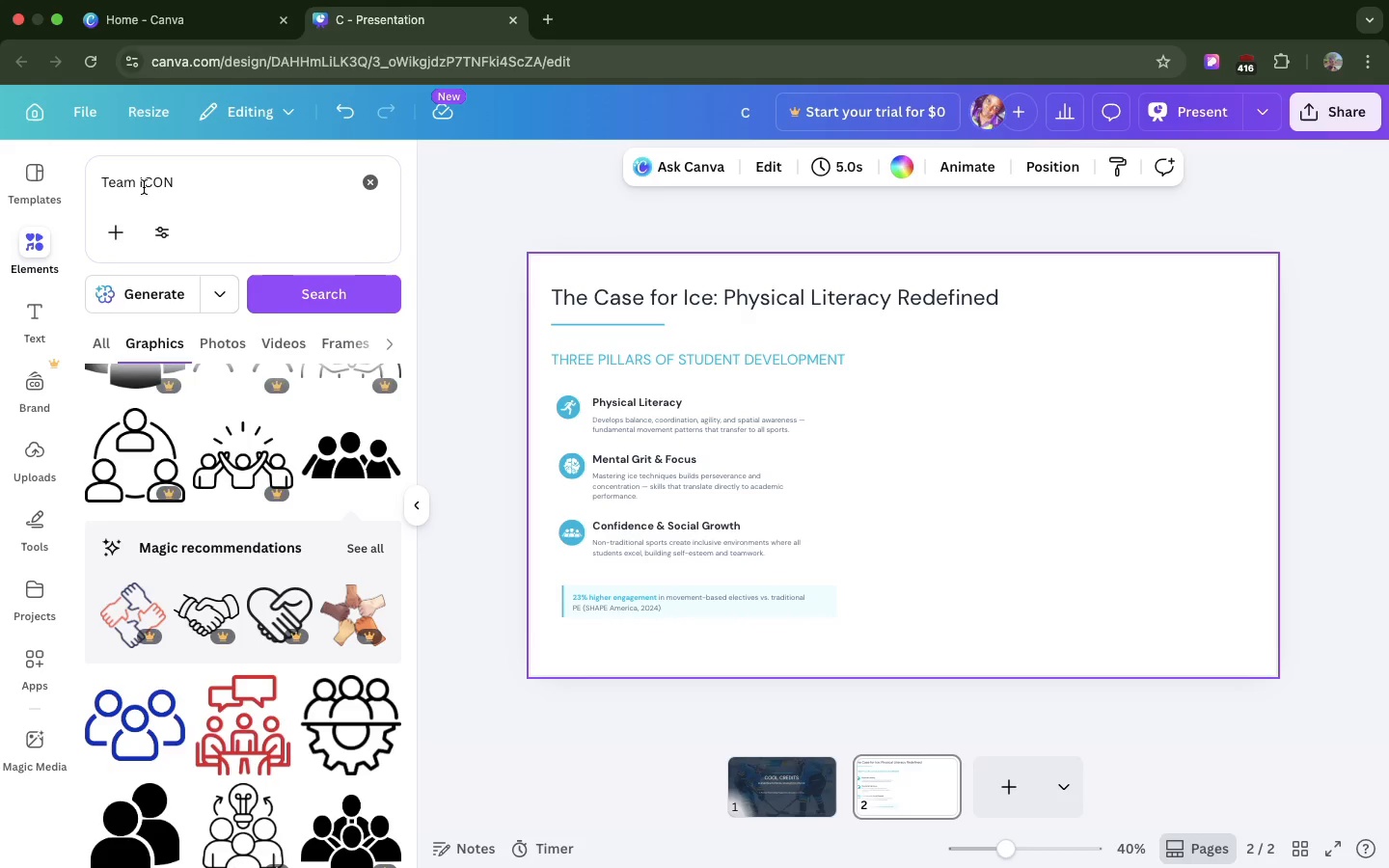 
double_click([144, 187])
 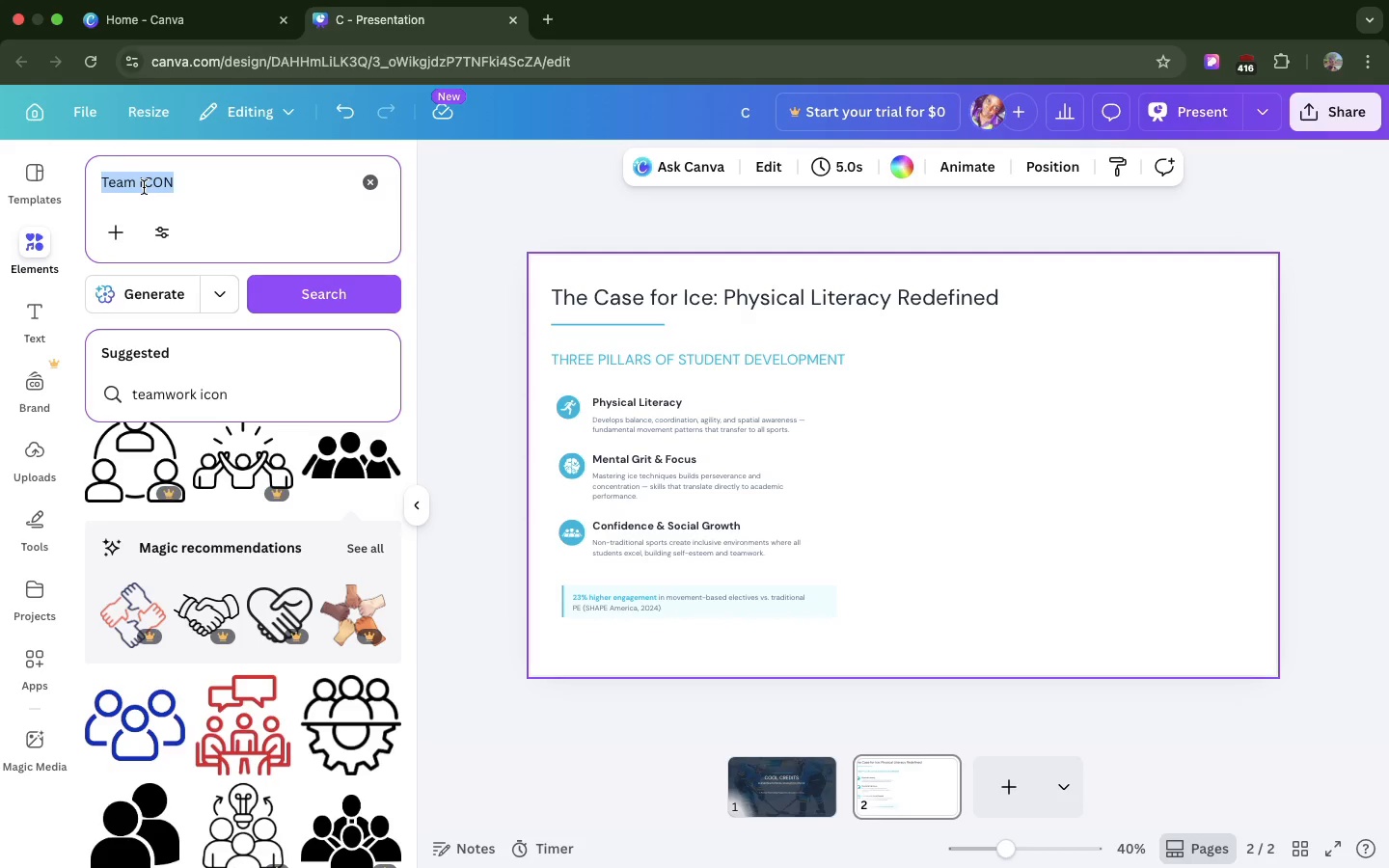 
triple_click([144, 187])
 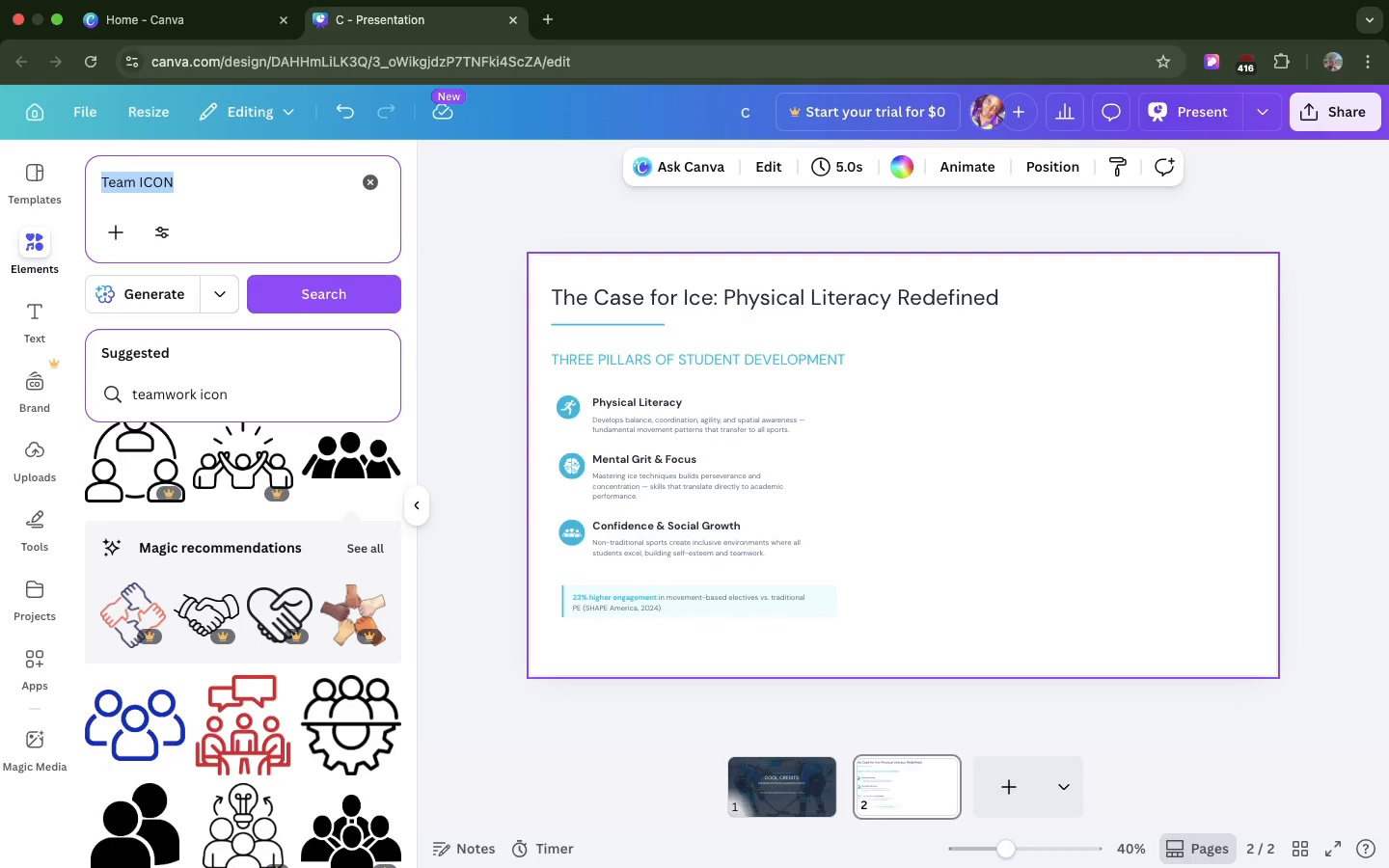 
type(FRAME])
key(Backspace)
 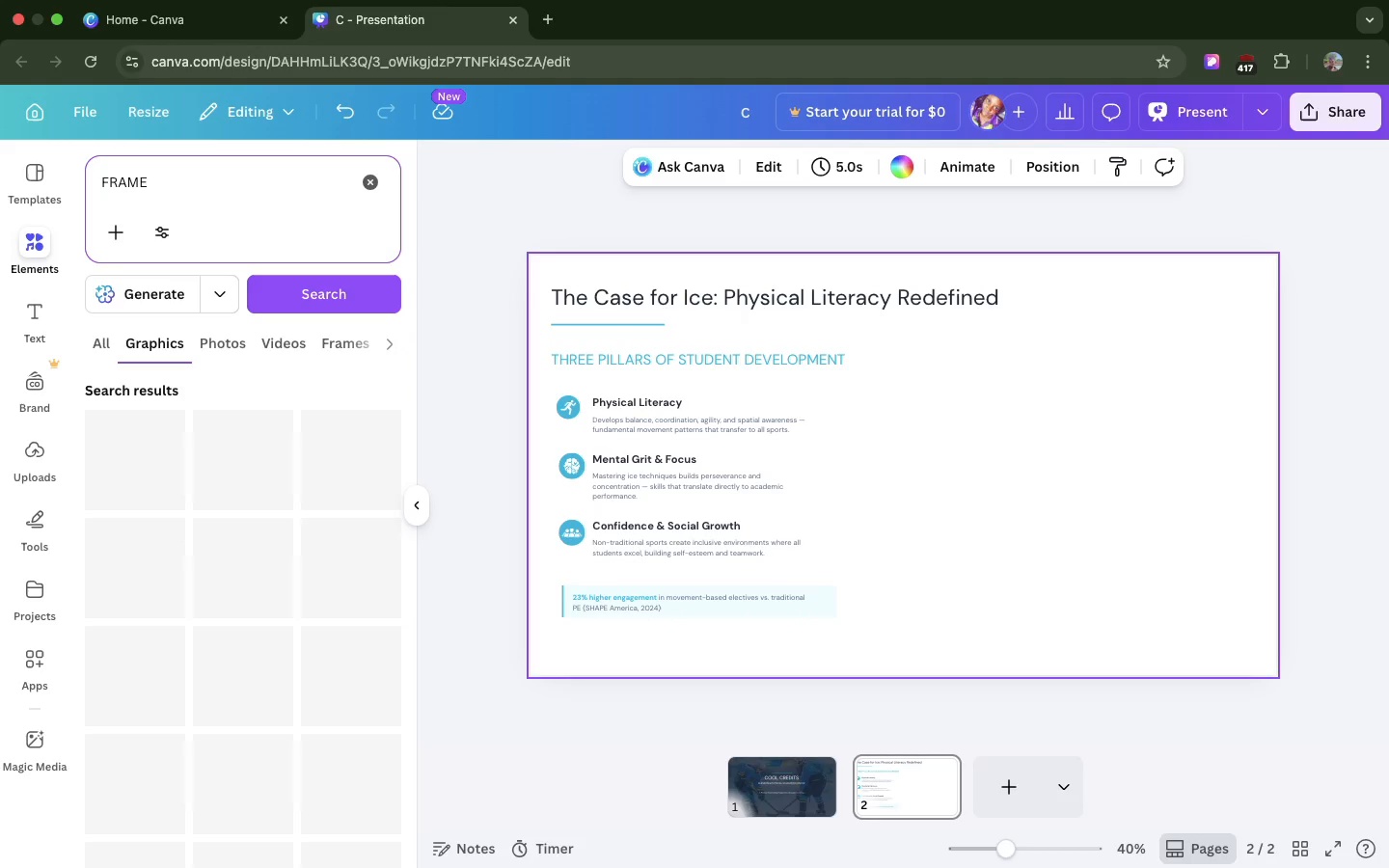 
key(Enter)
 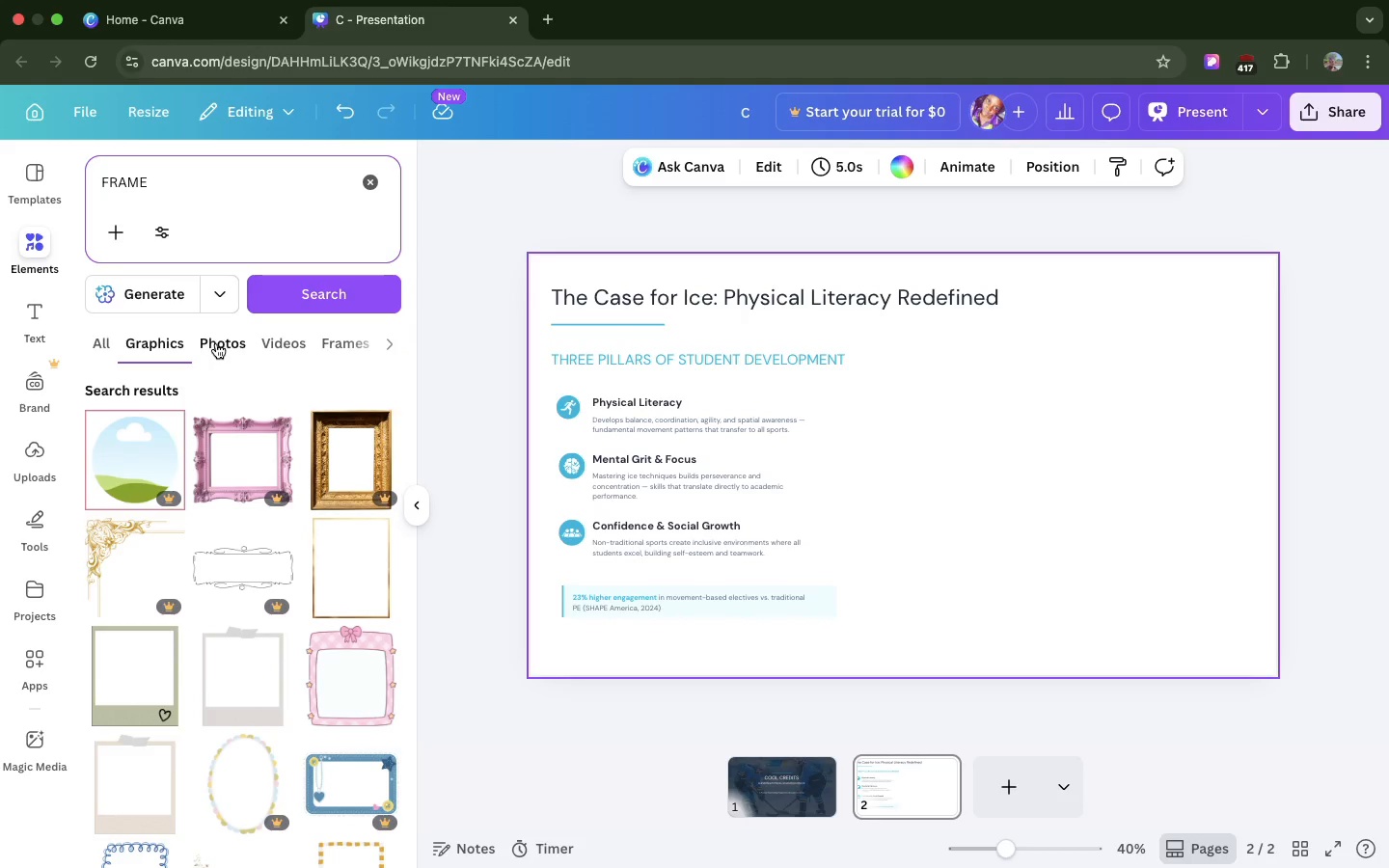 
left_click([329, 348])
 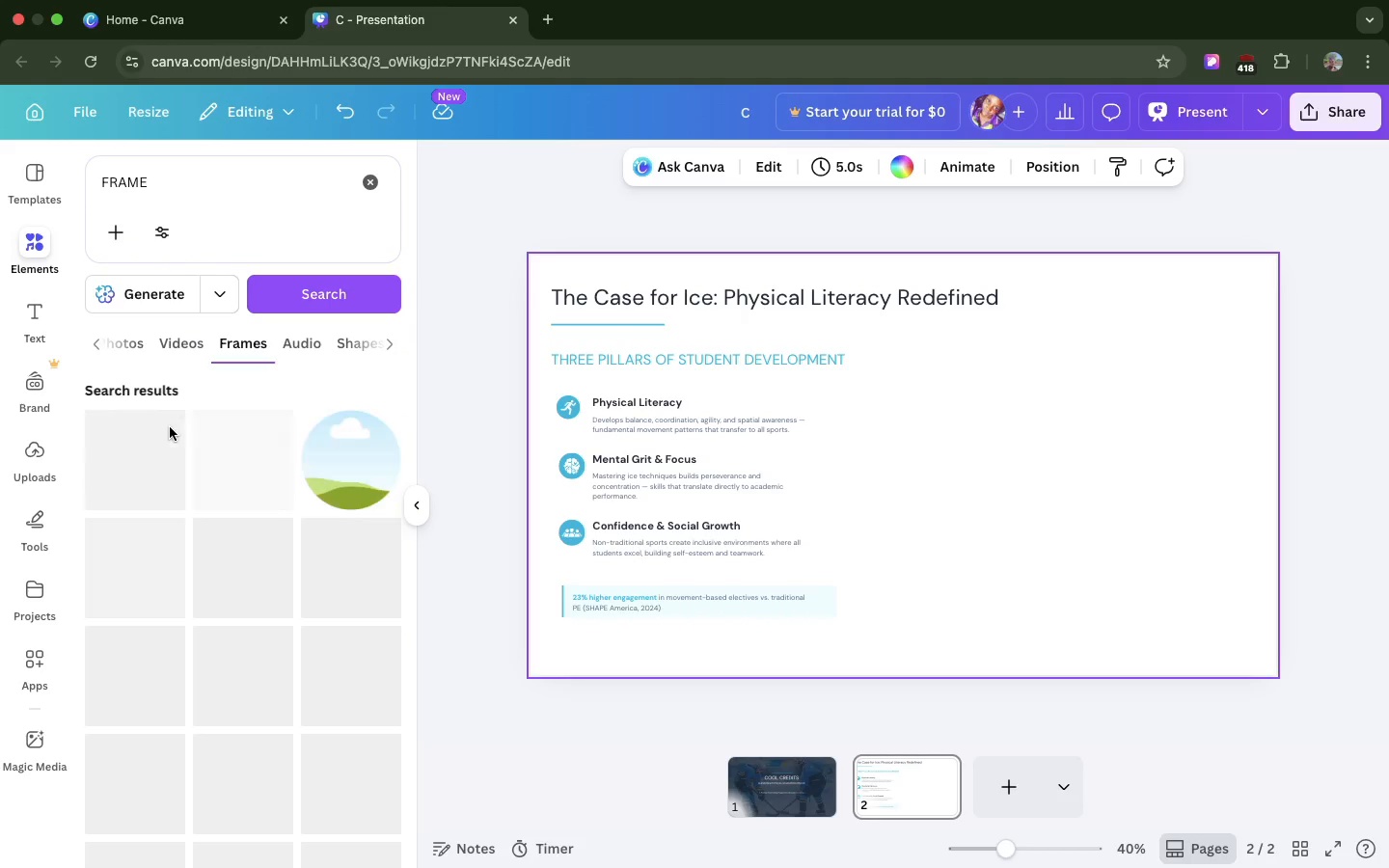 
mouse_move([143, 449])
 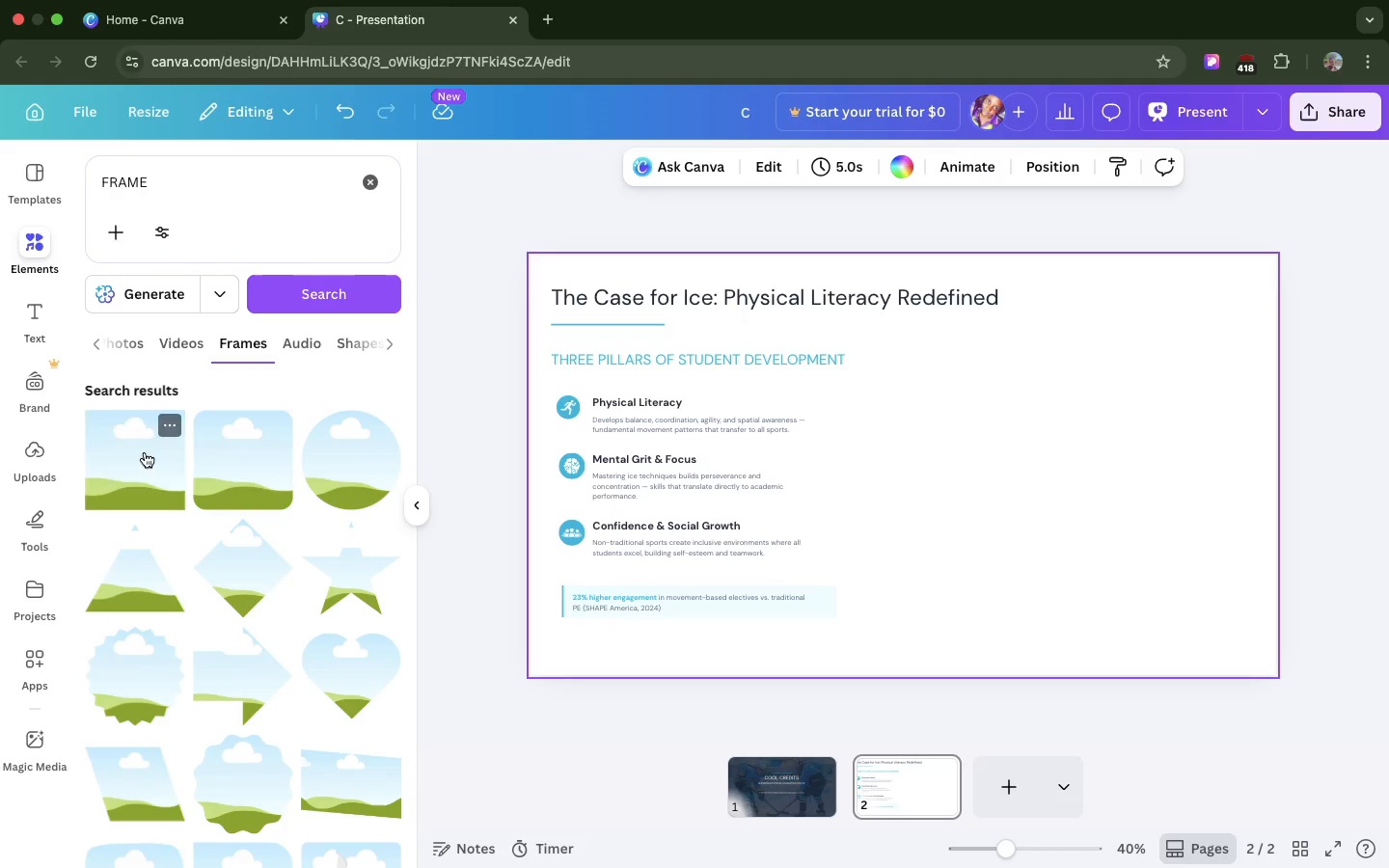 
left_click_drag(start_coordinate=[141, 452], to_coordinate=[947, 387])
 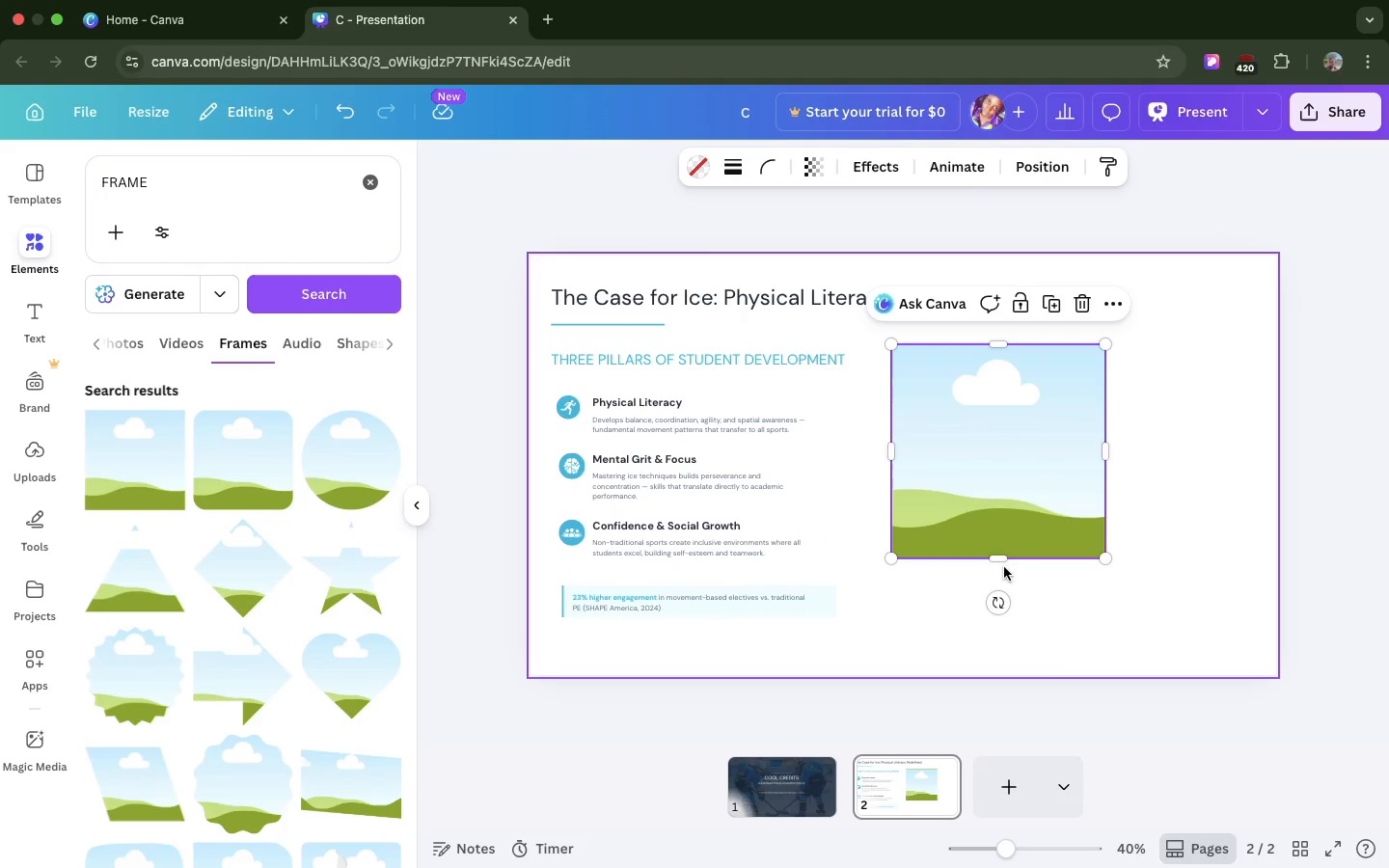 
wait(5.56)
 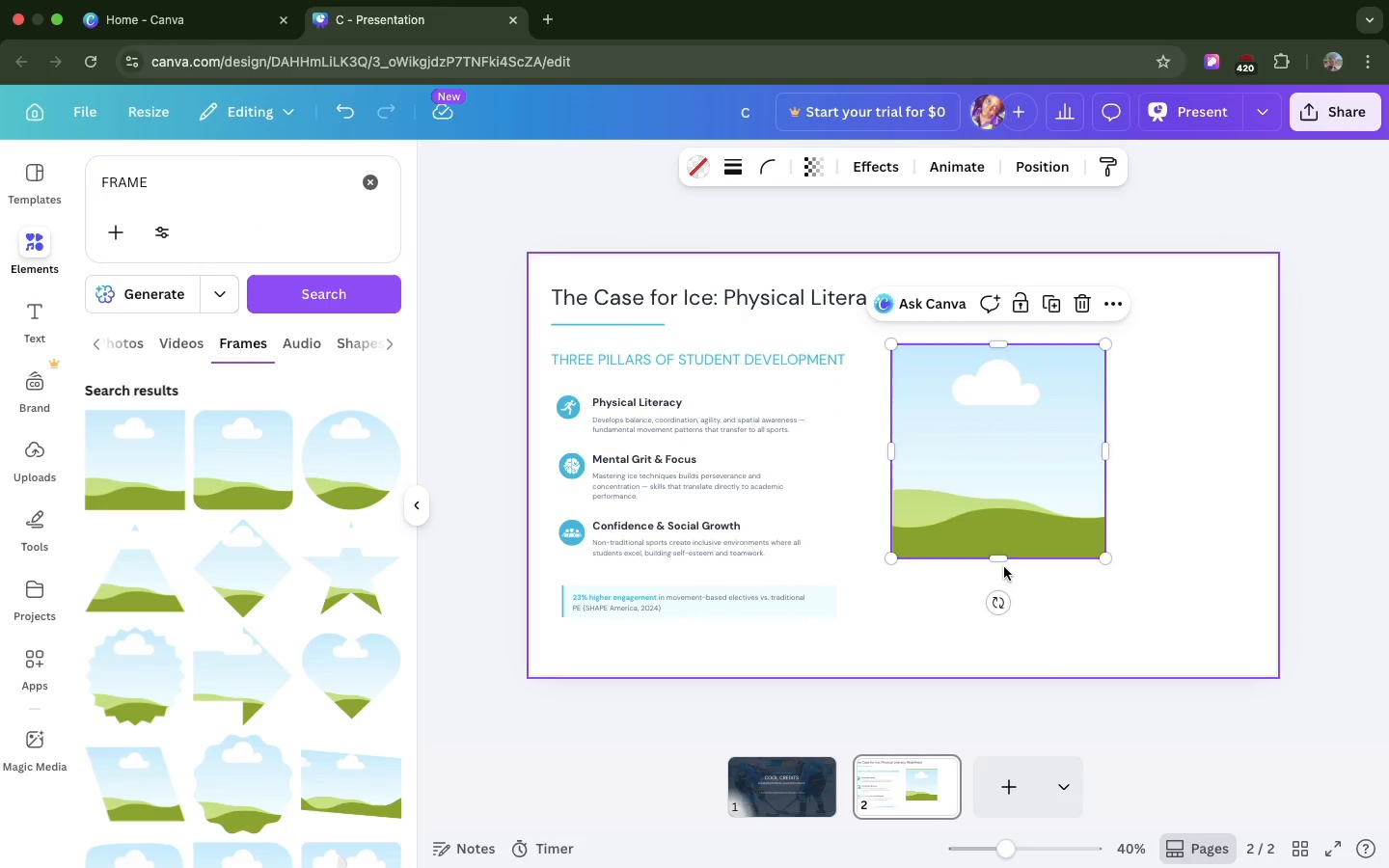 
left_click_drag(start_coordinate=[1002, 560], to_coordinate=[1017, 617])
 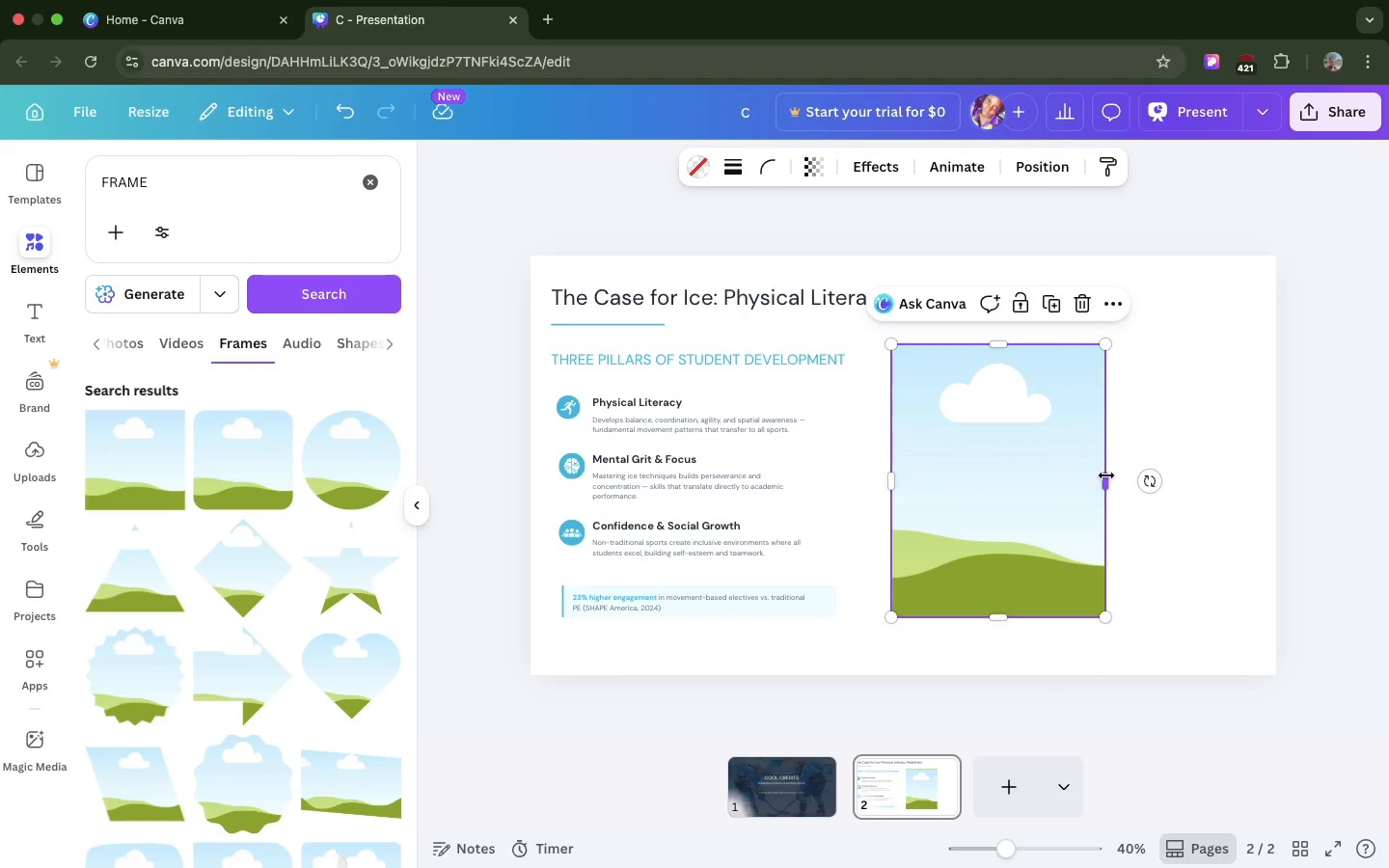 
left_click_drag(start_coordinate=[1106, 475], to_coordinate=[1237, 466])
 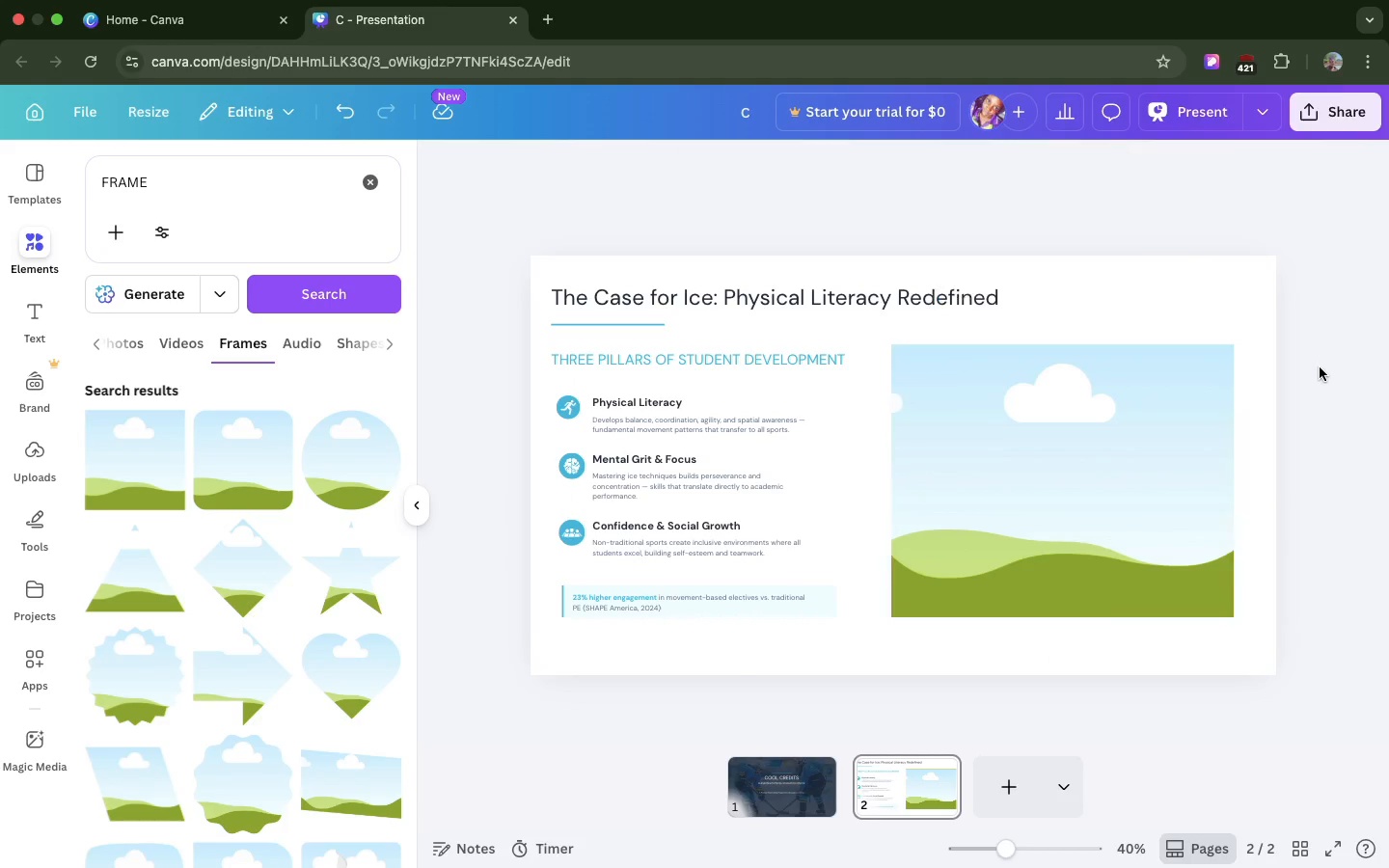 
left_click([1320, 367])
 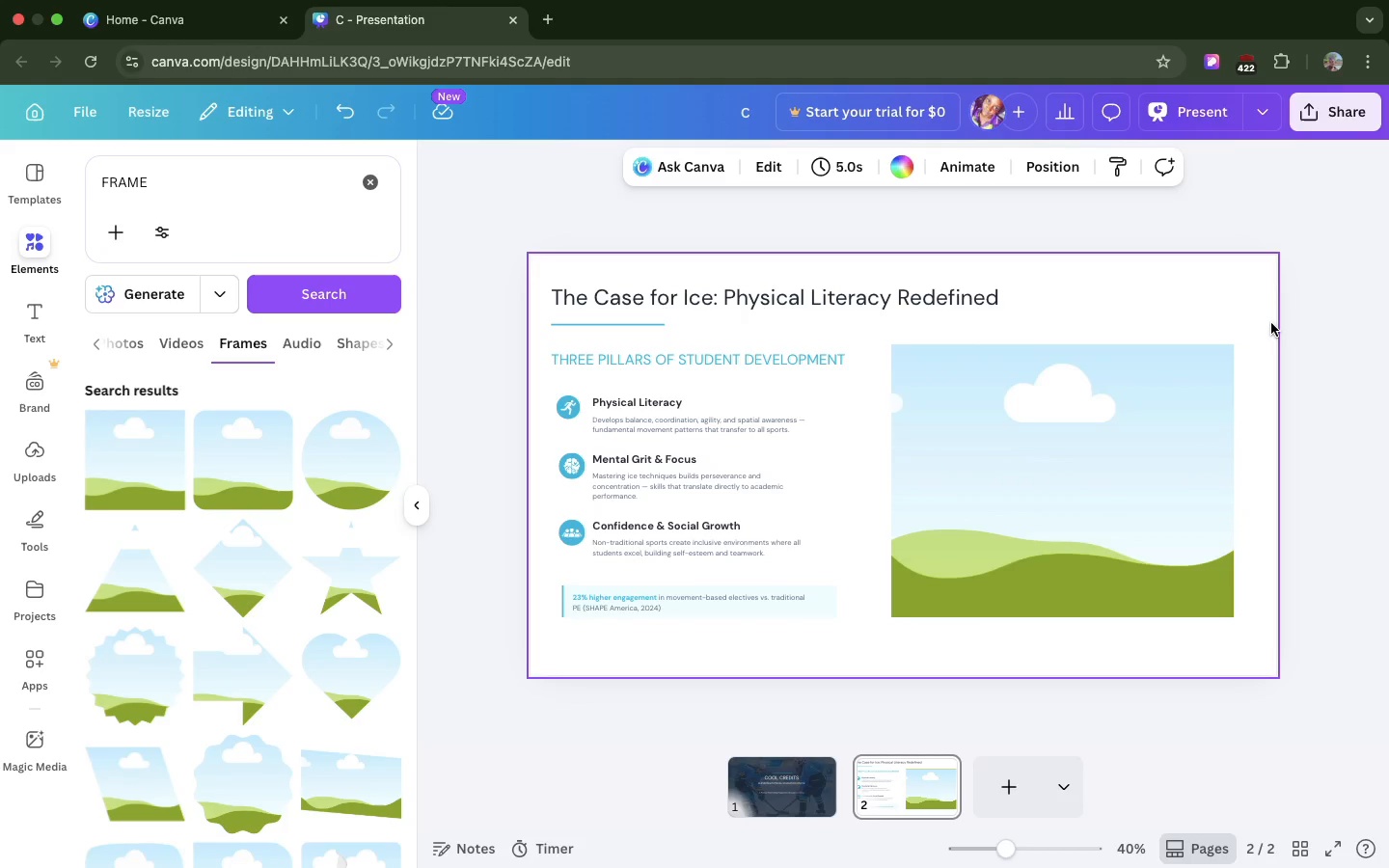 
left_click([1271, 323])
 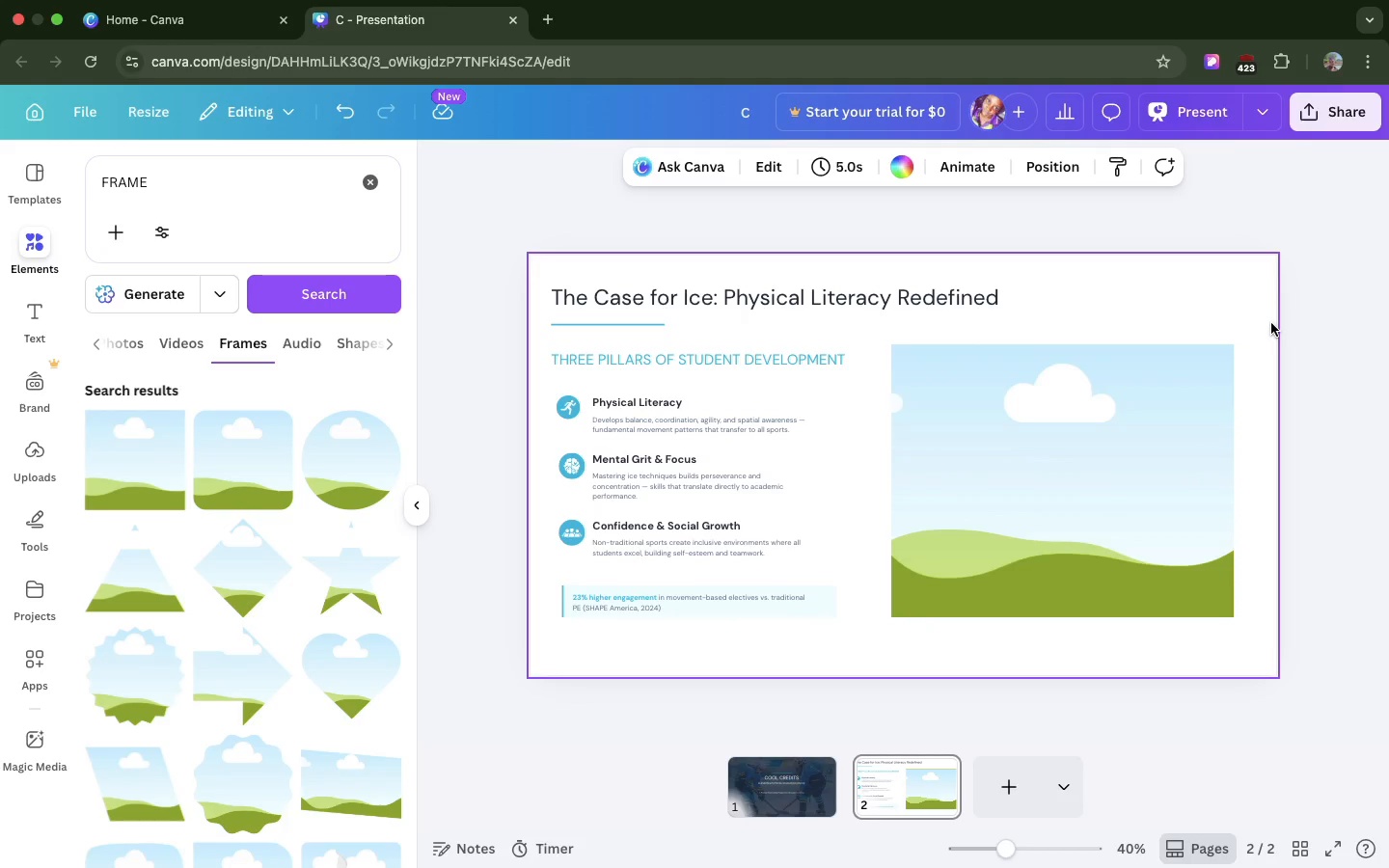 
wait(9.26)
 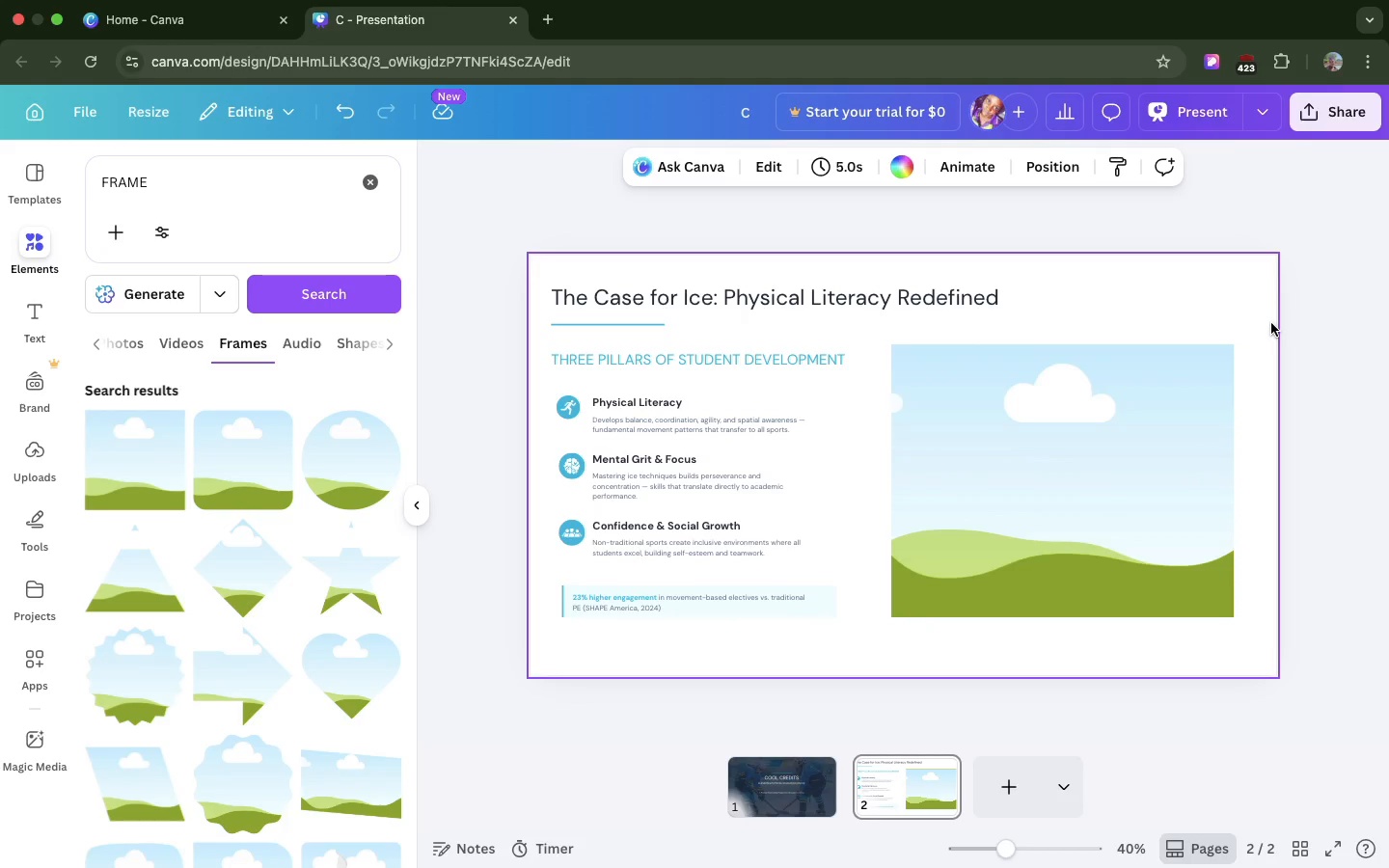 
left_click([1253, 309])
 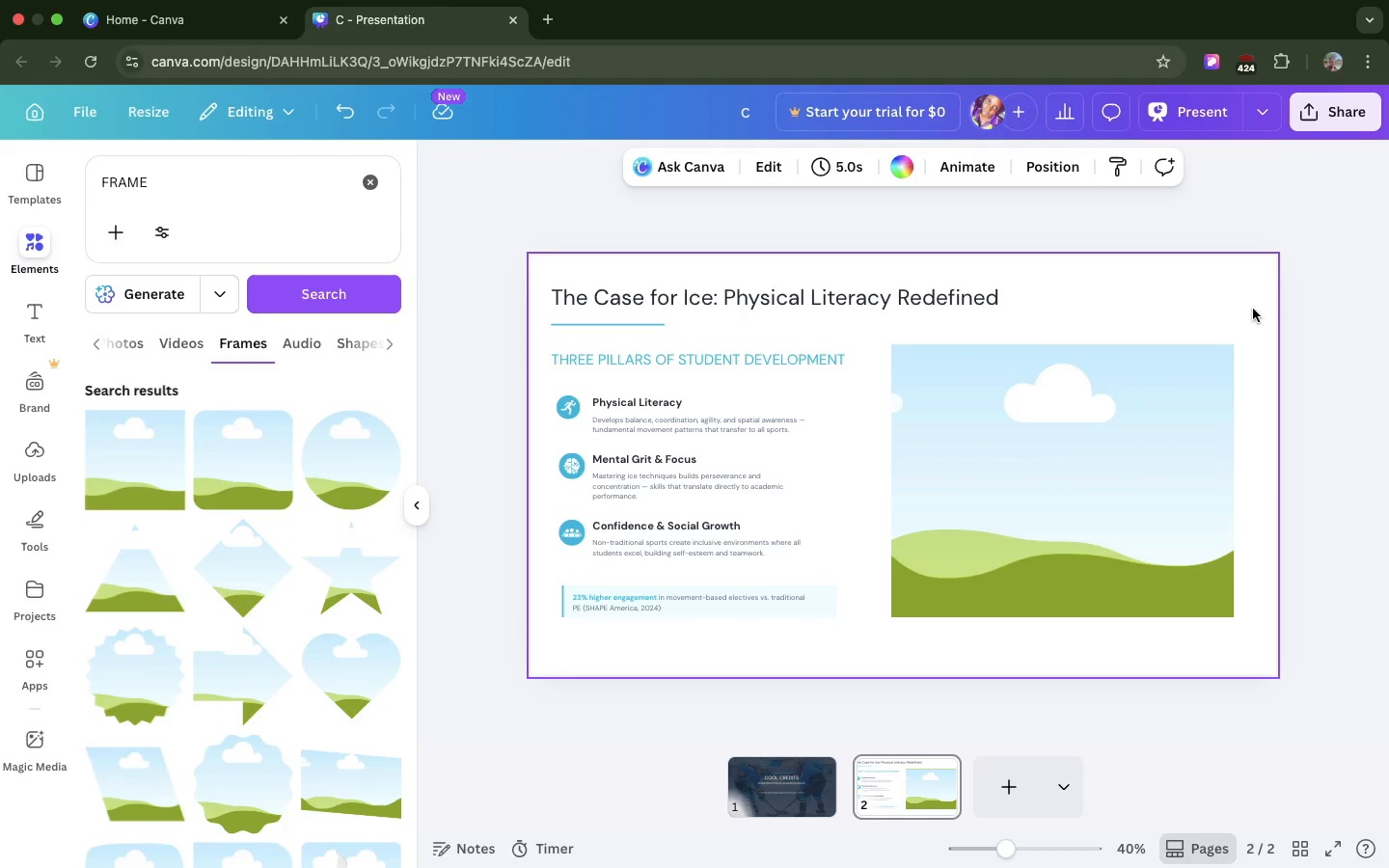 
key(Meta+D)
 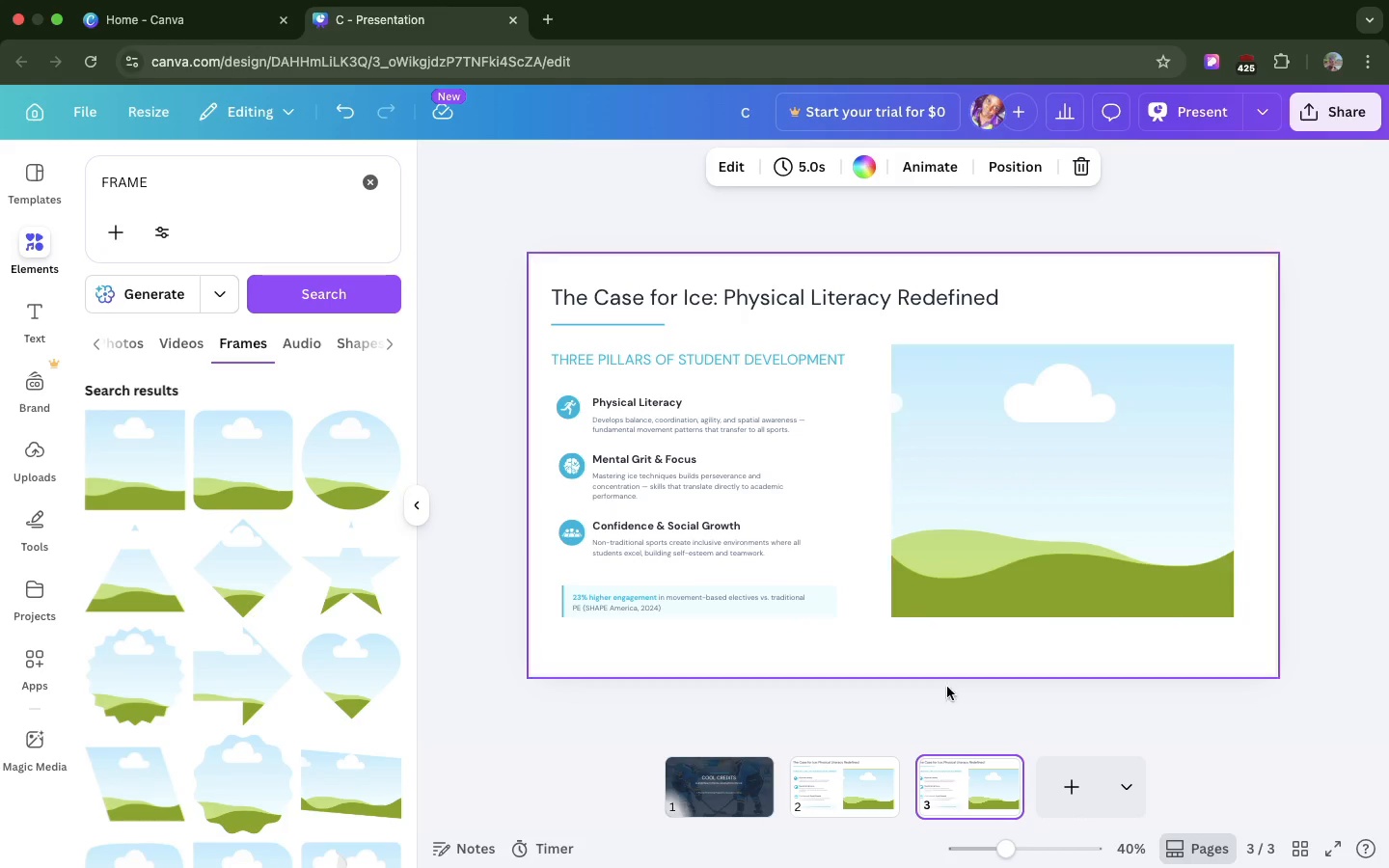 
mouse_move([967, 771])
 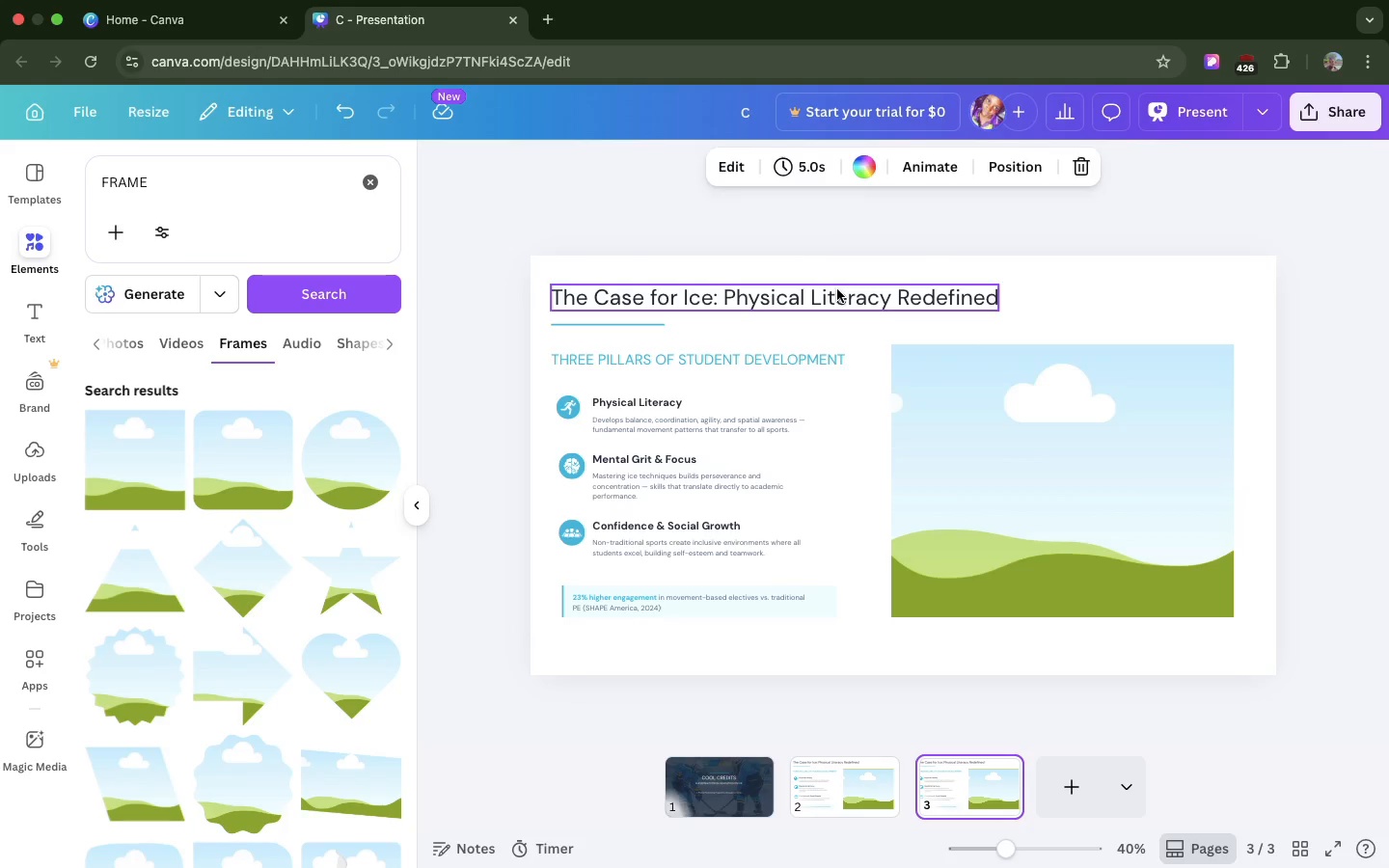 
double_click([837, 289])
 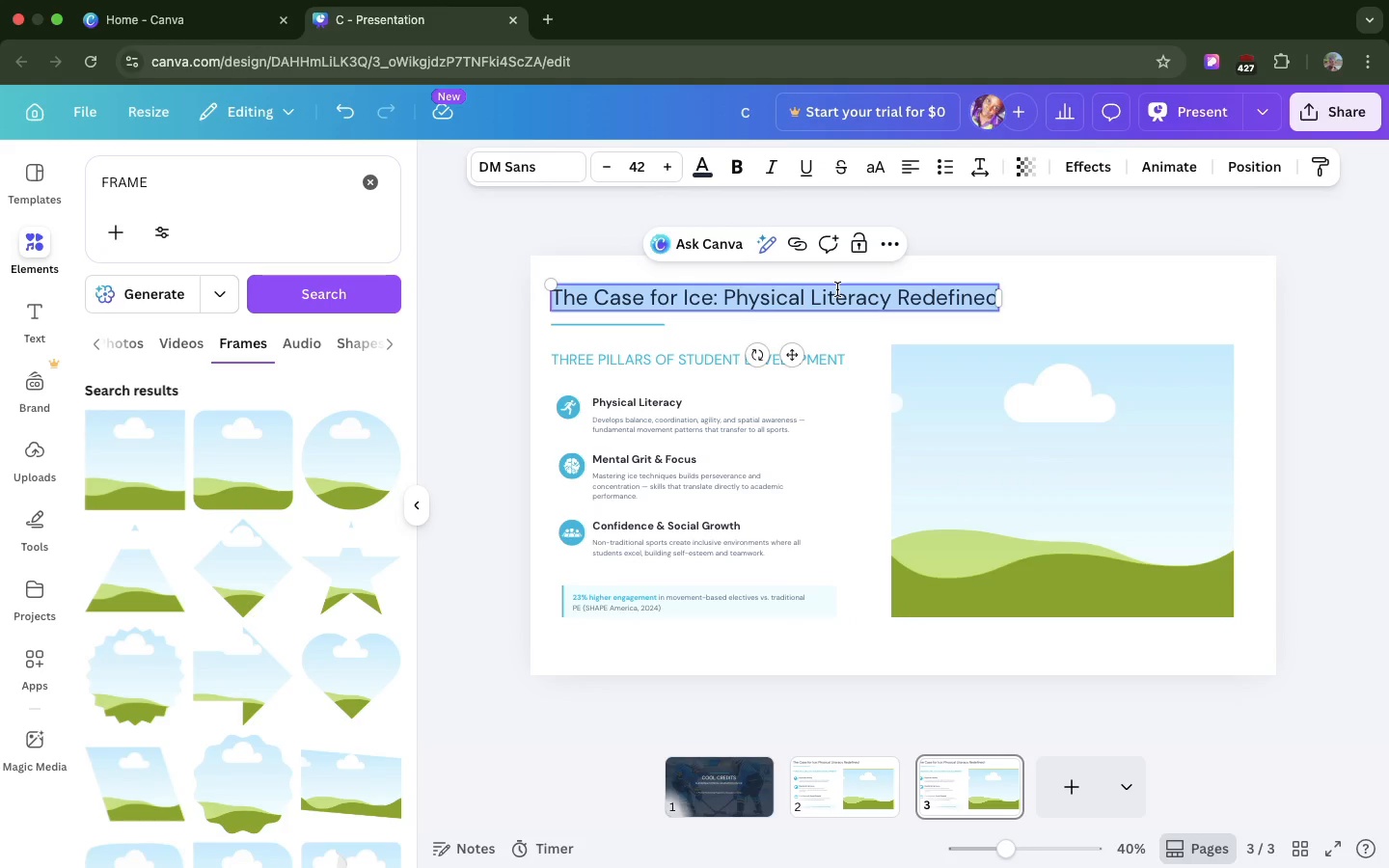 
key(Meta+V)
 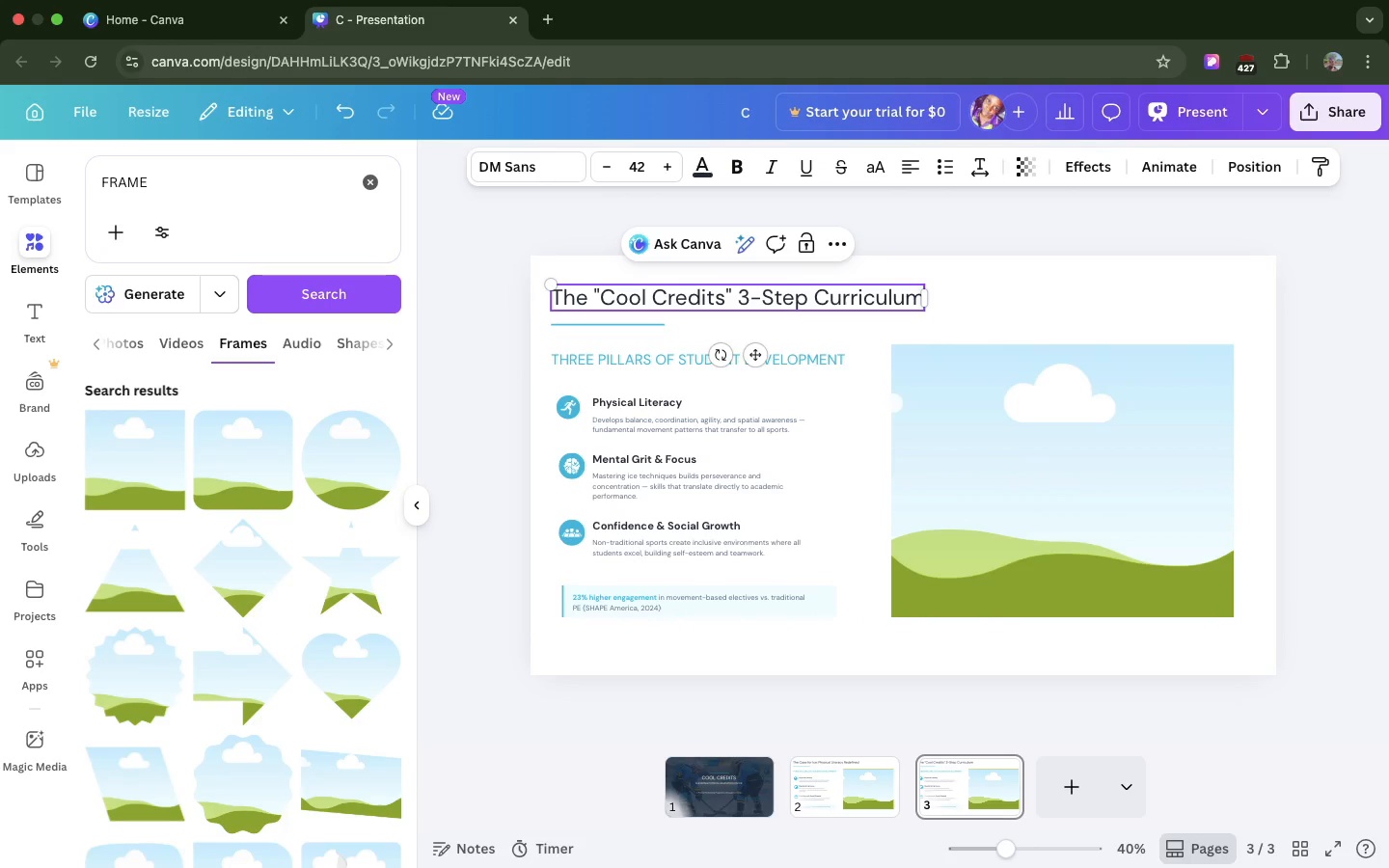 
key(Backspace)
 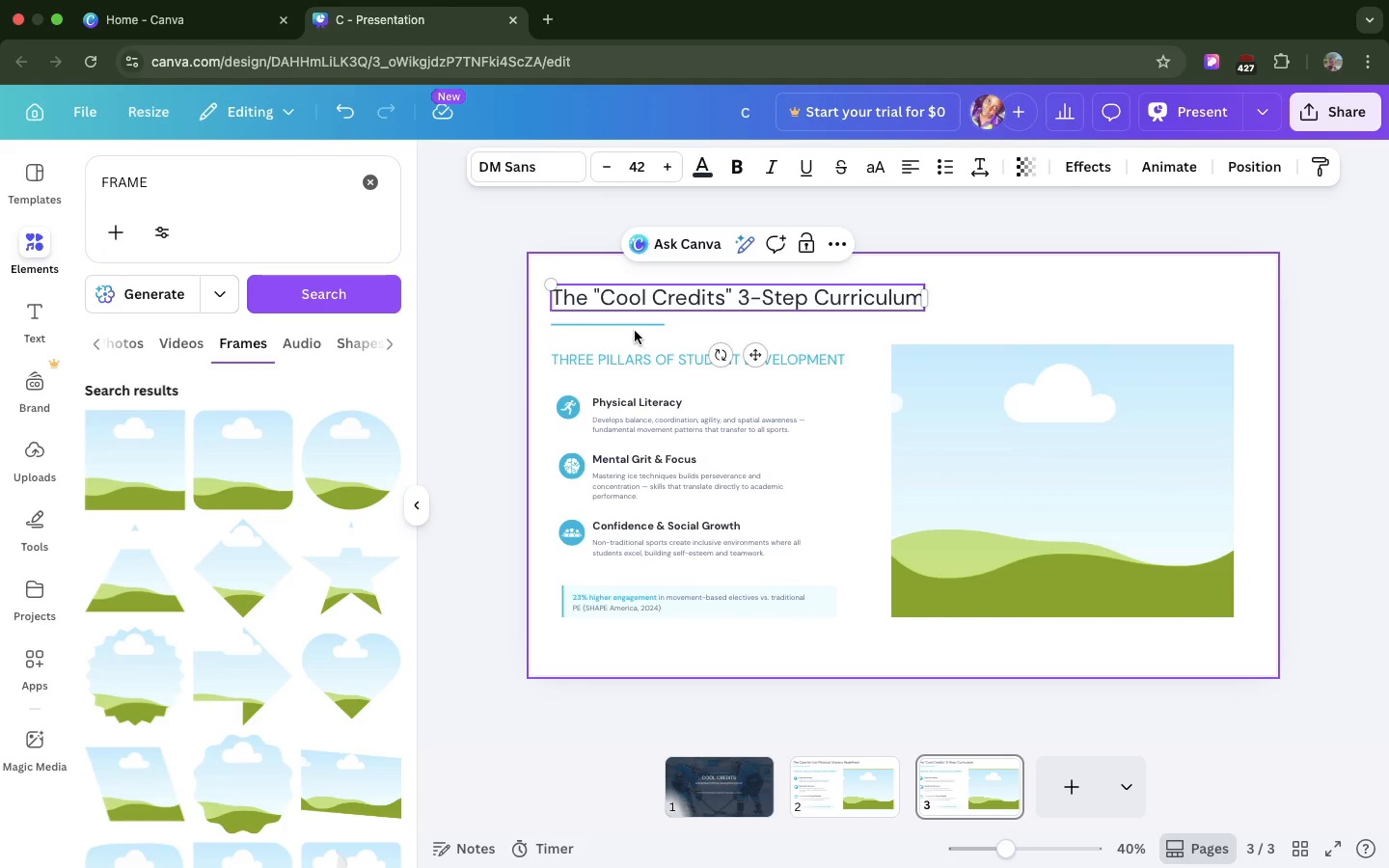 
left_click([633, 324])
 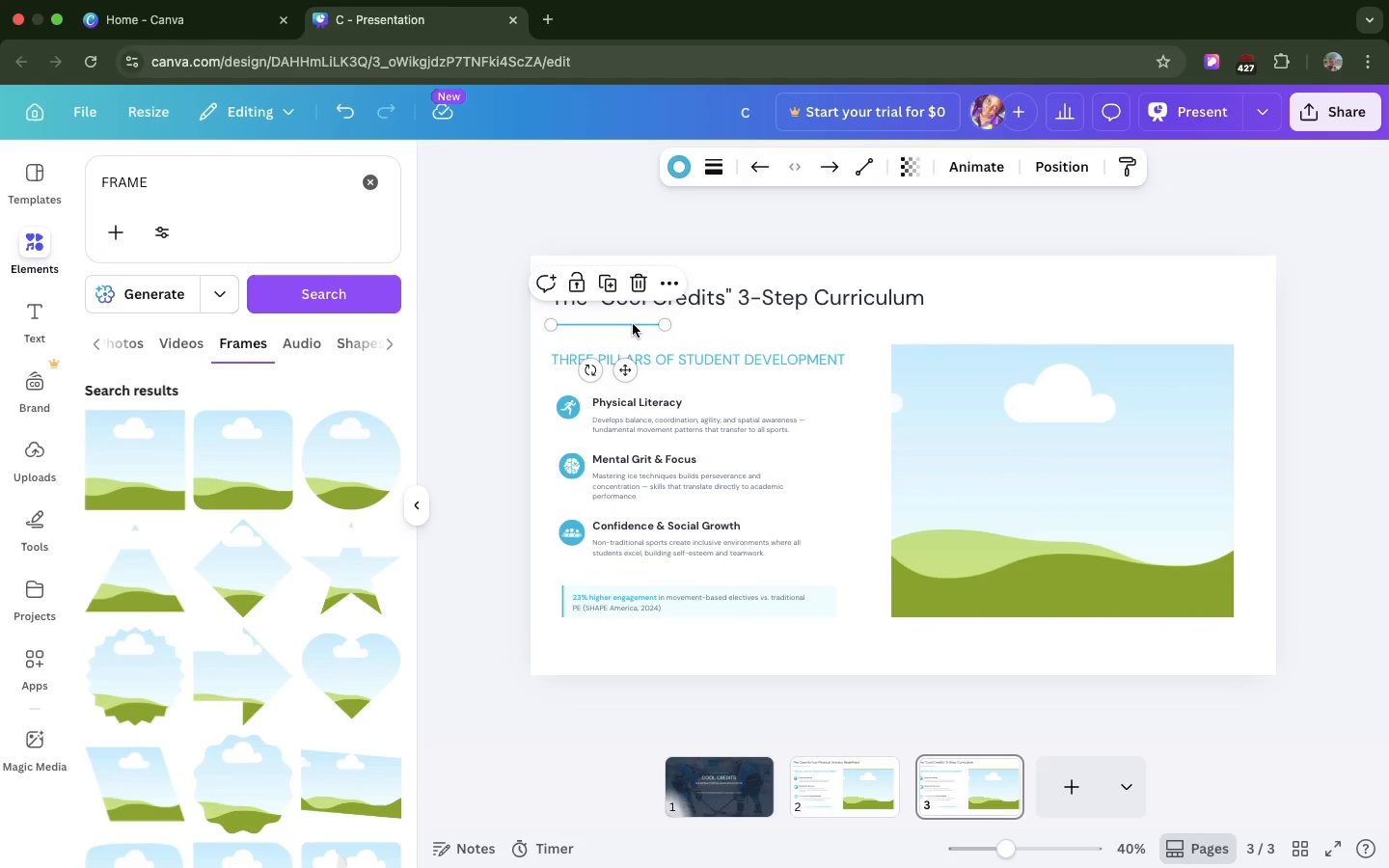 
left_click_drag(start_coordinate=[633, 324], to_coordinate=[633, 319])
 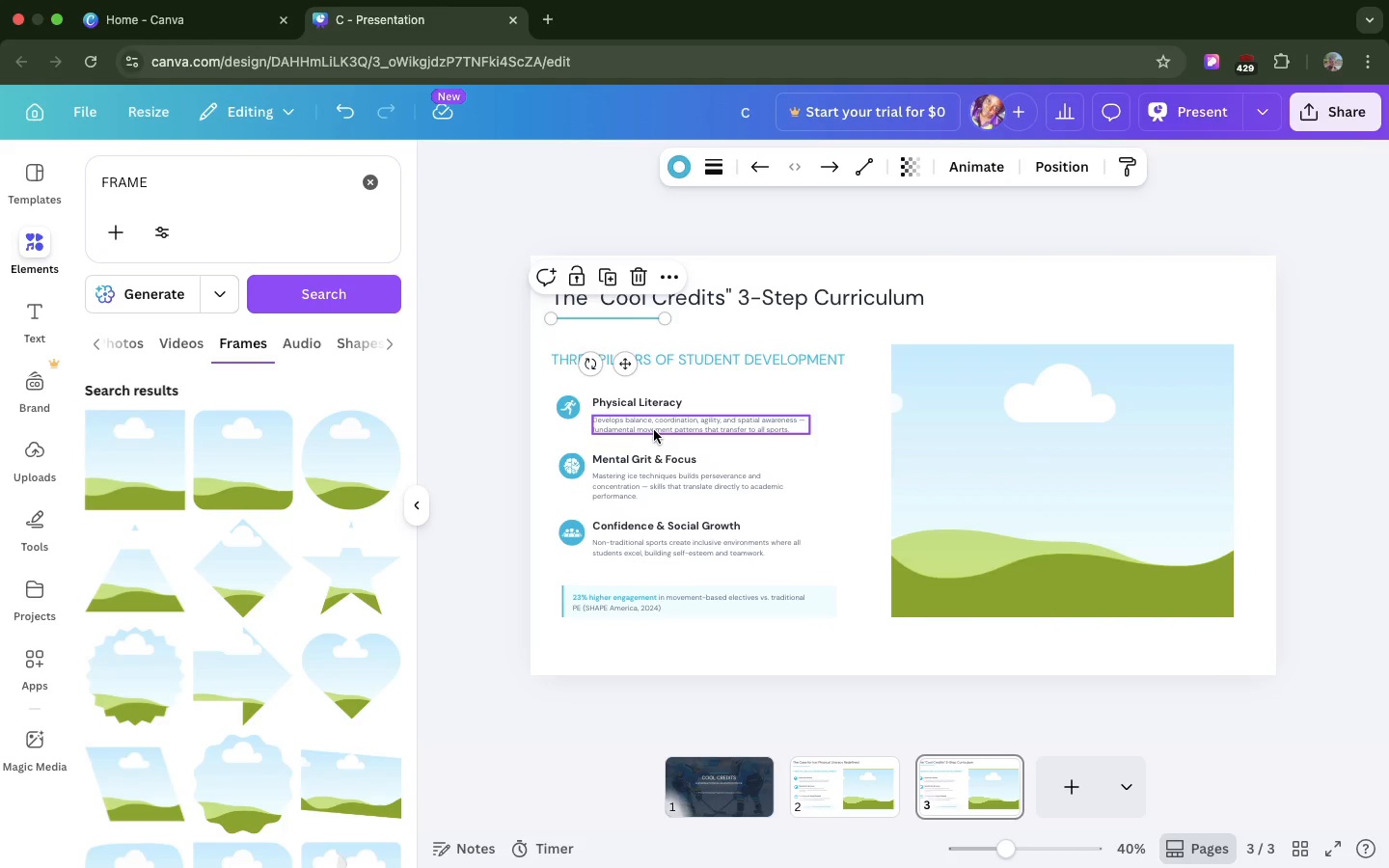 
left_click([654, 430])
 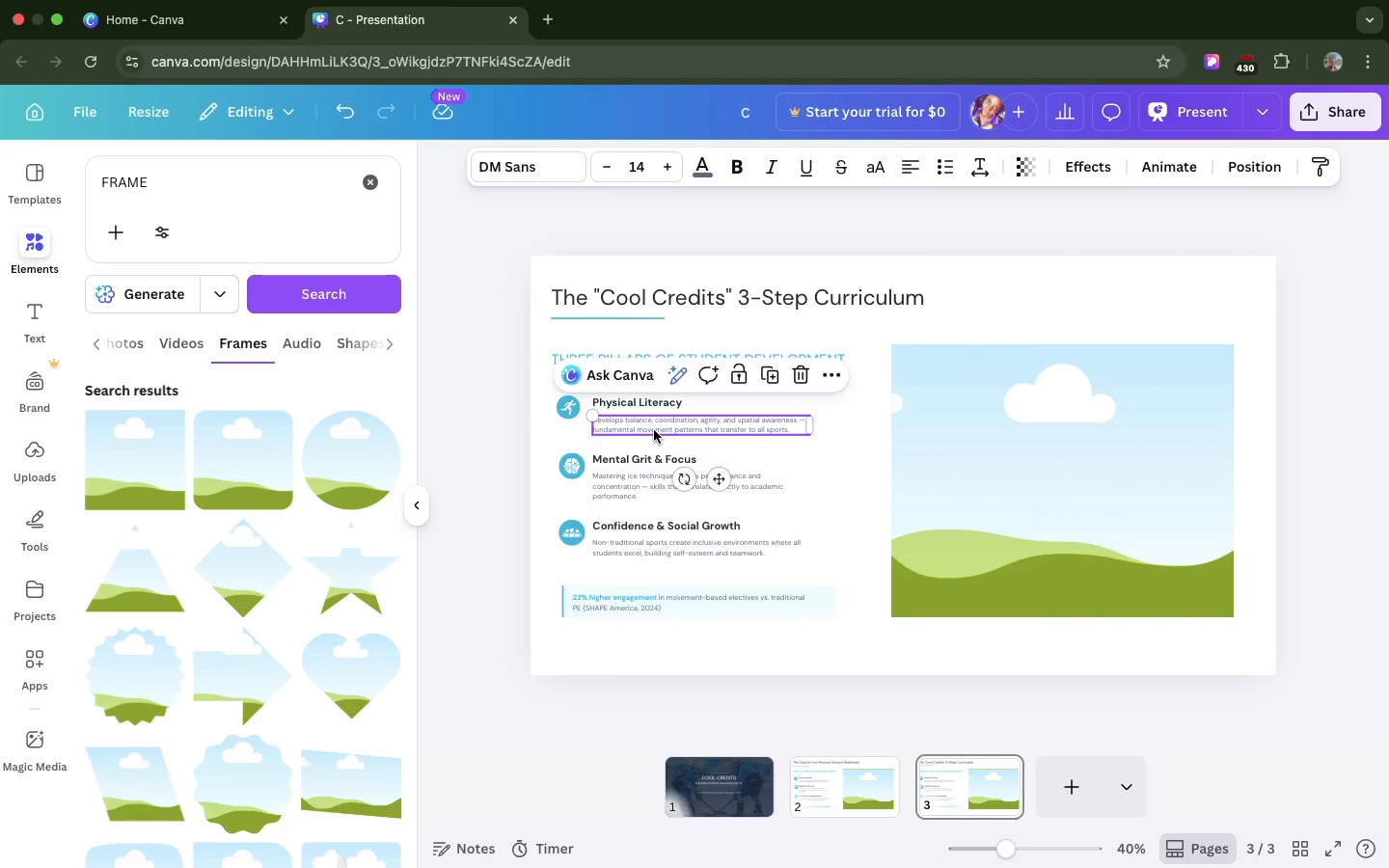 
key(Meta+C)
 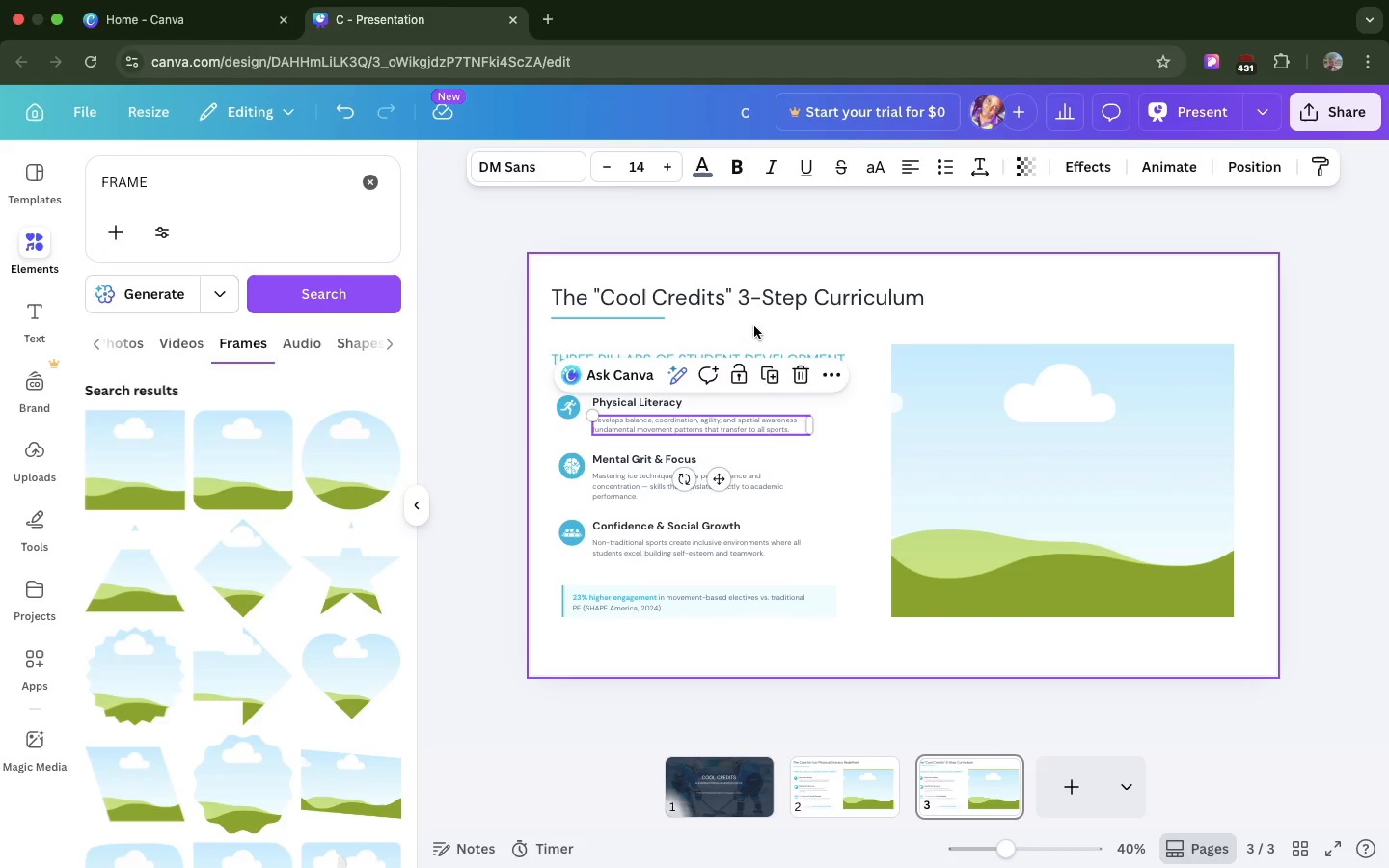 
left_click([754, 326])
 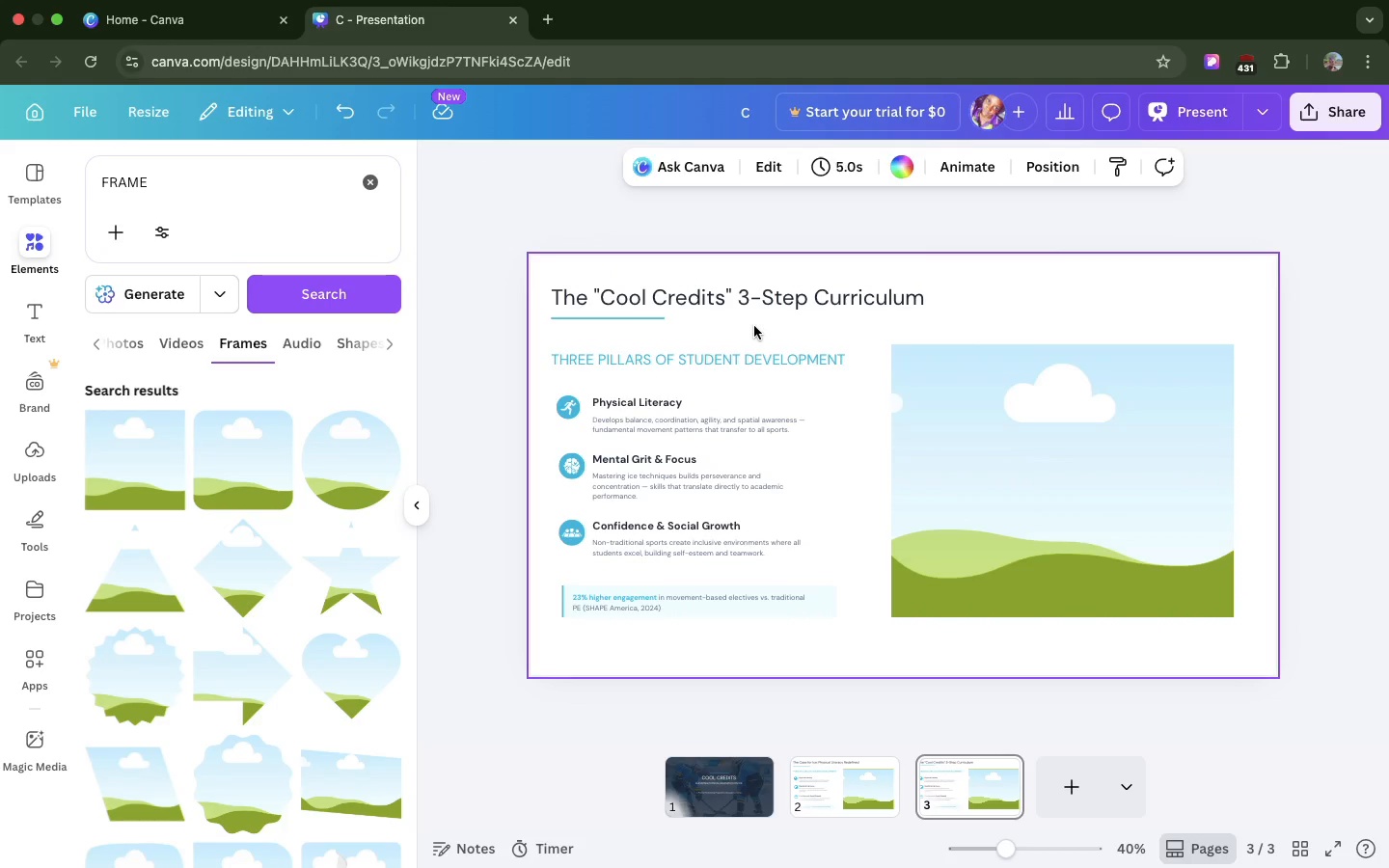 
key(Meta+CommandLeft)
 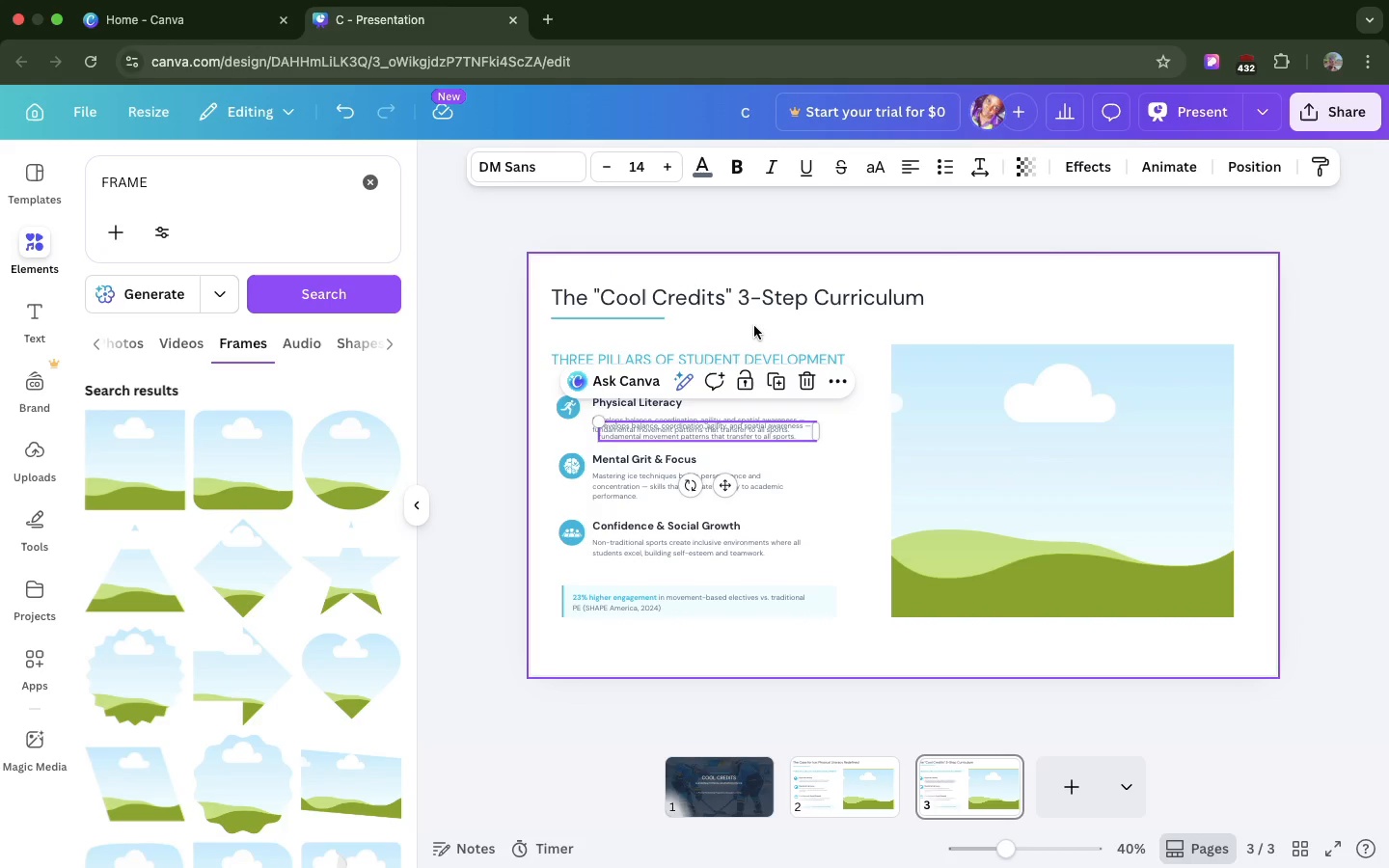 
key(Meta+V)
 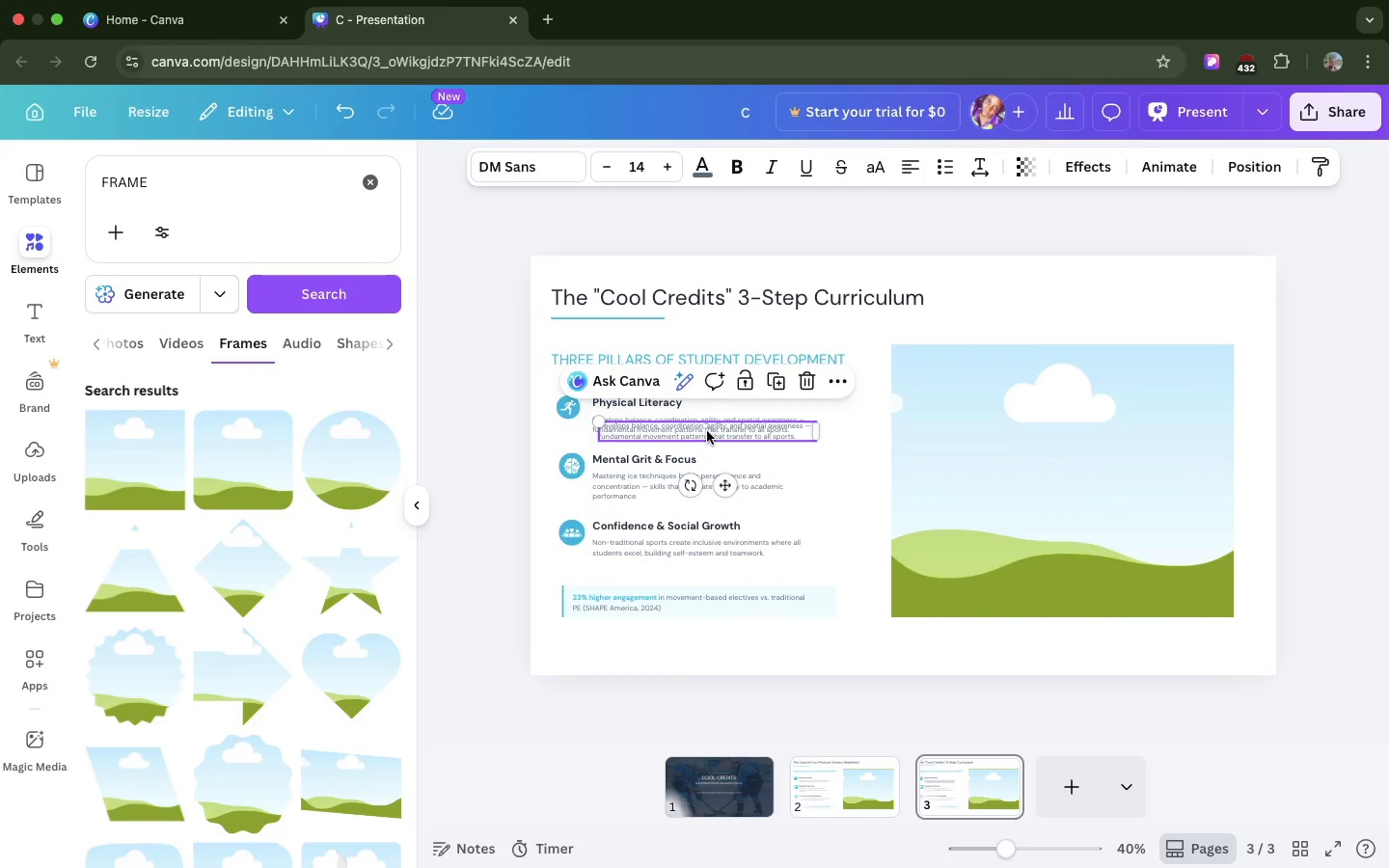 
left_click_drag(start_coordinate=[707, 431], to_coordinate=[653, 344])
 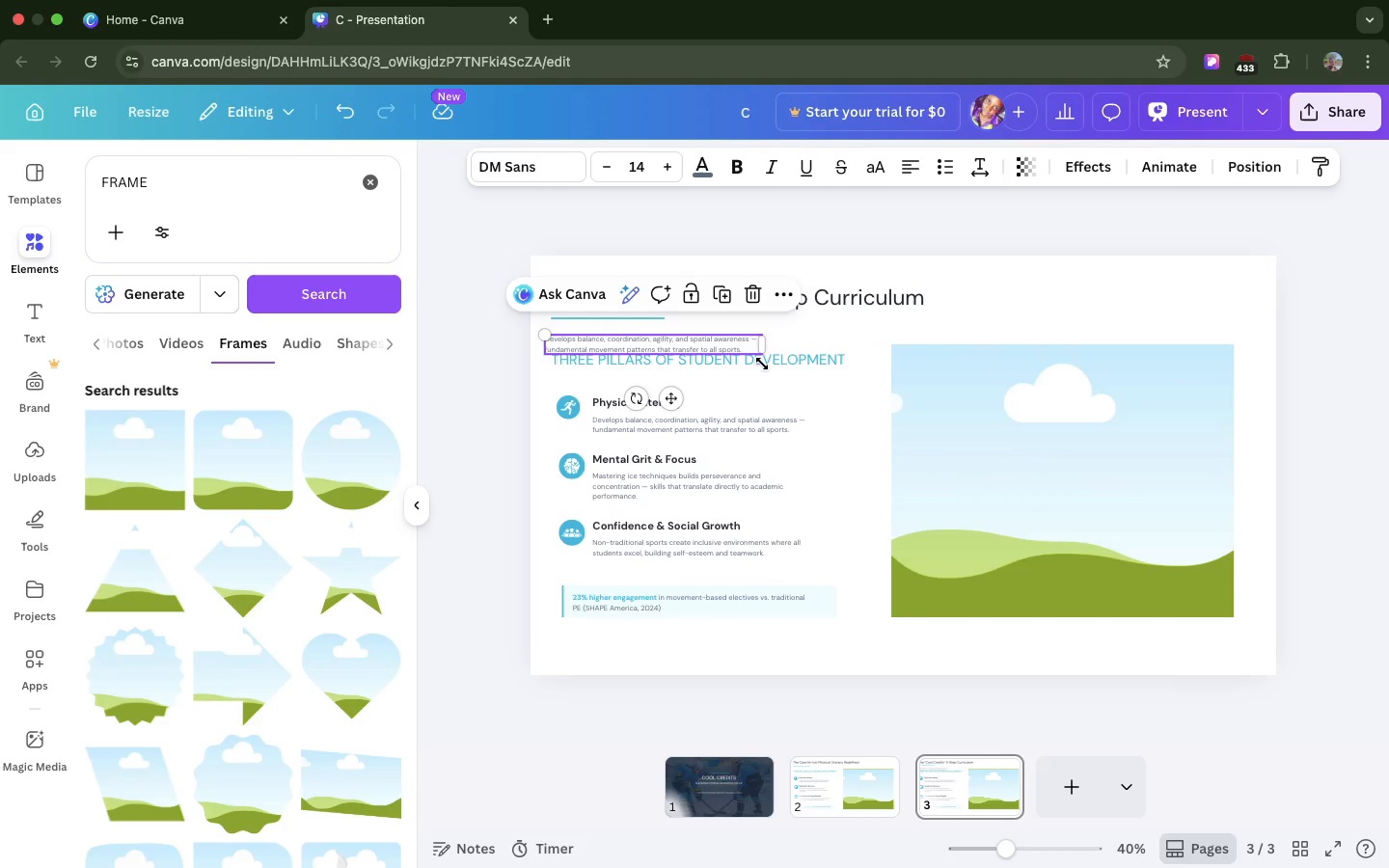 
left_click([762, 364])
 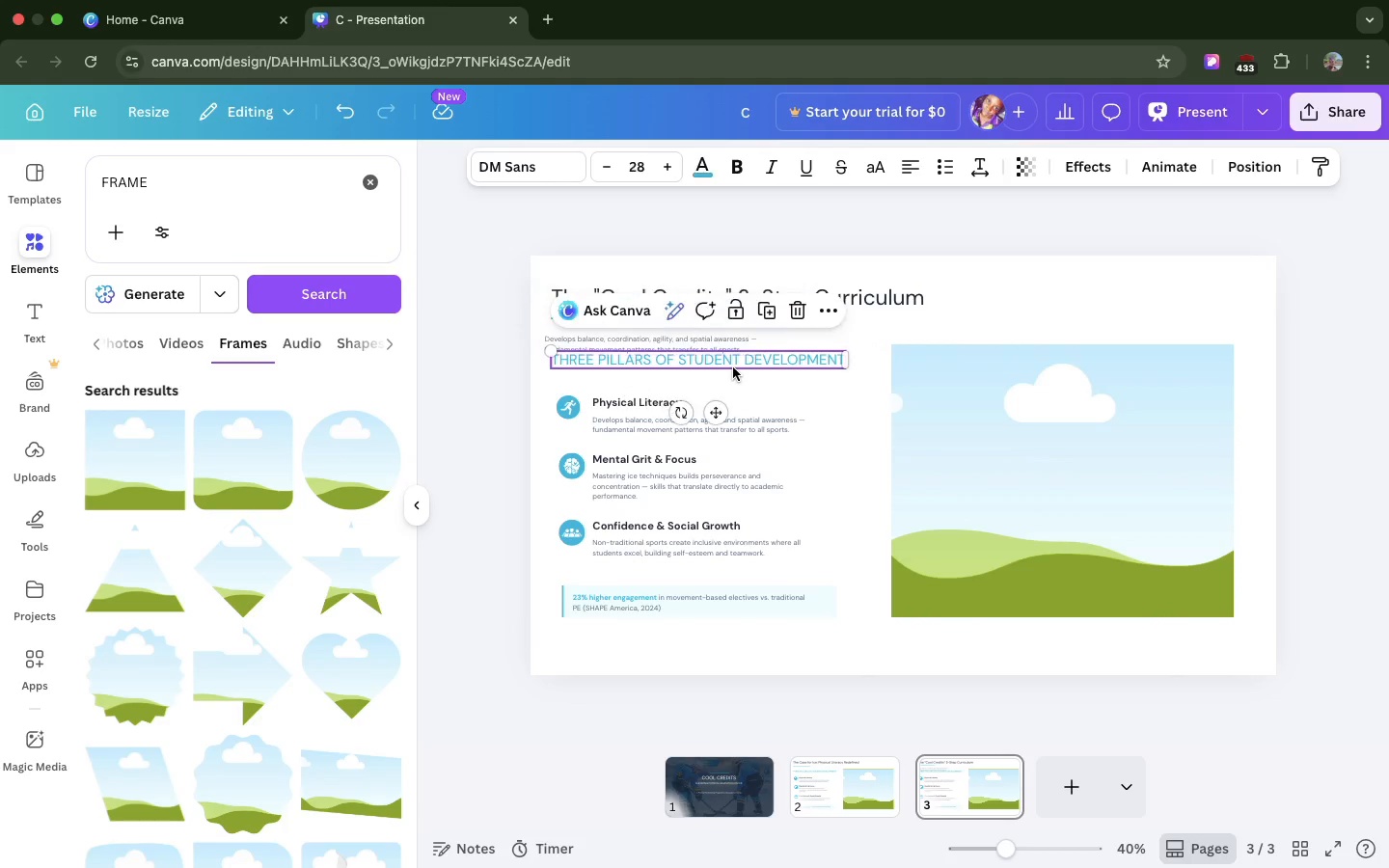 
left_click([733, 367])
 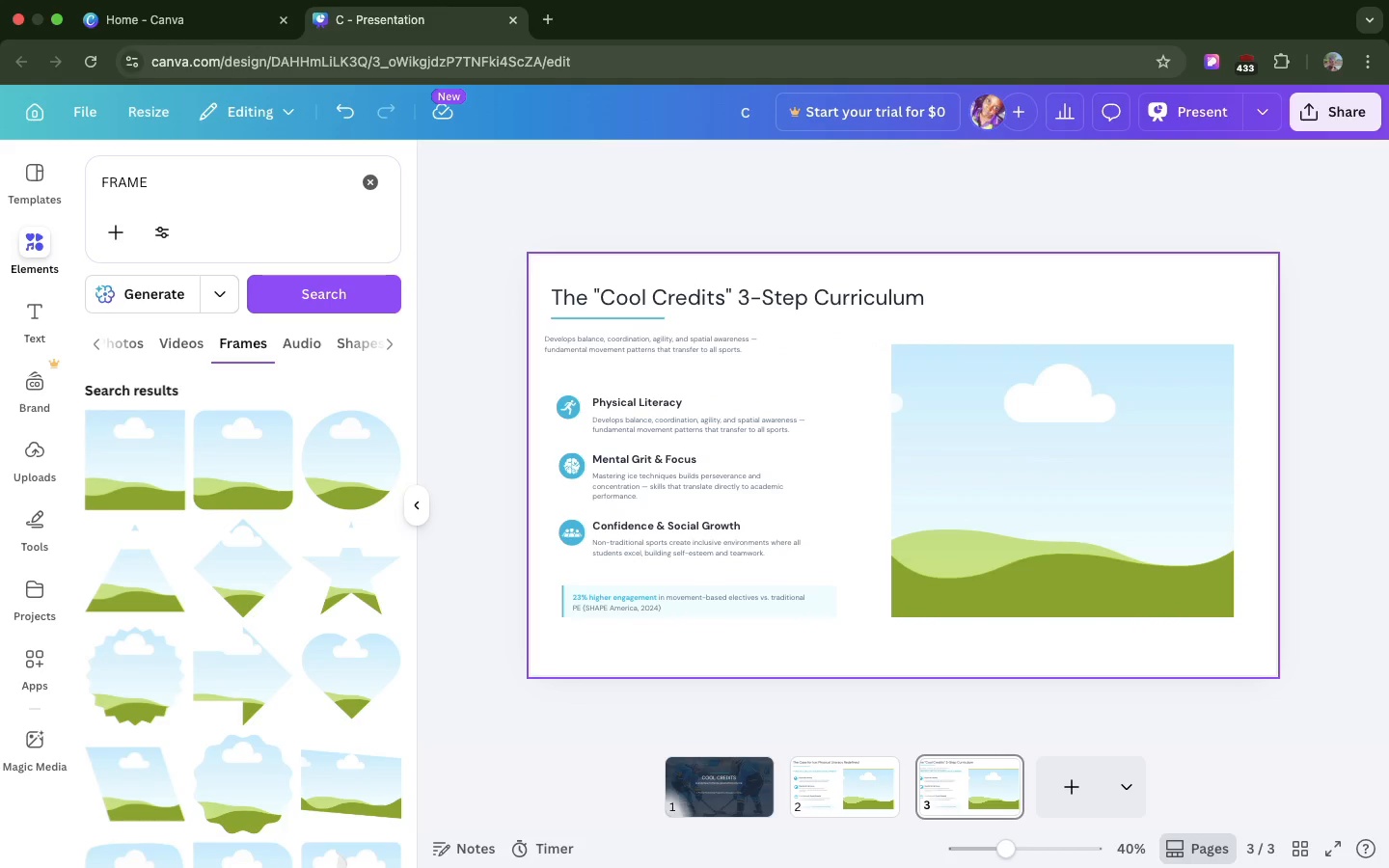 
key(Backspace)
 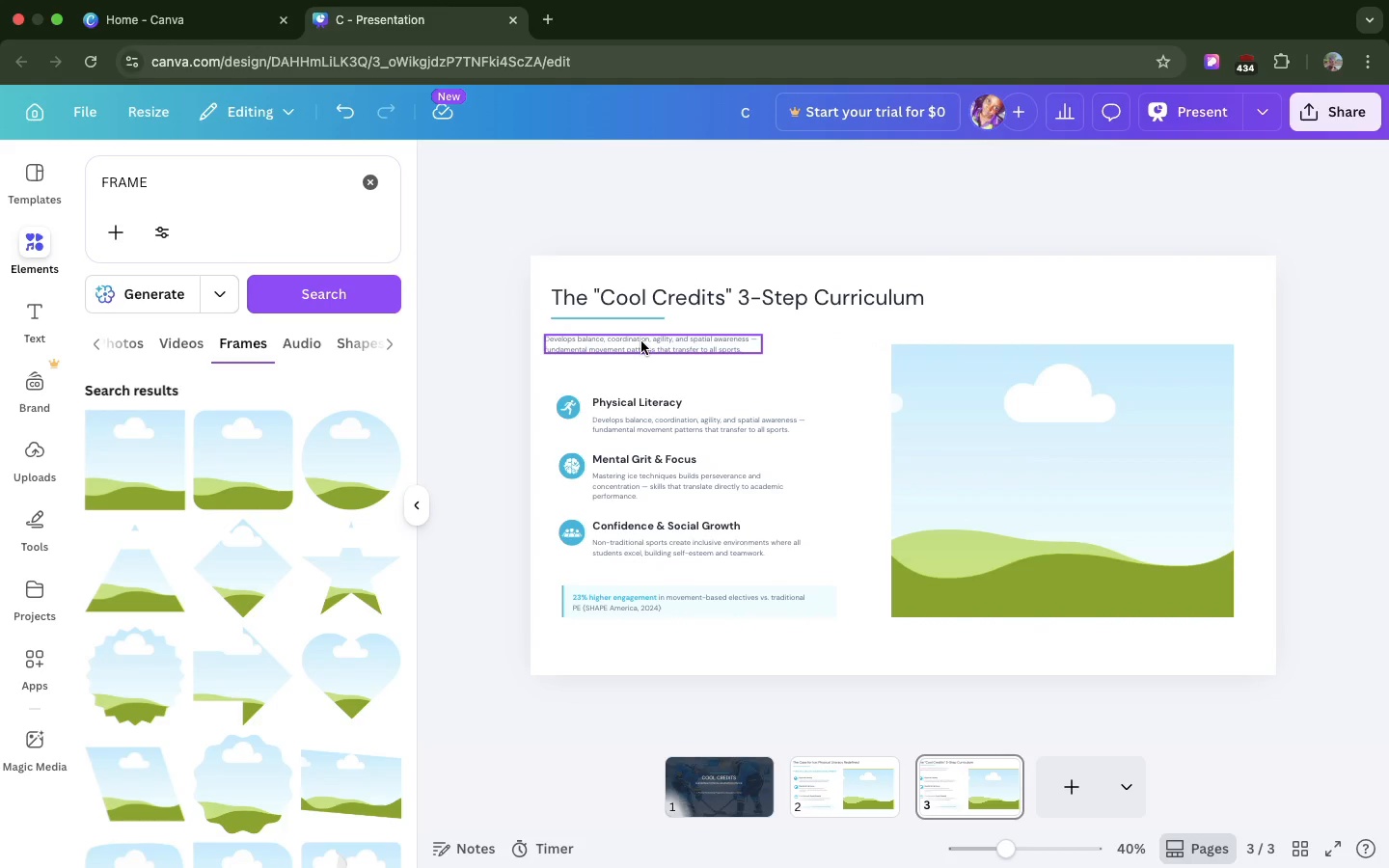 
left_click([641, 341])
 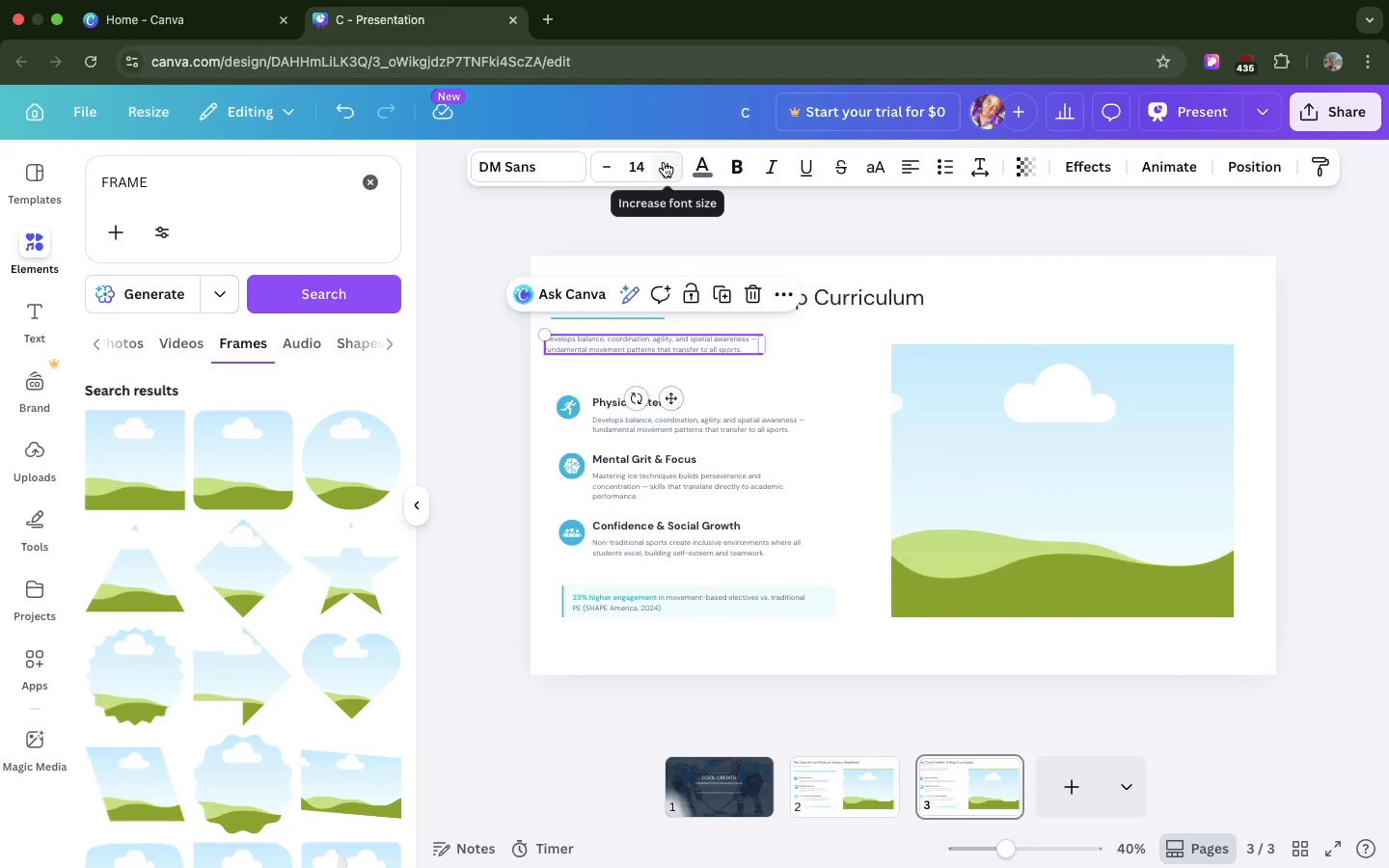 
left_click([664, 162])
 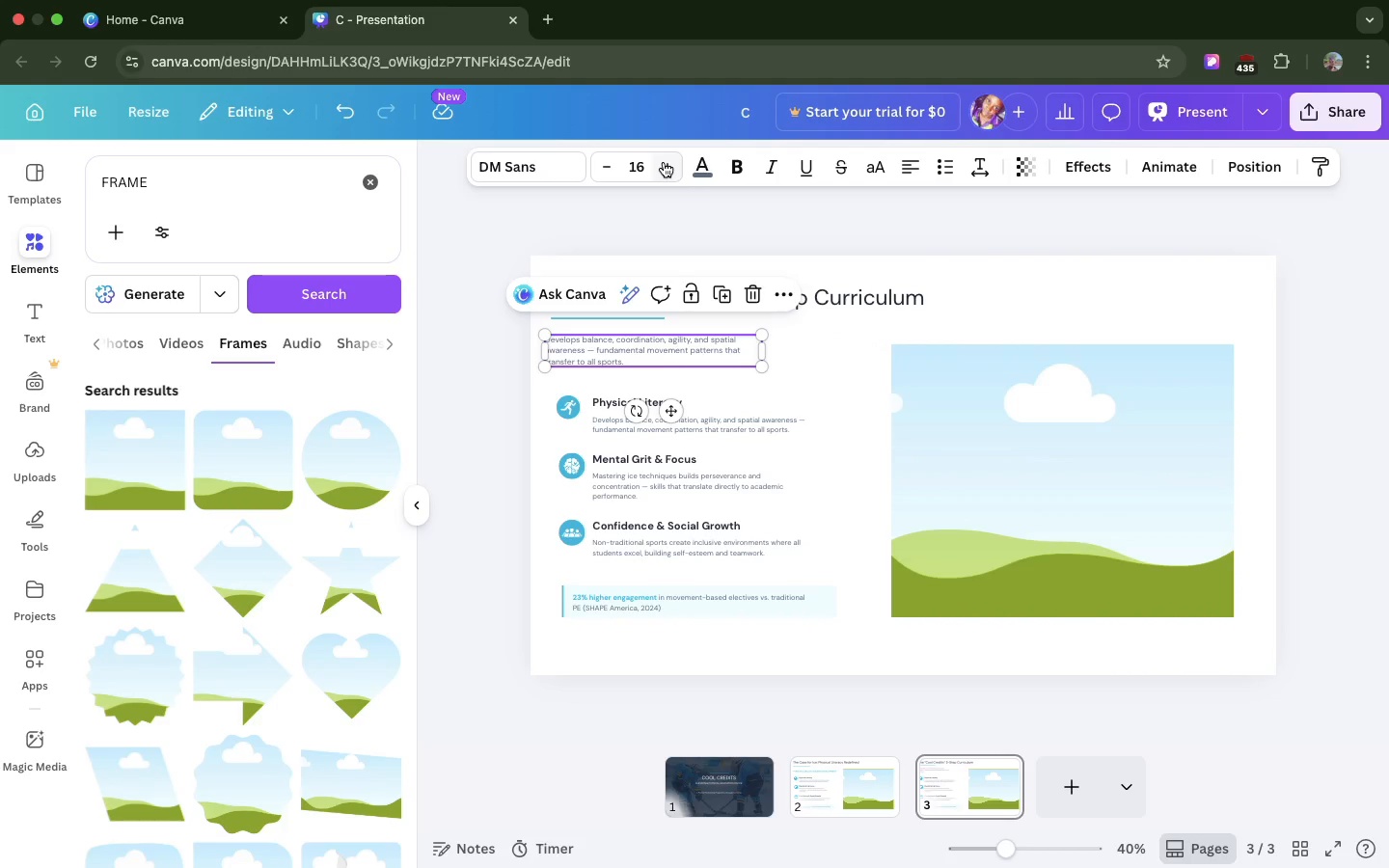 
left_click([664, 162])
 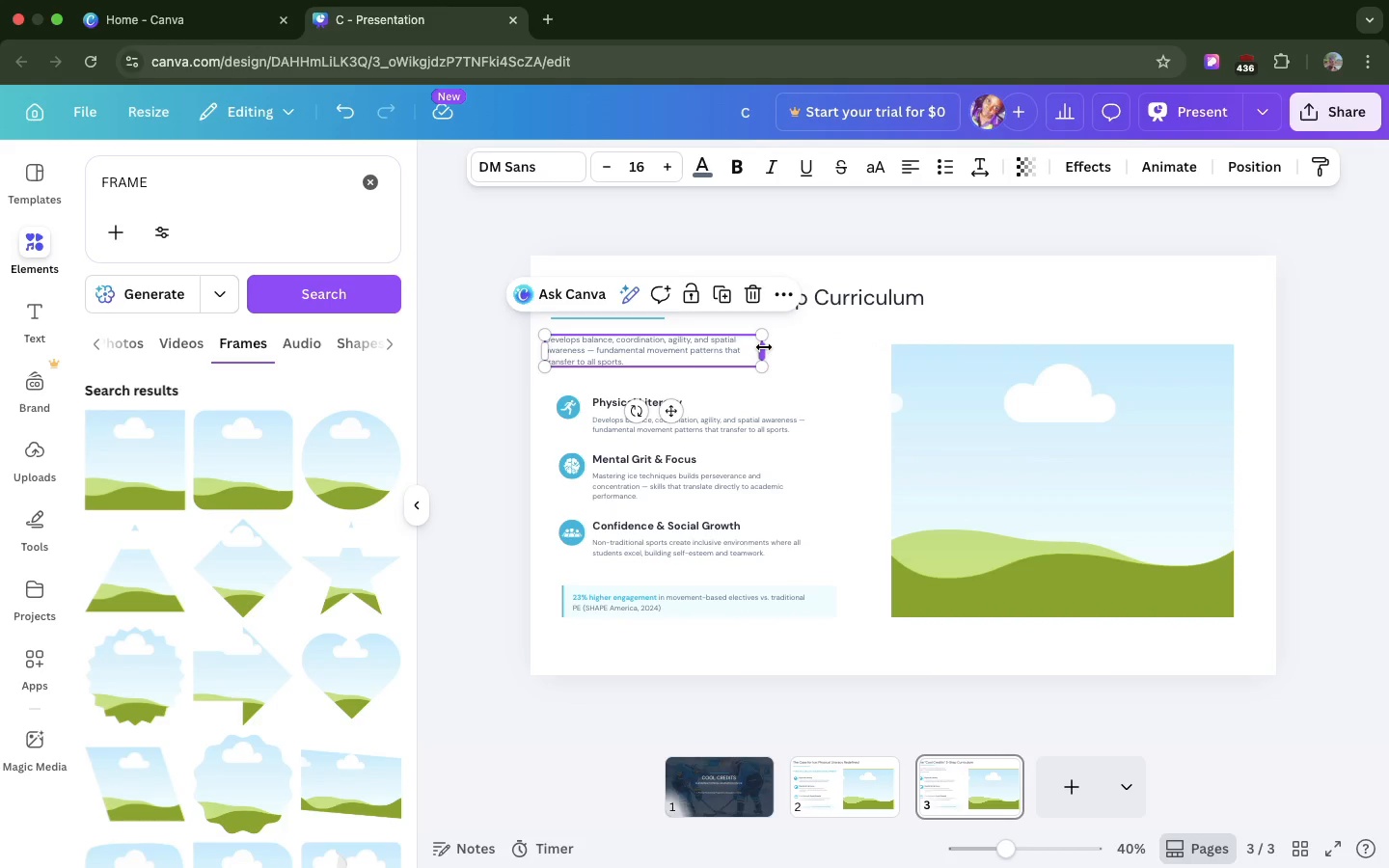 
left_click_drag(start_coordinate=[764, 347], to_coordinate=[853, 323])
 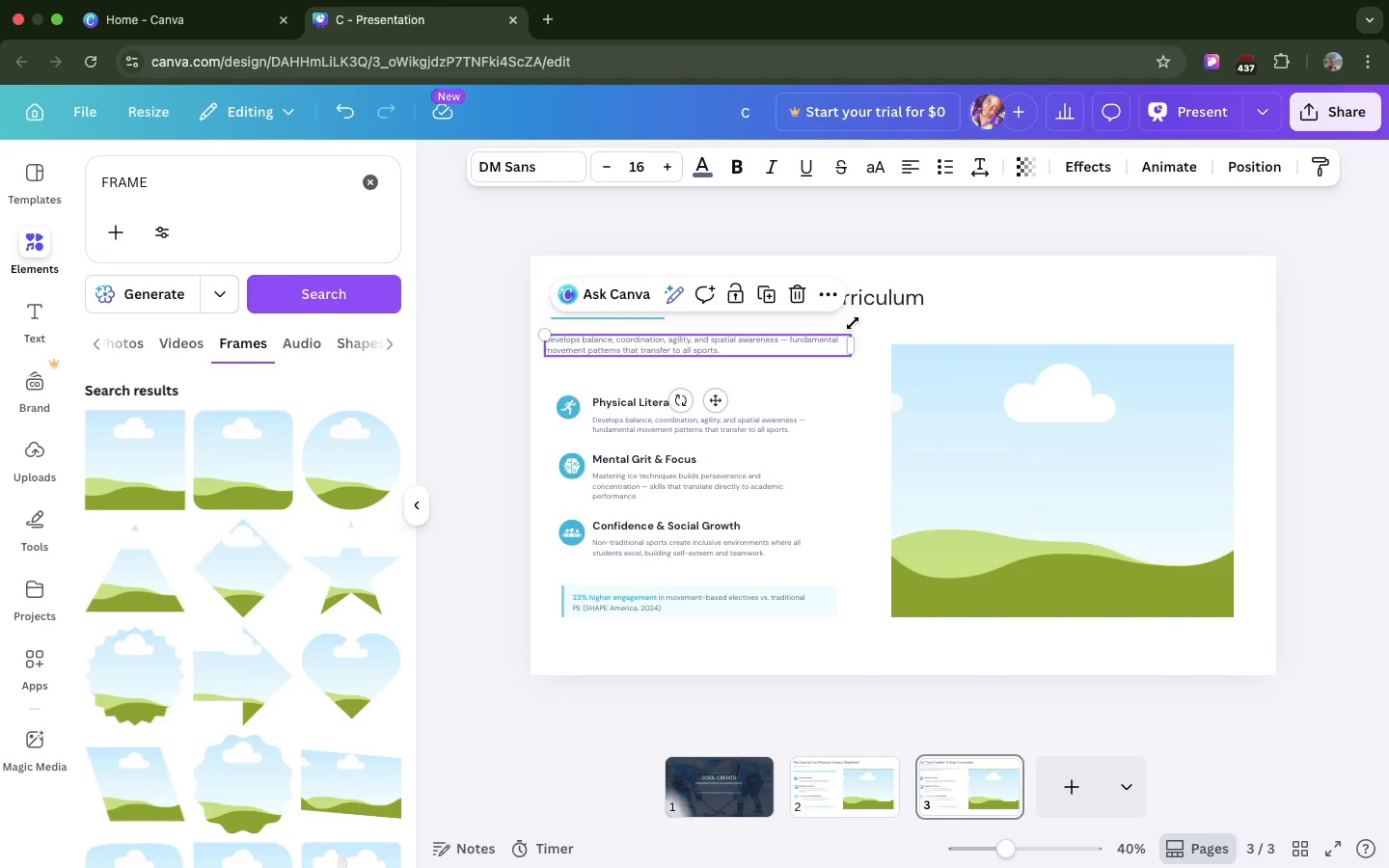 
left_click([853, 323])
 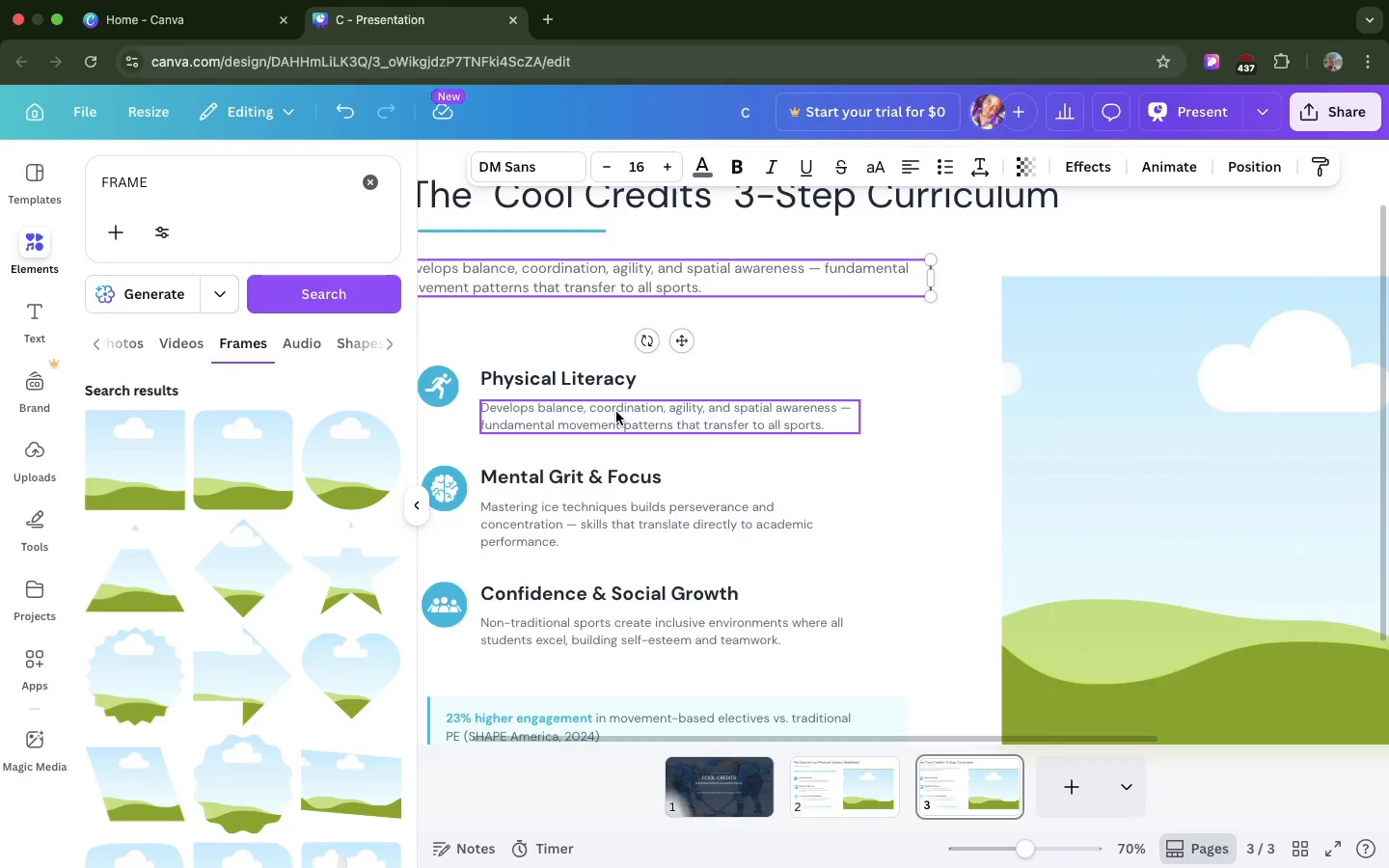 
scroll: coordinate [616, 412], scroll_direction: up, amount: 15.0
 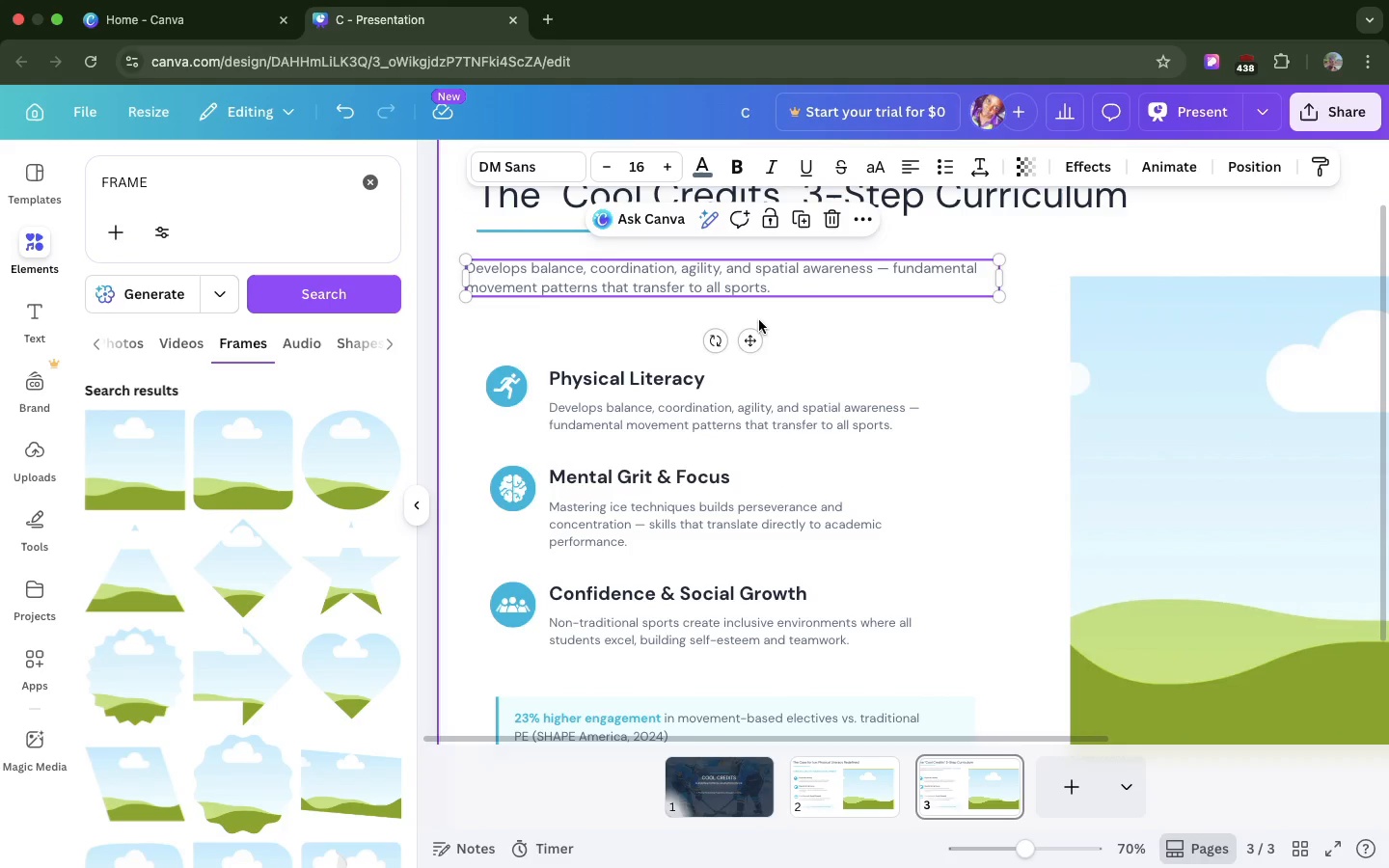 
left_click_drag(start_coordinate=[751, 338], to_coordinate=[761, 335])
 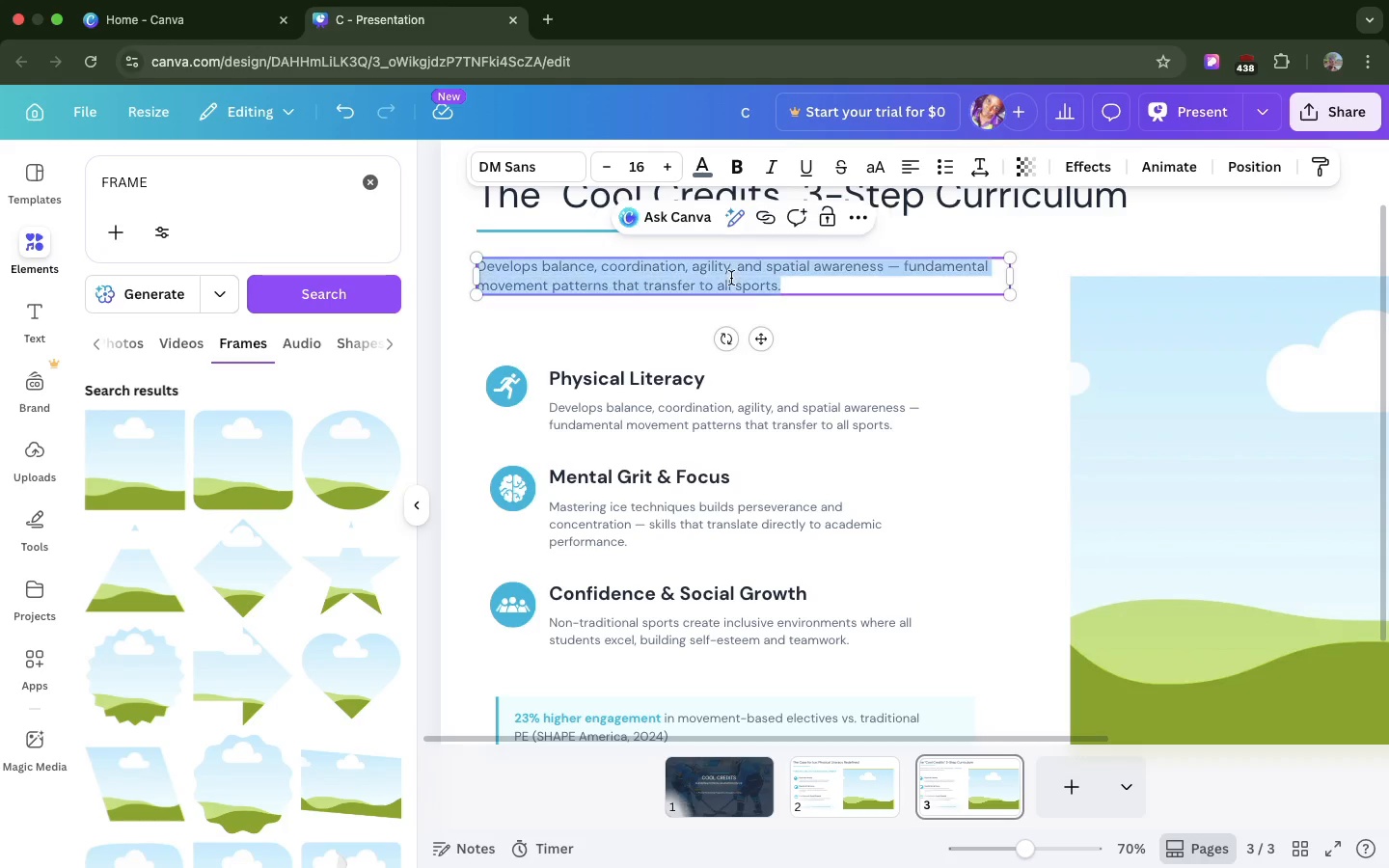 
double_click([731, 278])
 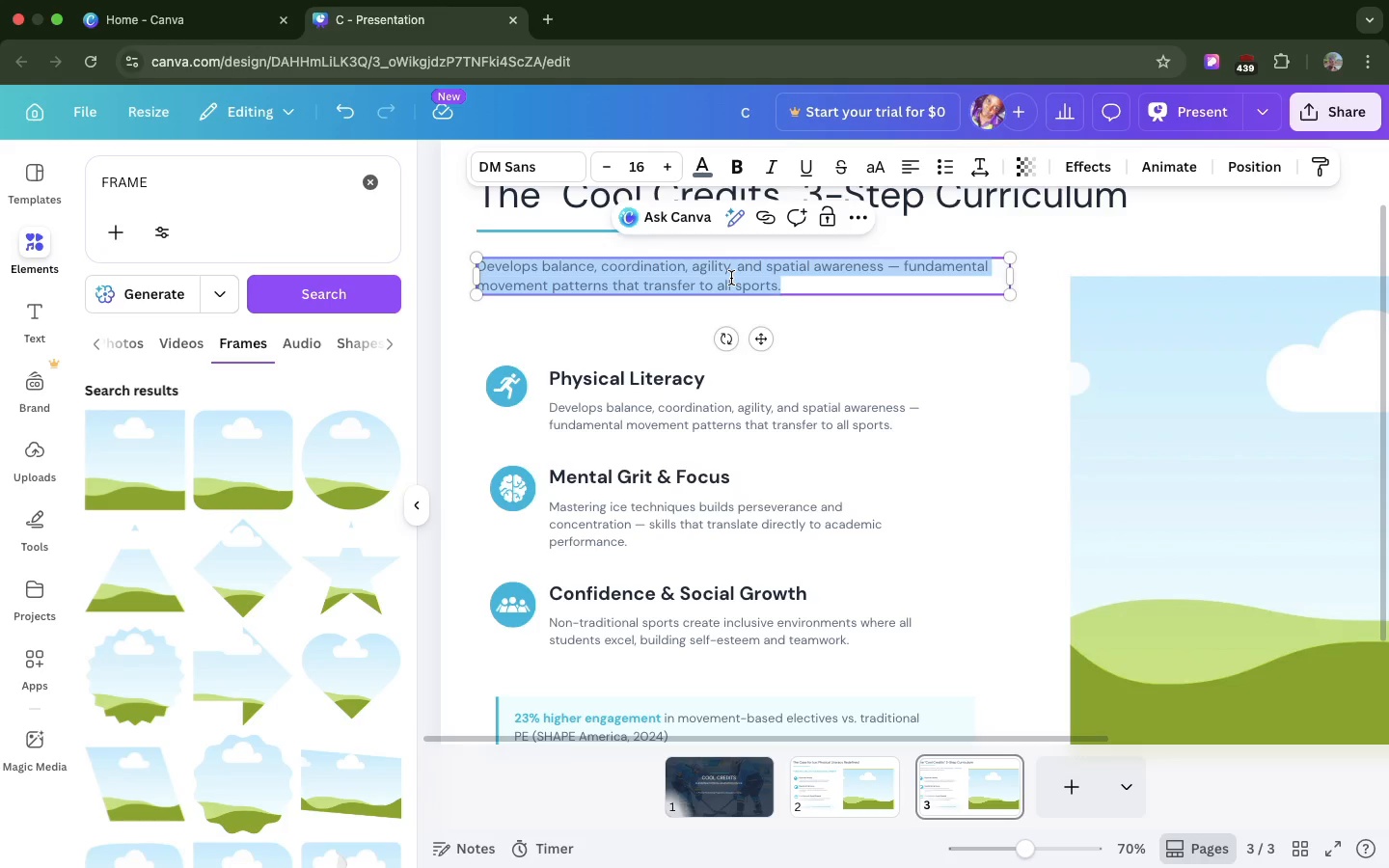 
triple_click([731, 278])
 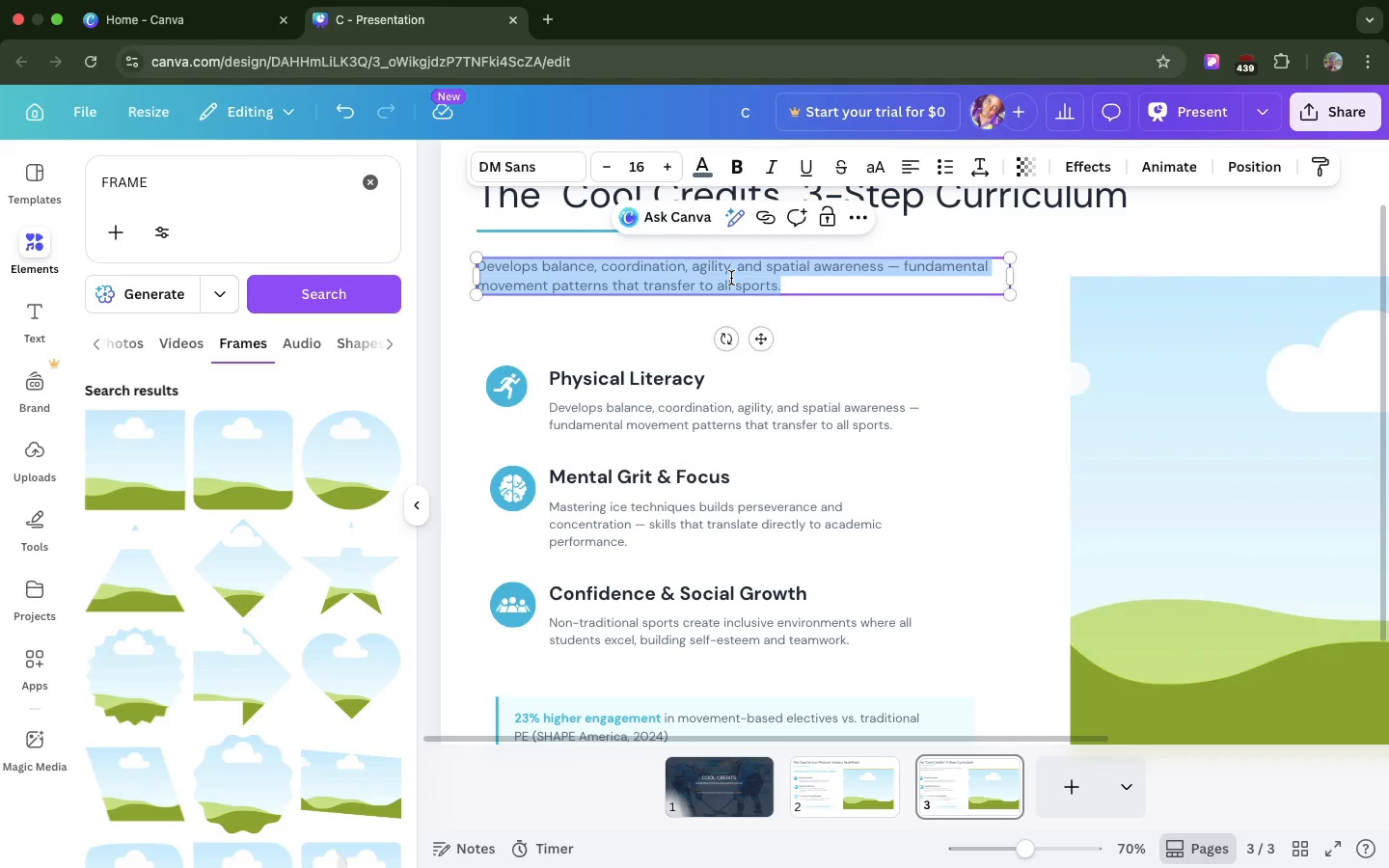 
key(Meta+V)
 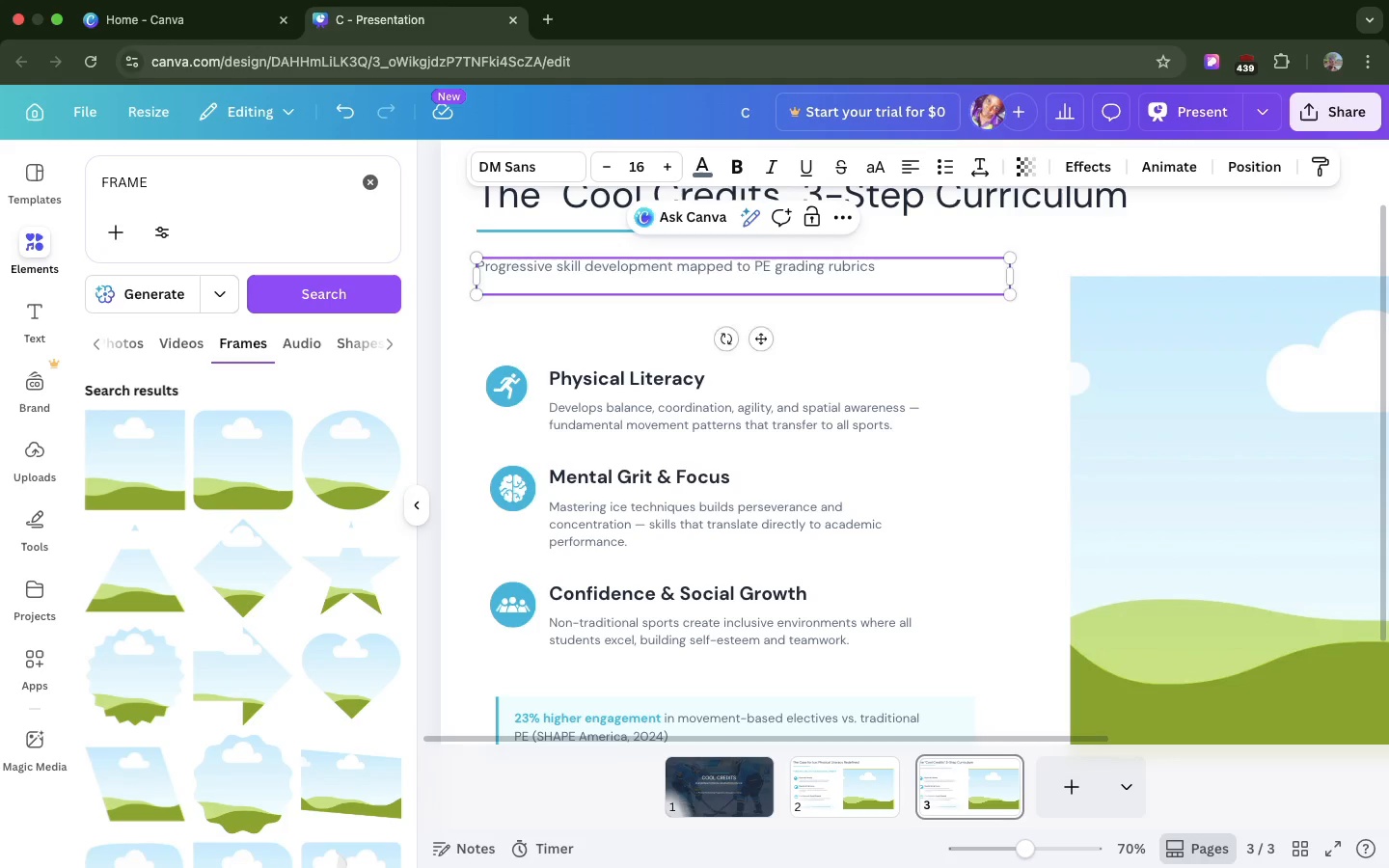 
key(Backspace)
 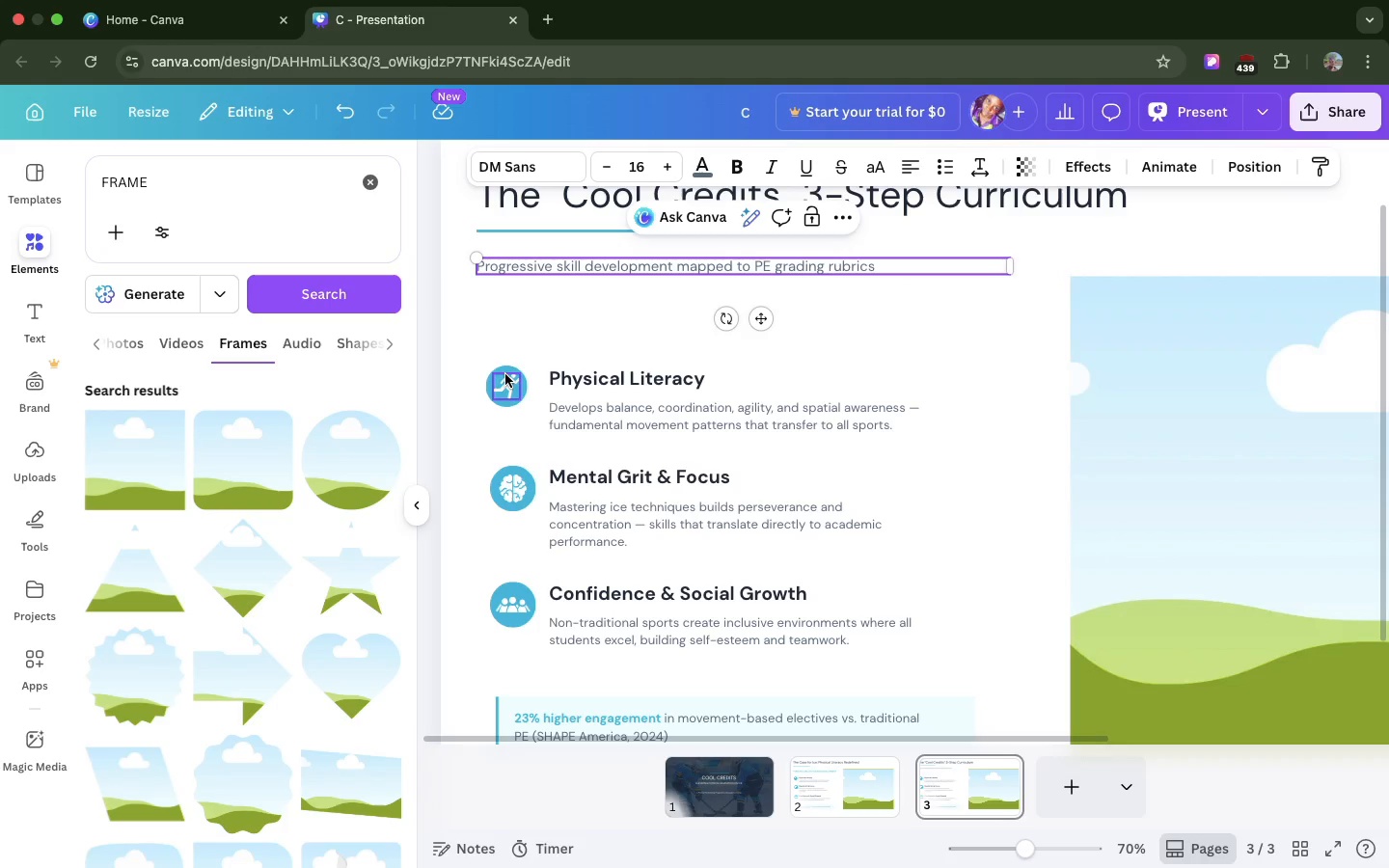 
wait(7.05)
 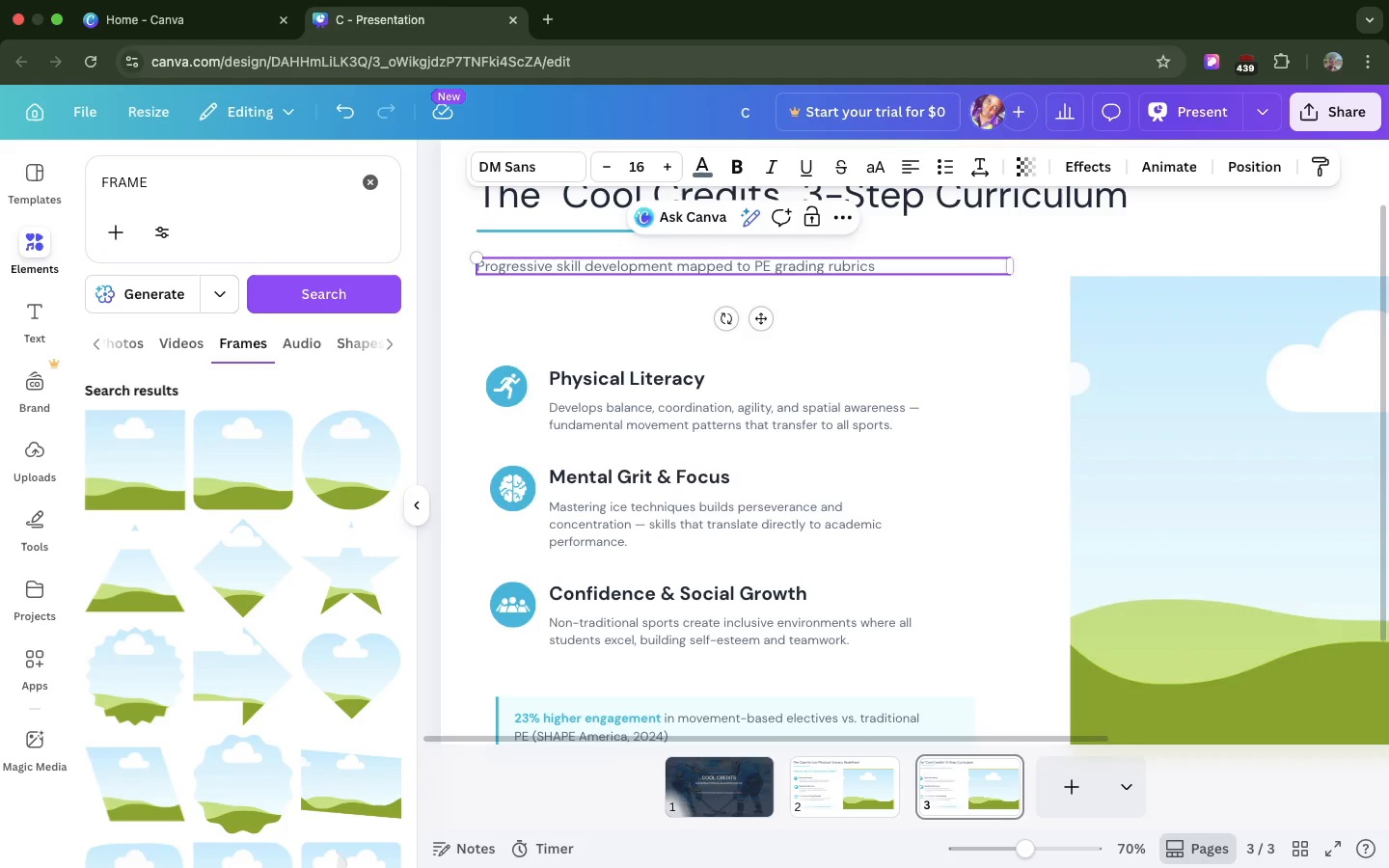 
left_click([506, 366])
 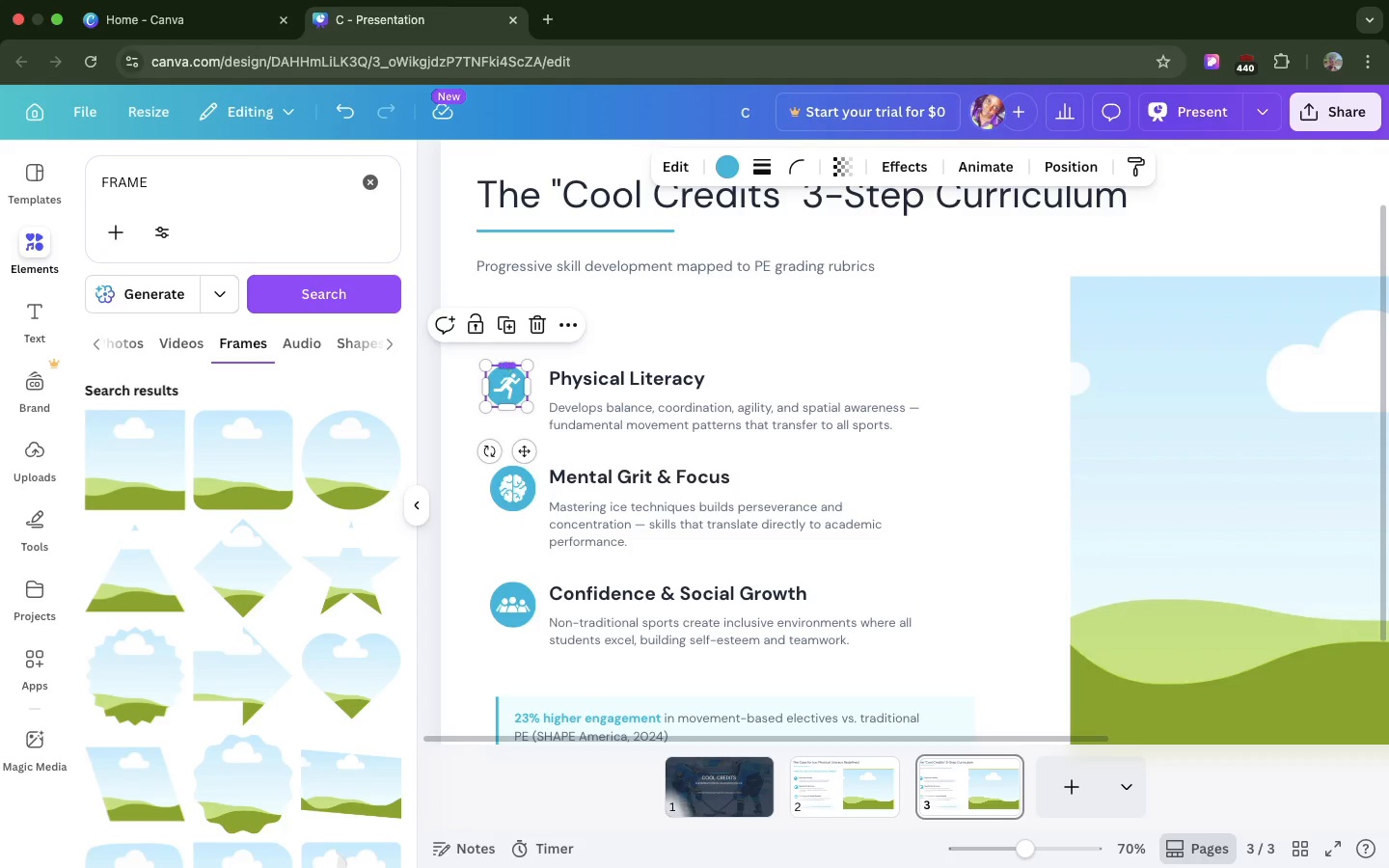 
key(Backspace)
 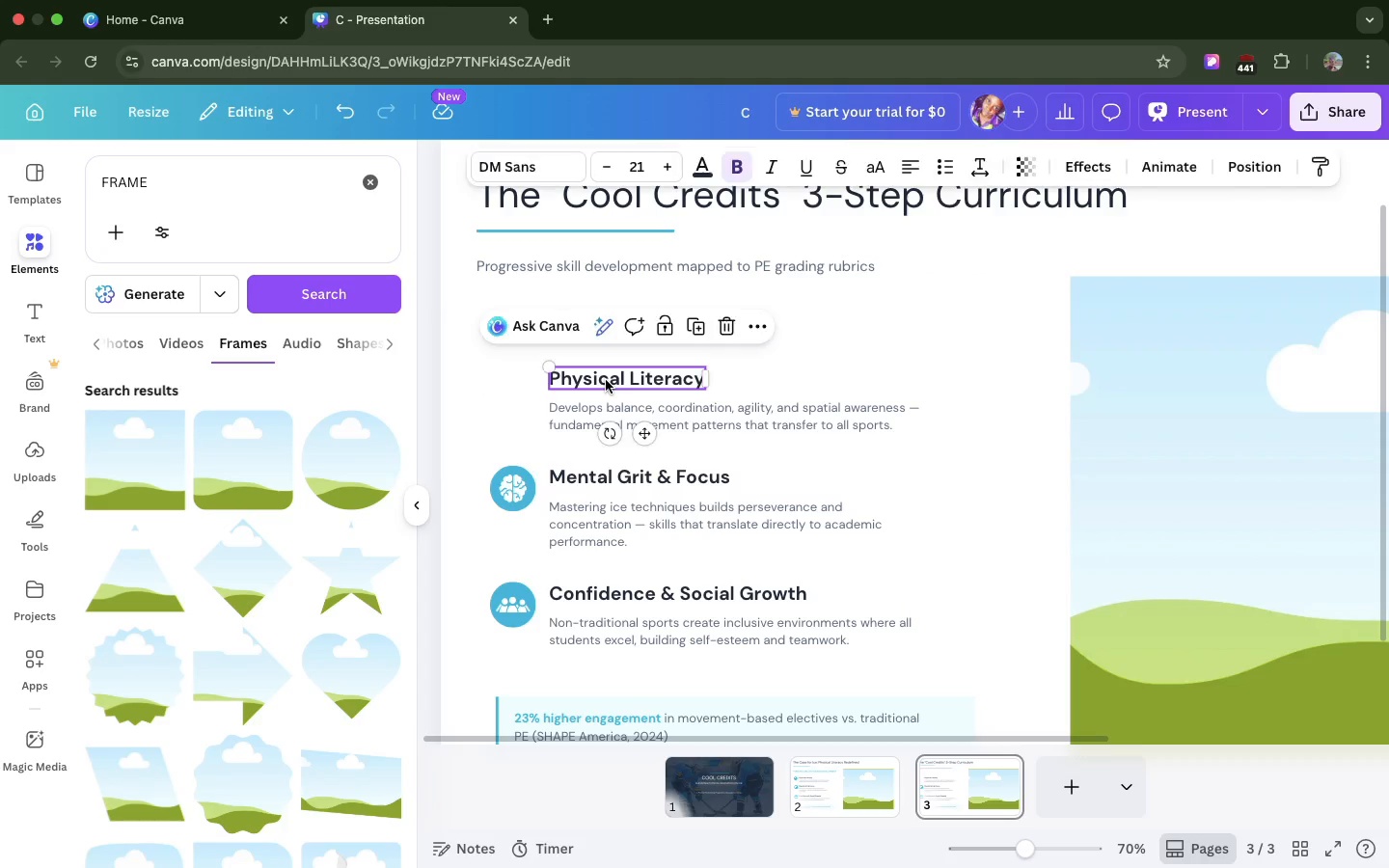 
left_click([606, 380])
 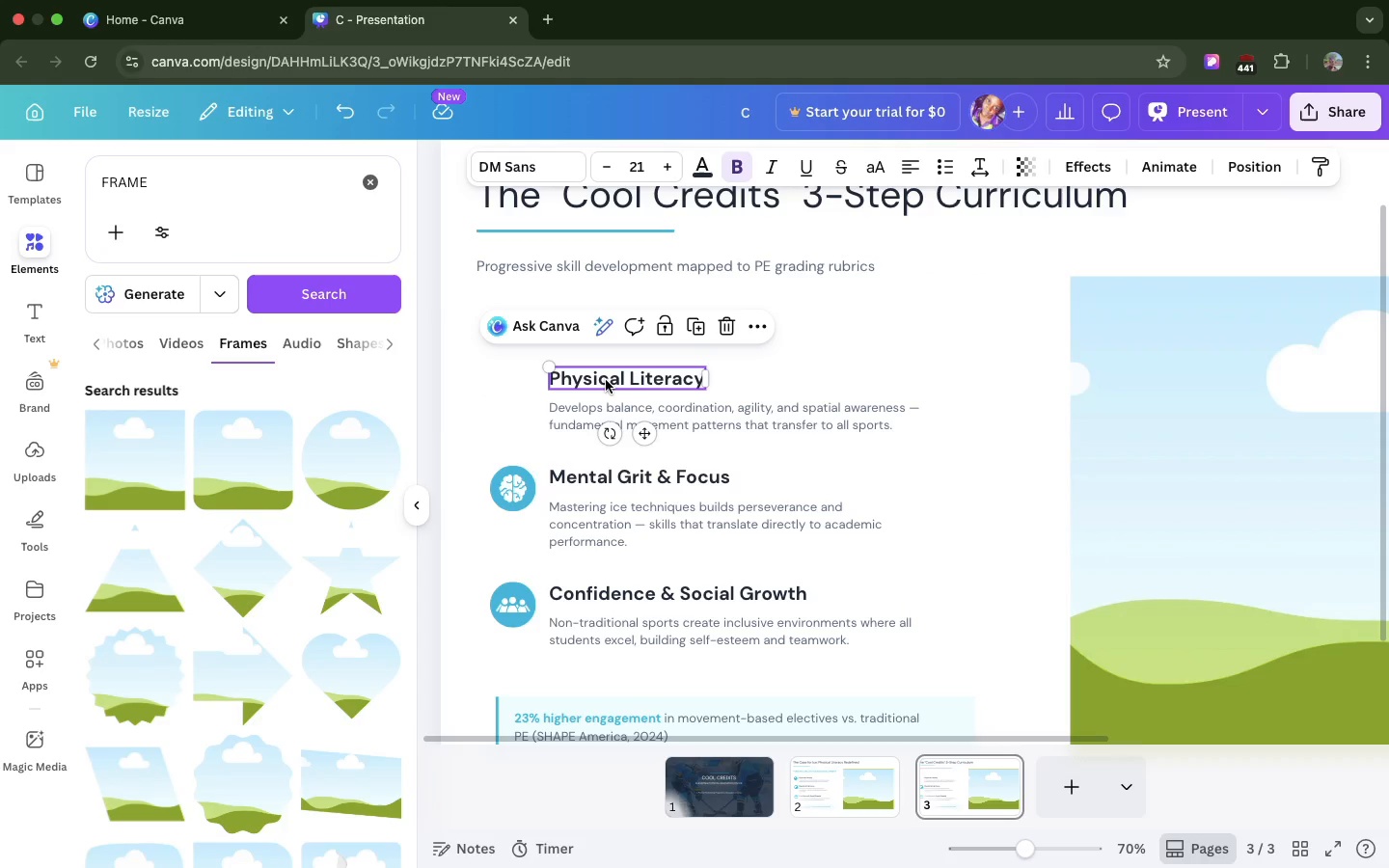 
left_click_drag(start_coordinate=[606, 380], to_coordinate=[686, 381])
 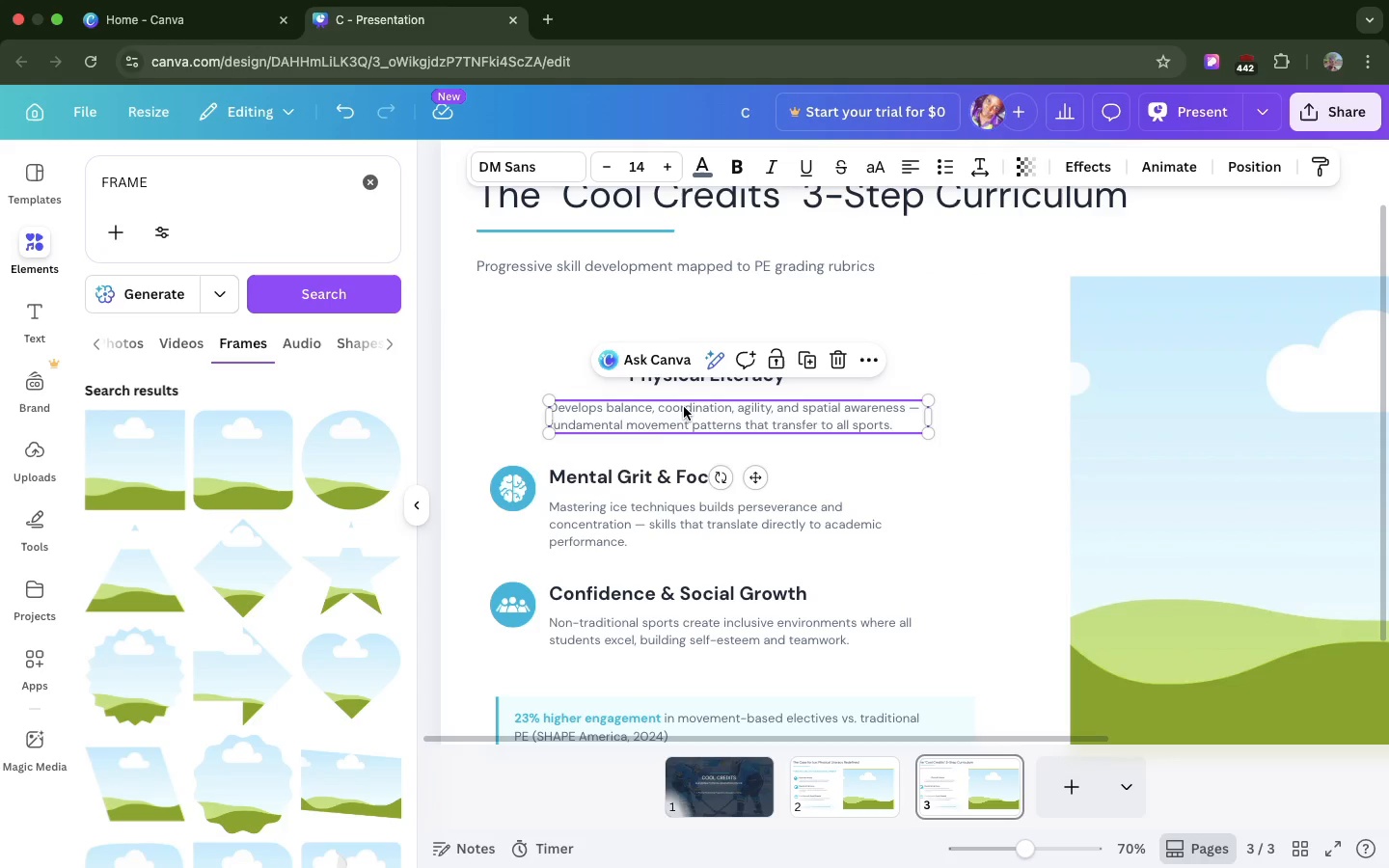 
left_click([684, 407])
 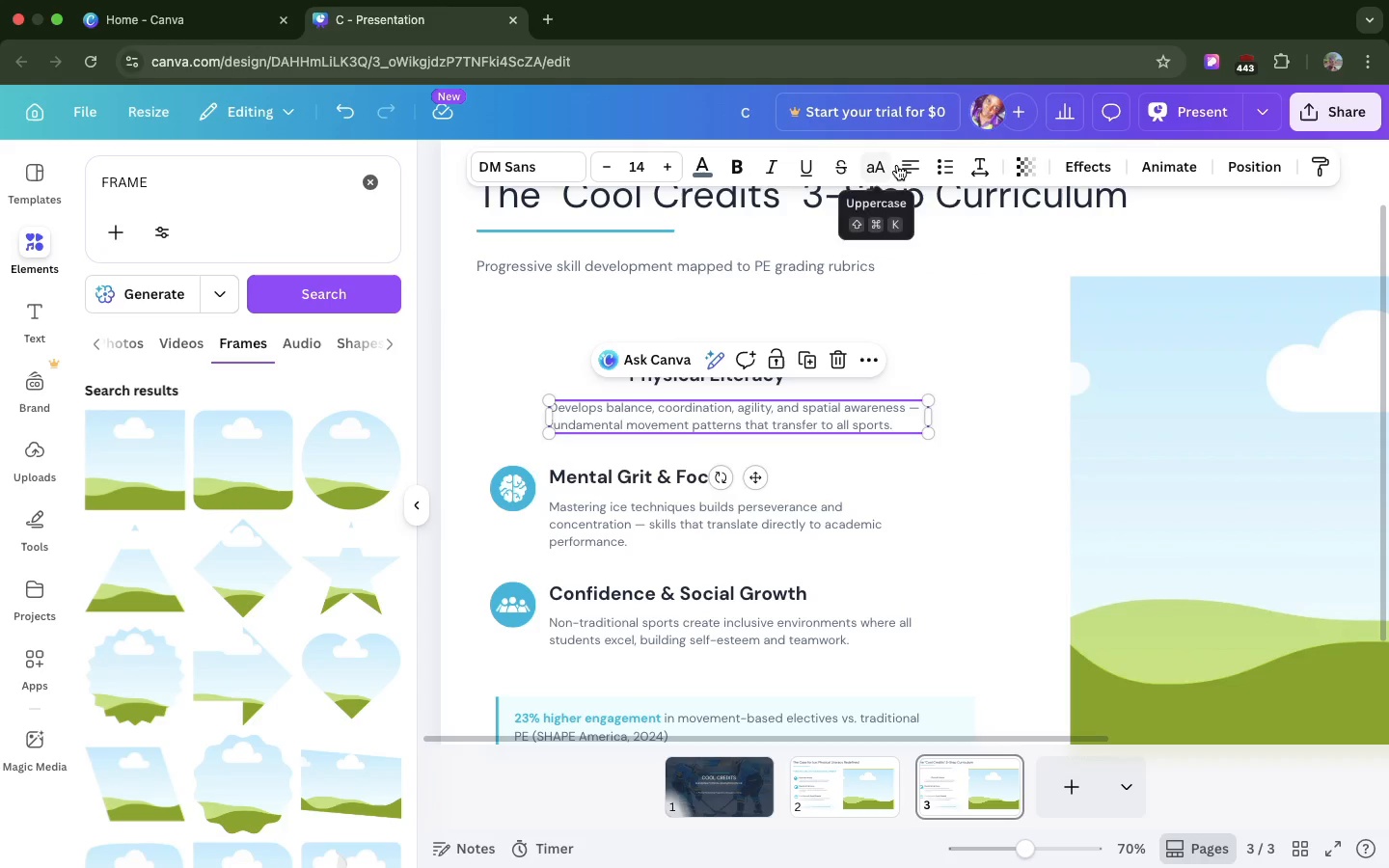 
left_click([901, 166])
 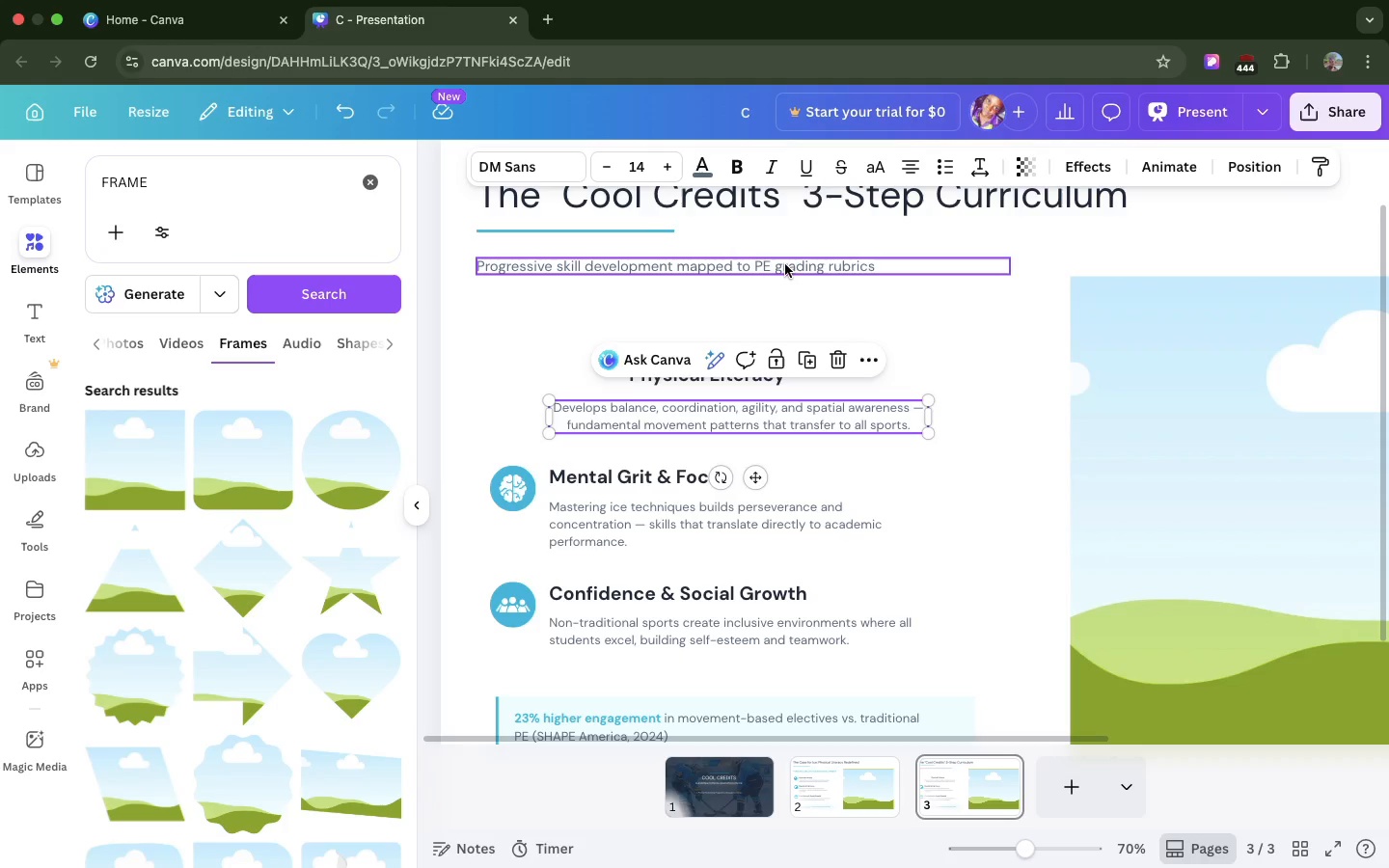 
left_click([785, 264])
 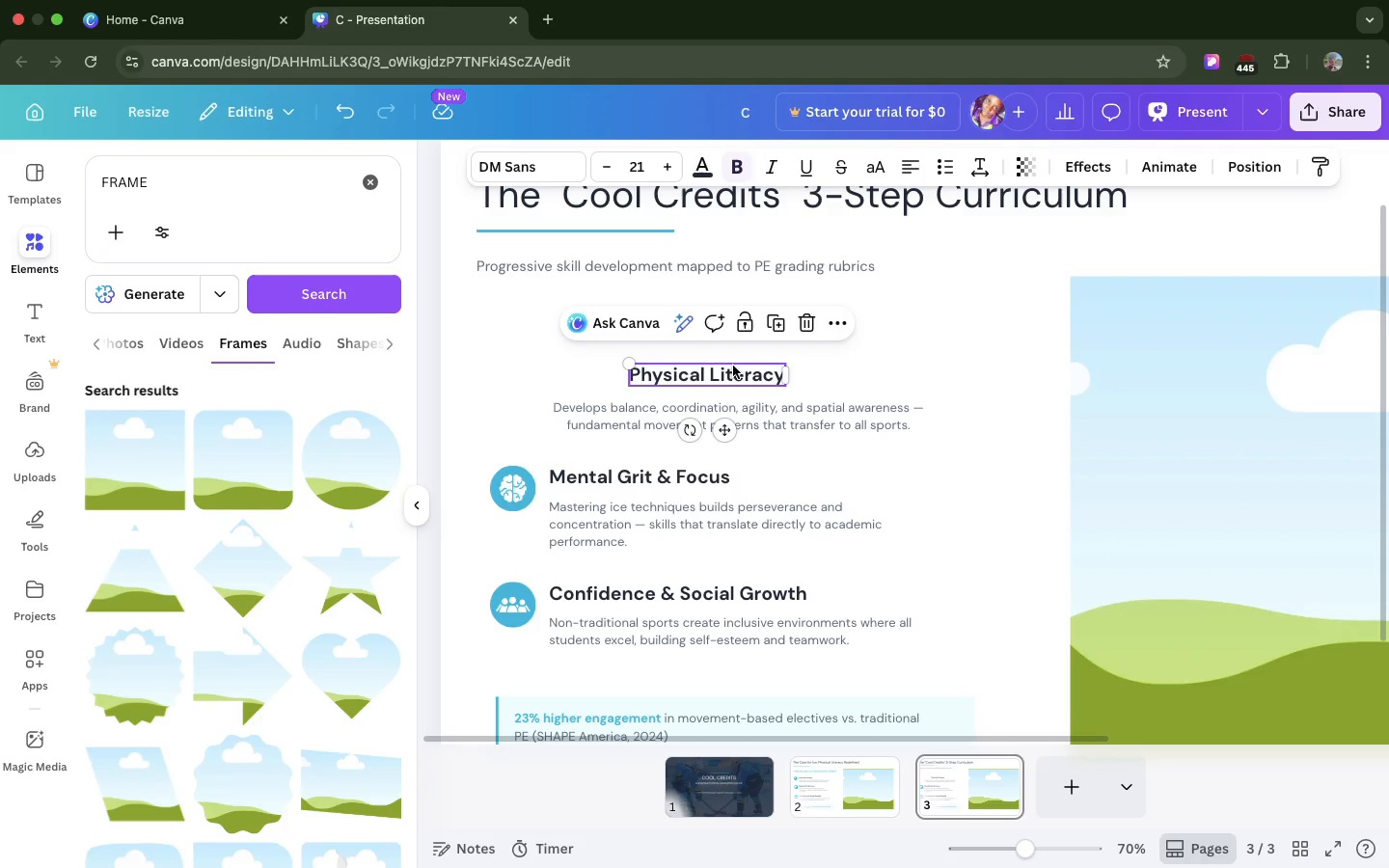 
left_click([733, 366])
 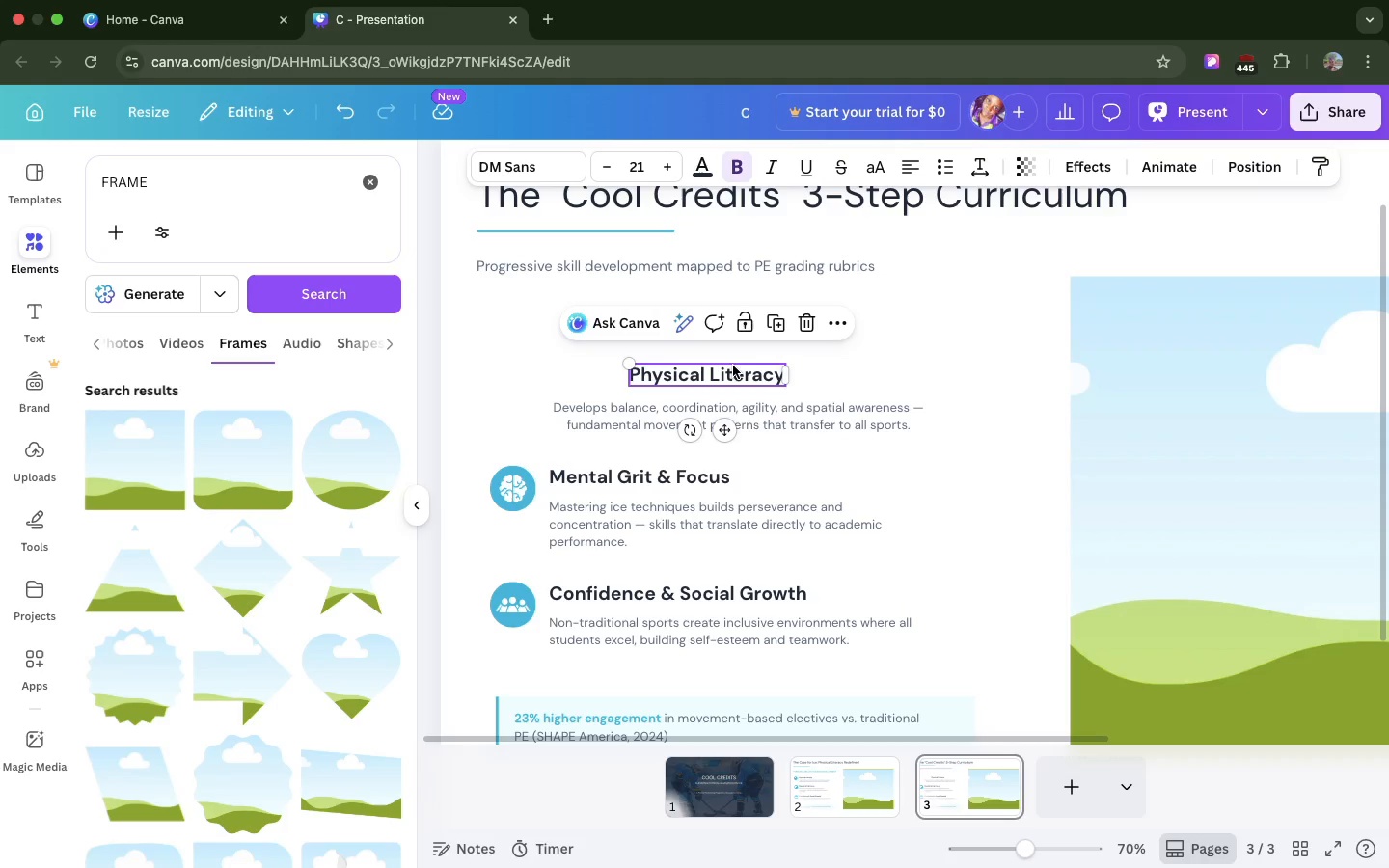 
key(Meta+D)
 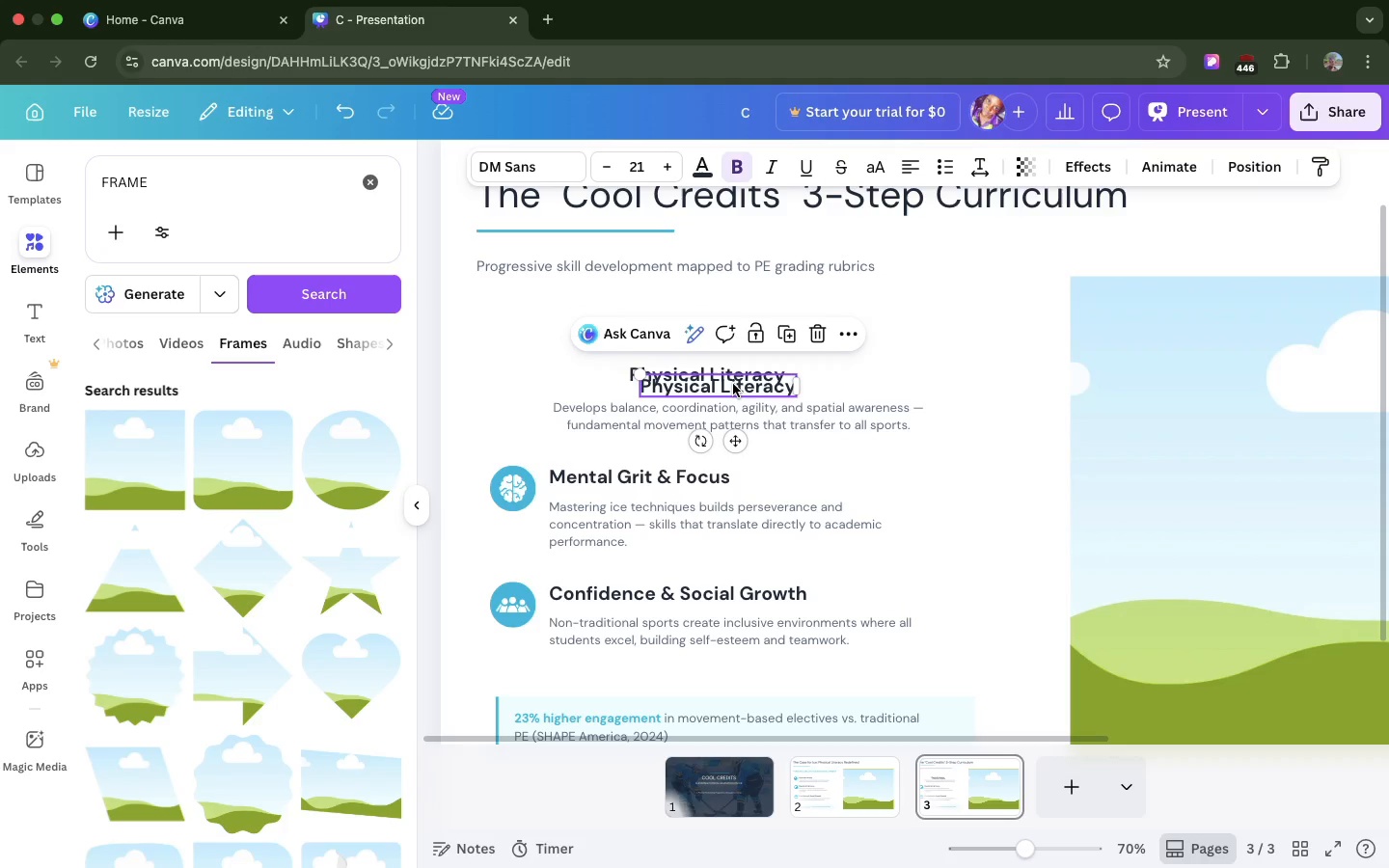 
left_click_drag(start_coordinate=[733, 384], to_coordinate=[731, 339])
 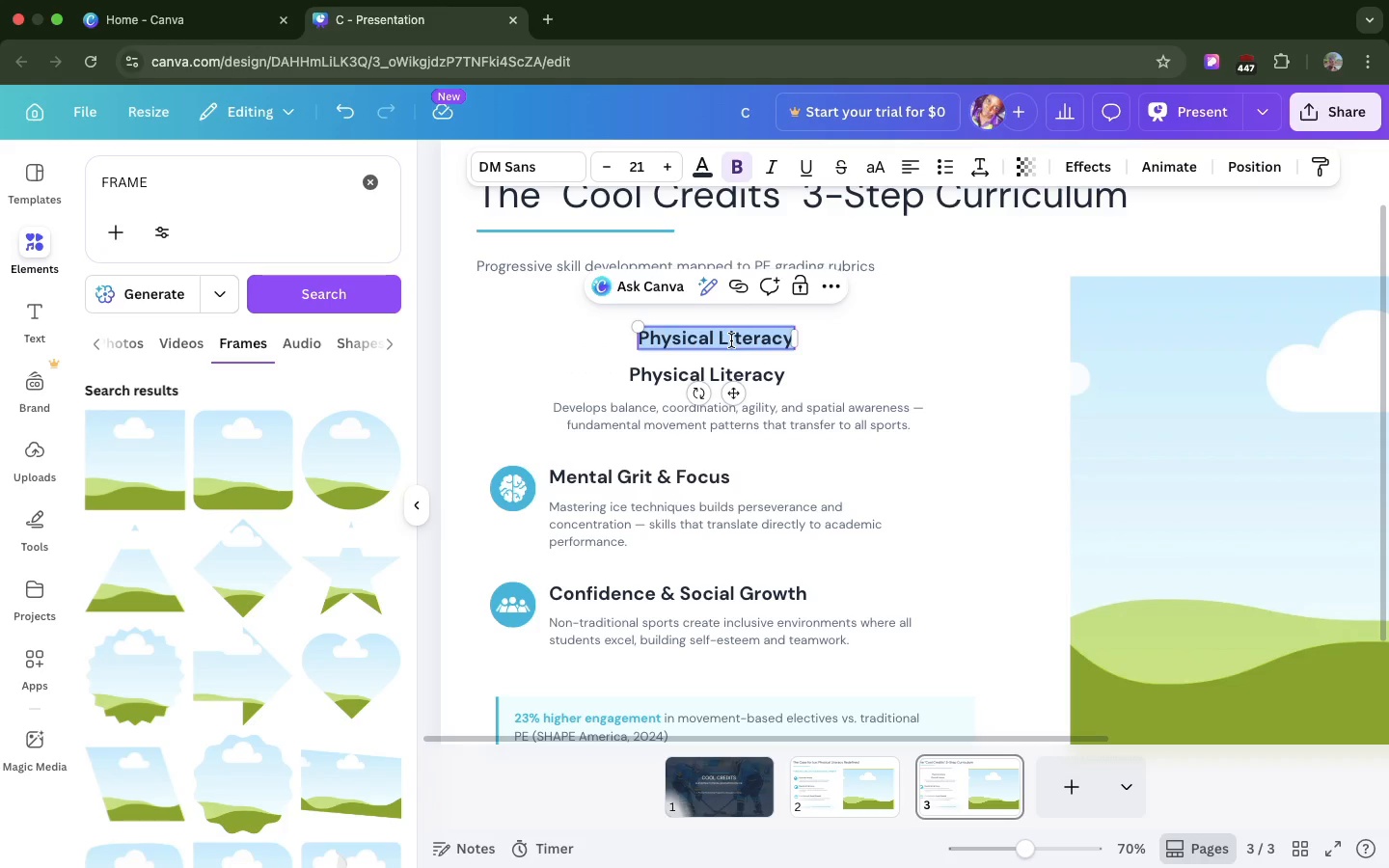 
double_click([731, 340])
 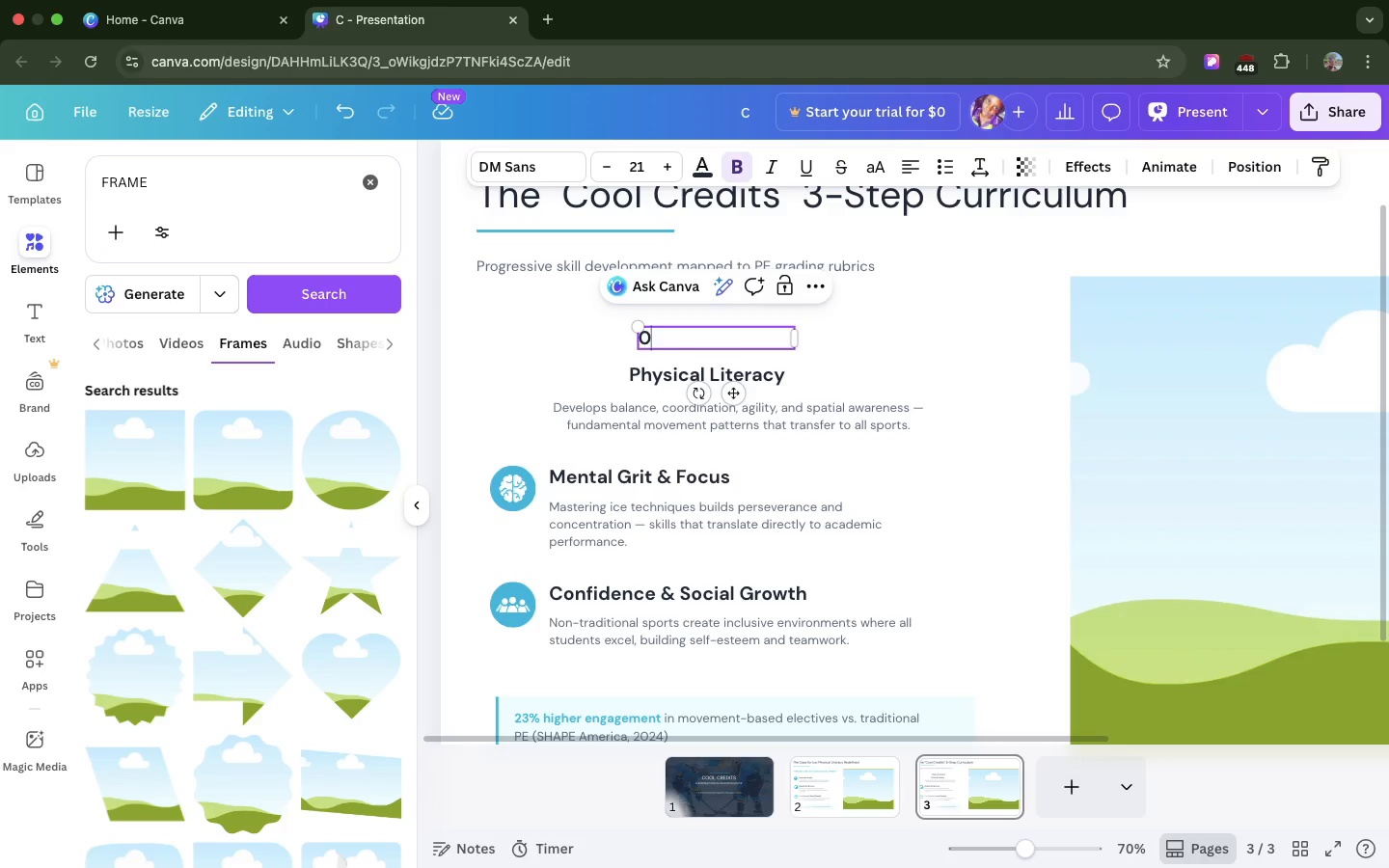 
type(01)
 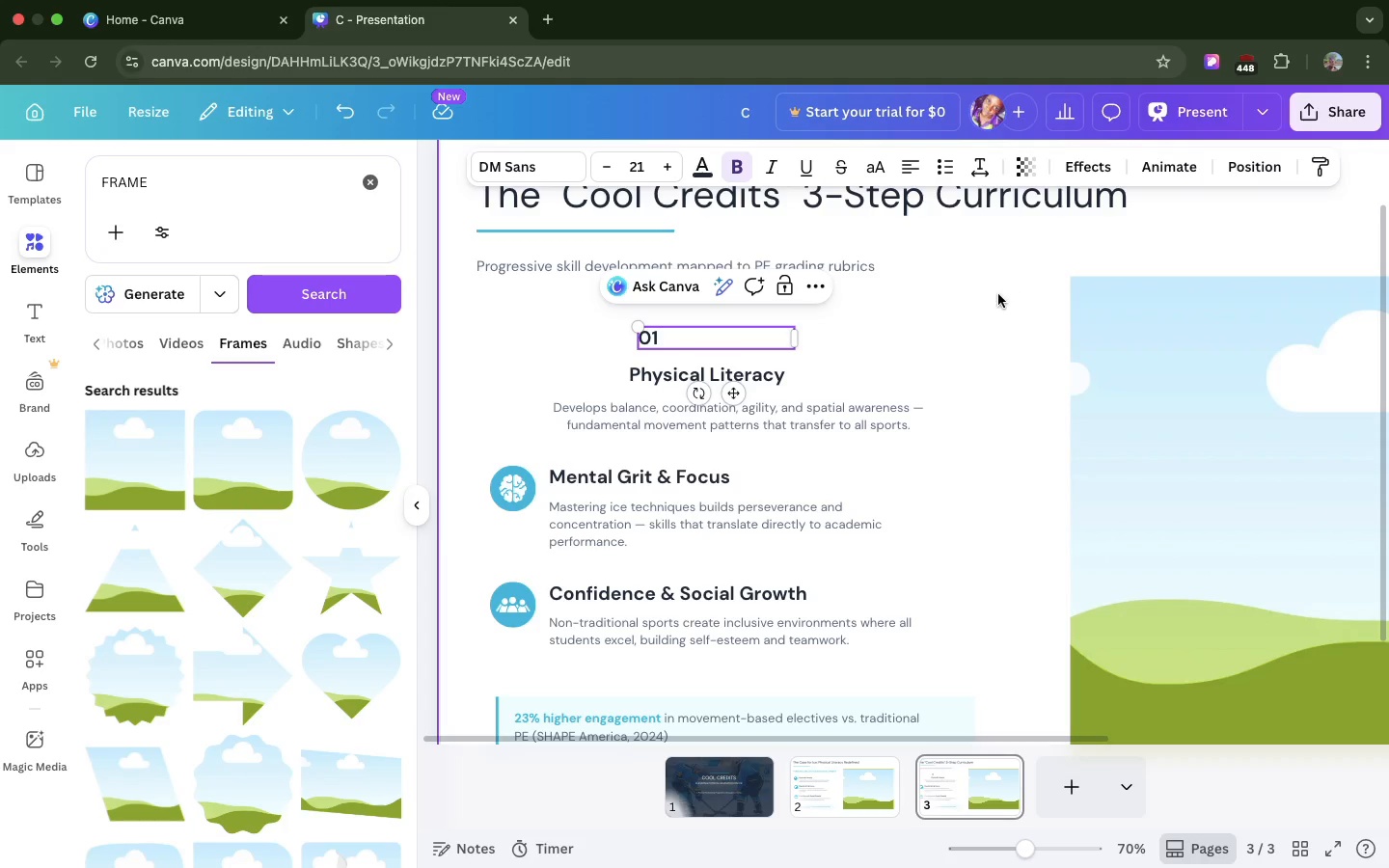 
left_click([998, 294])
 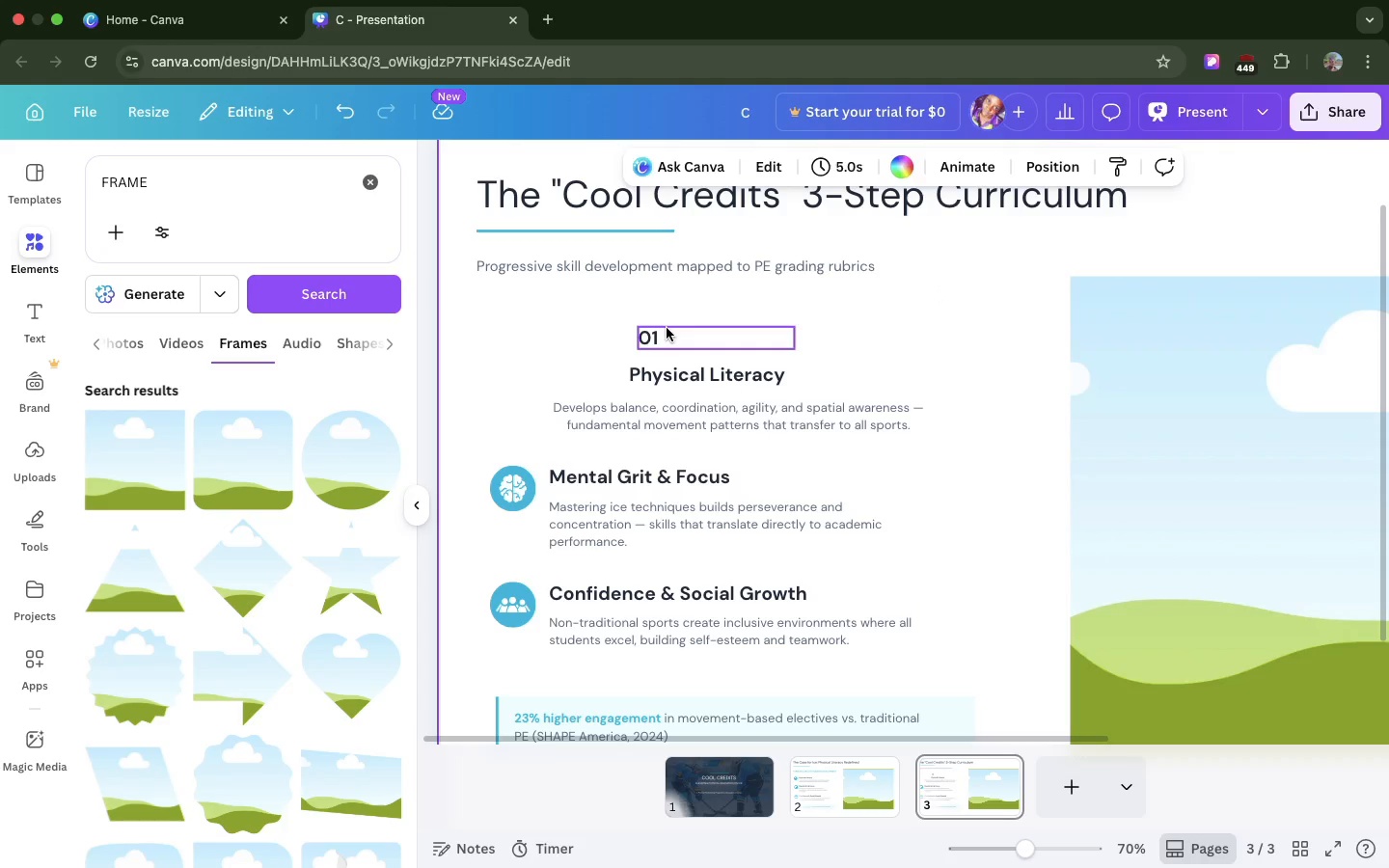 
left_click([667, 328])
 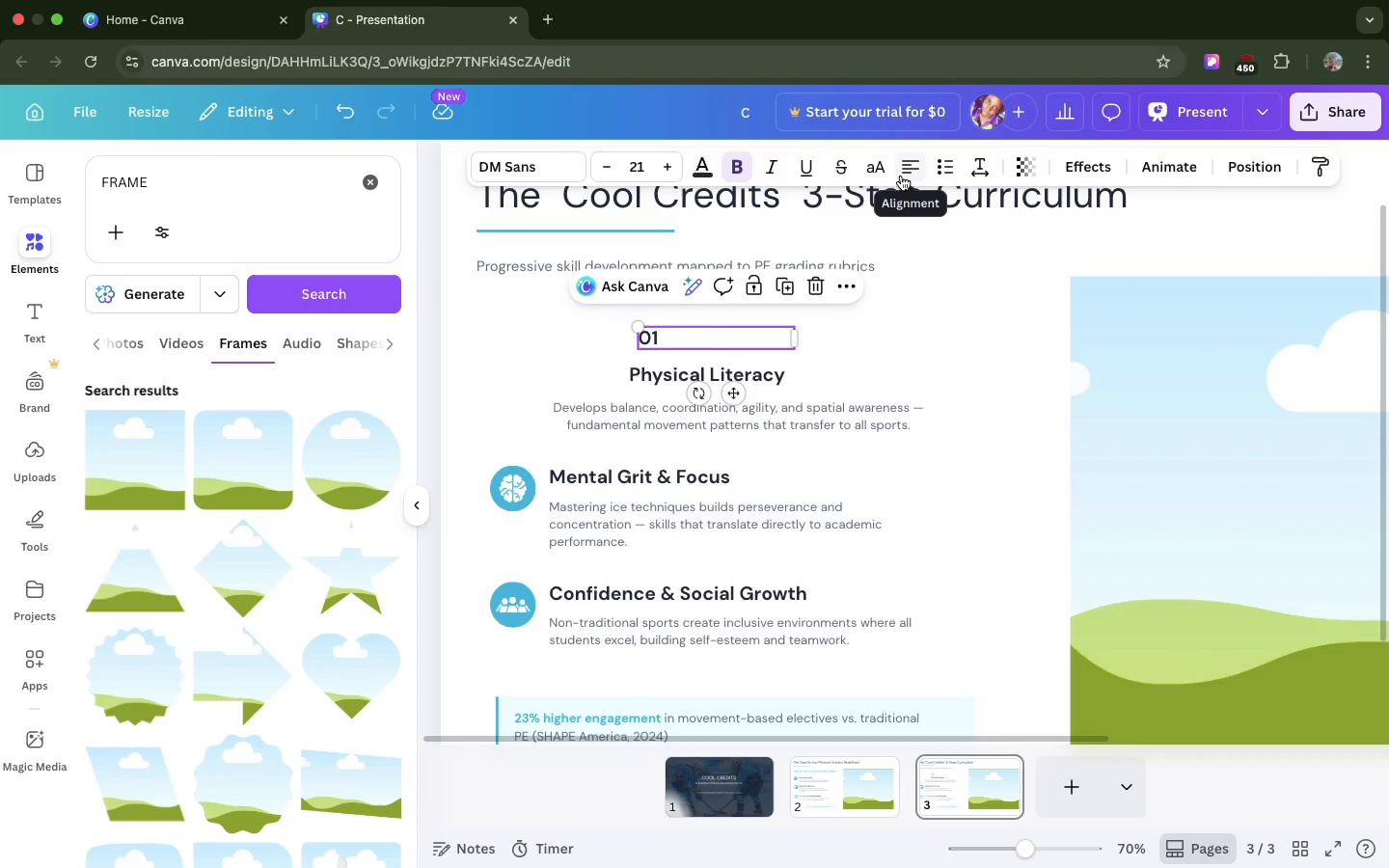 
left_click([901, 176])
 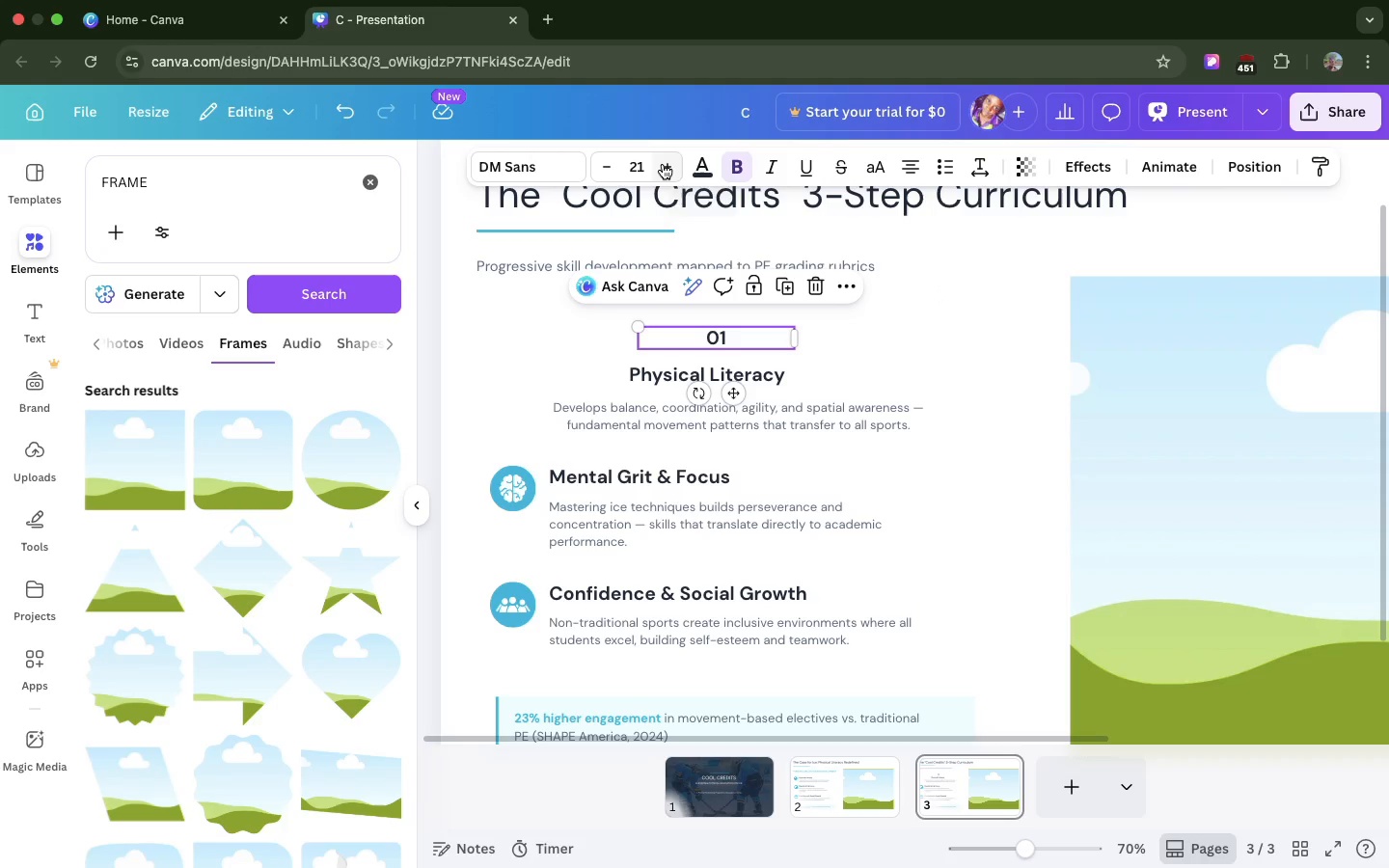 
double_click([663, 163])
 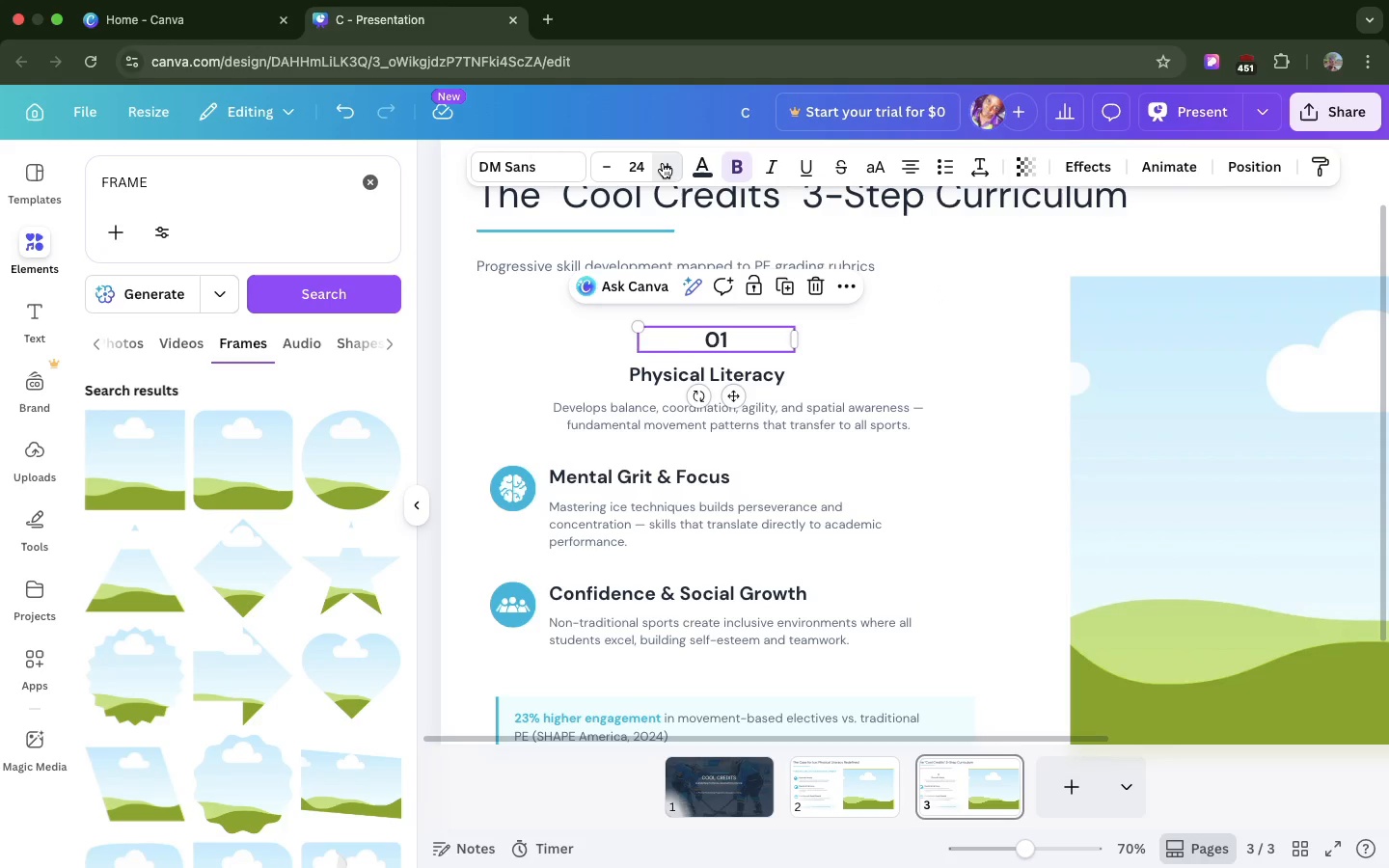 
double_click([663, 163])
 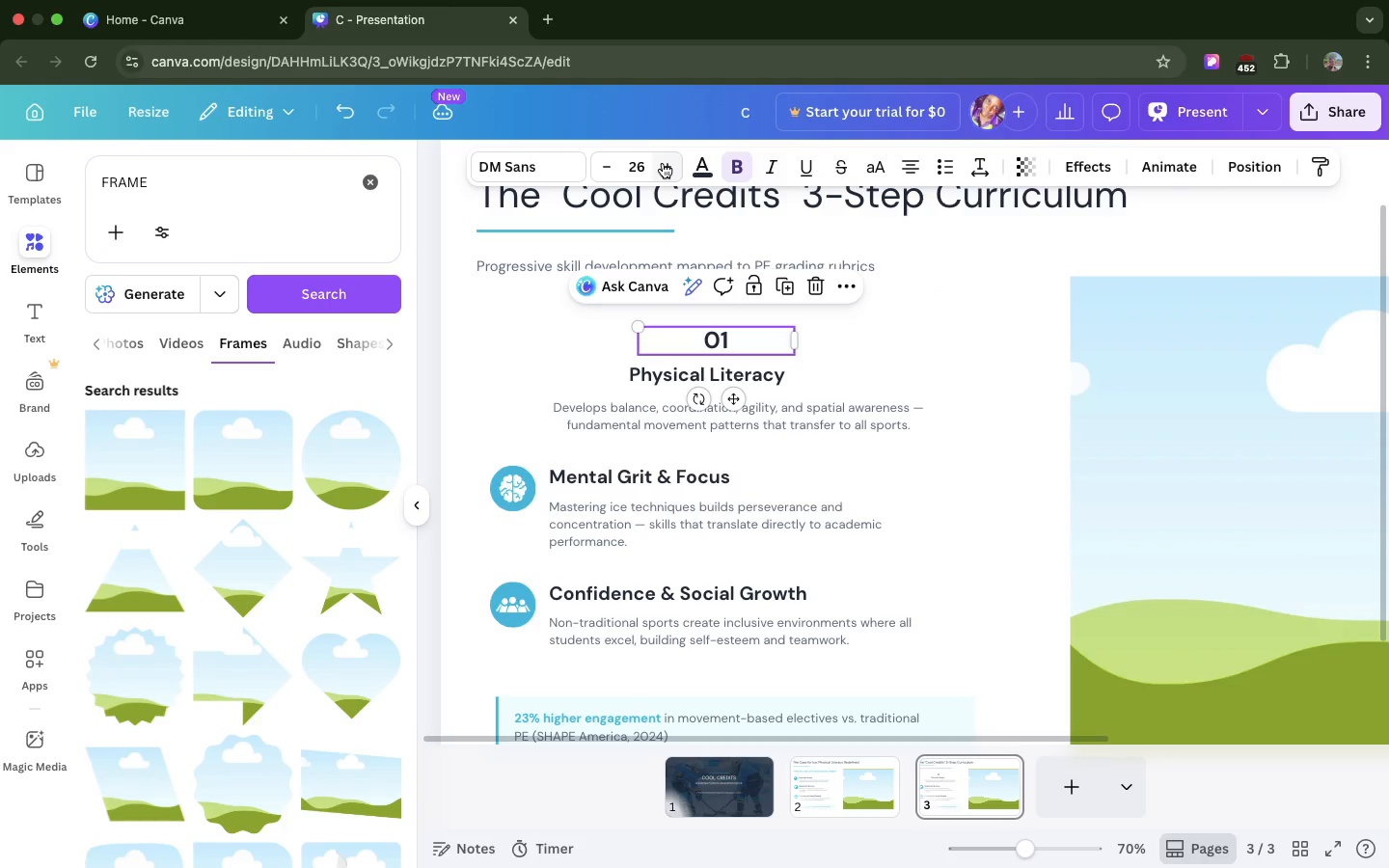 
triple_click([663, 163])
 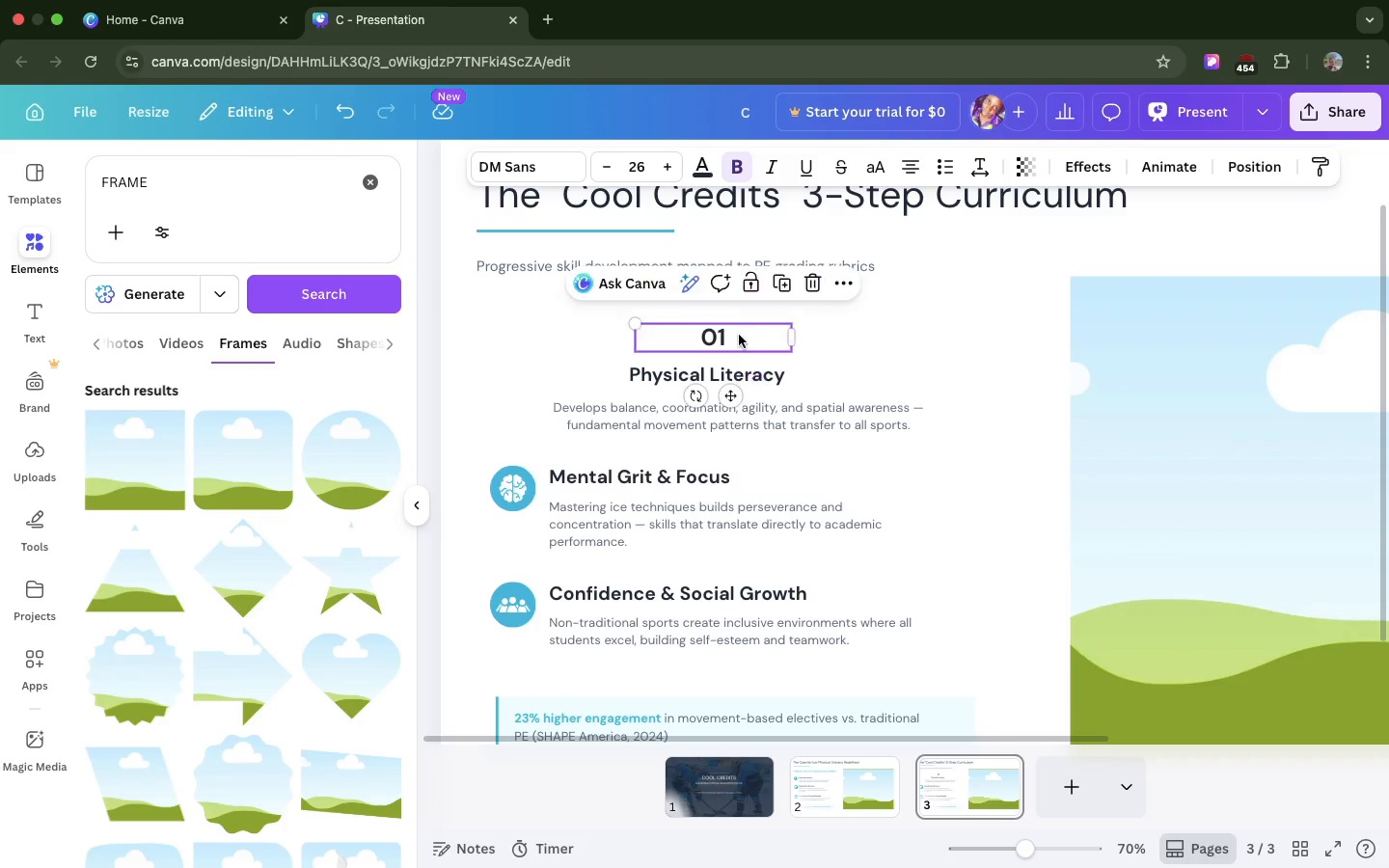 
wait(5.87)
 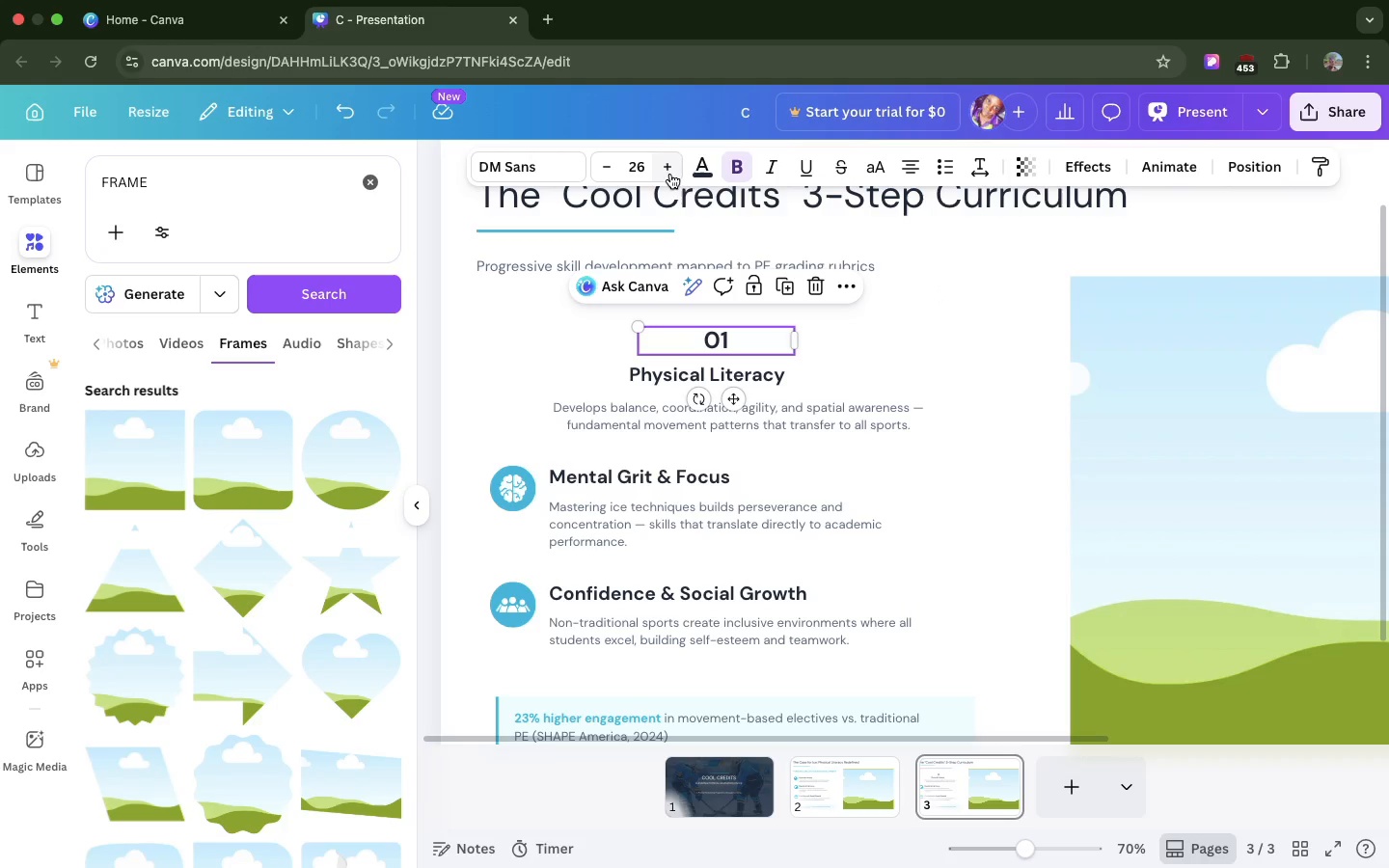 
left_click([698, 161])
 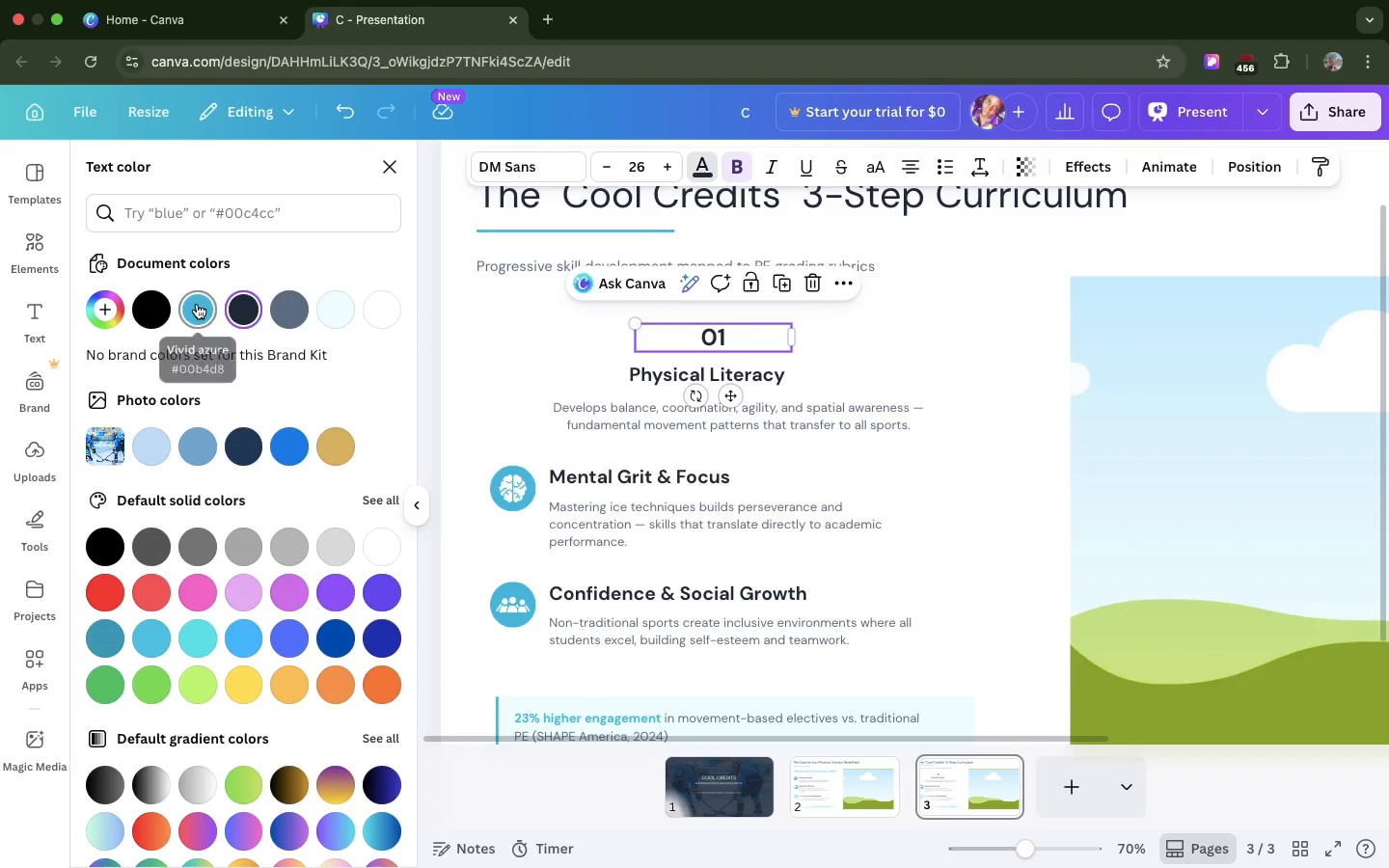 
left_click([197, 304])
 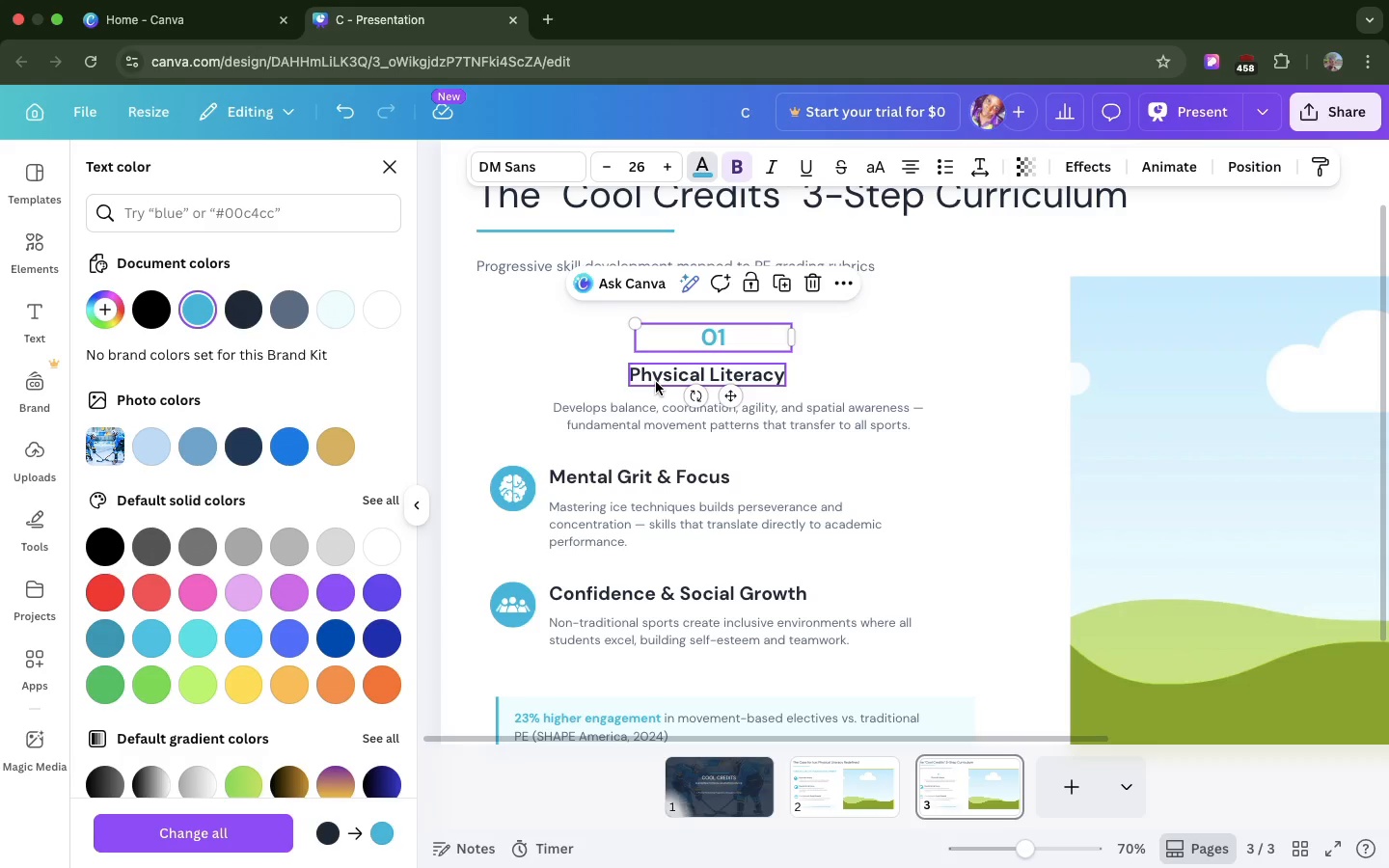 
wait(7.32)
 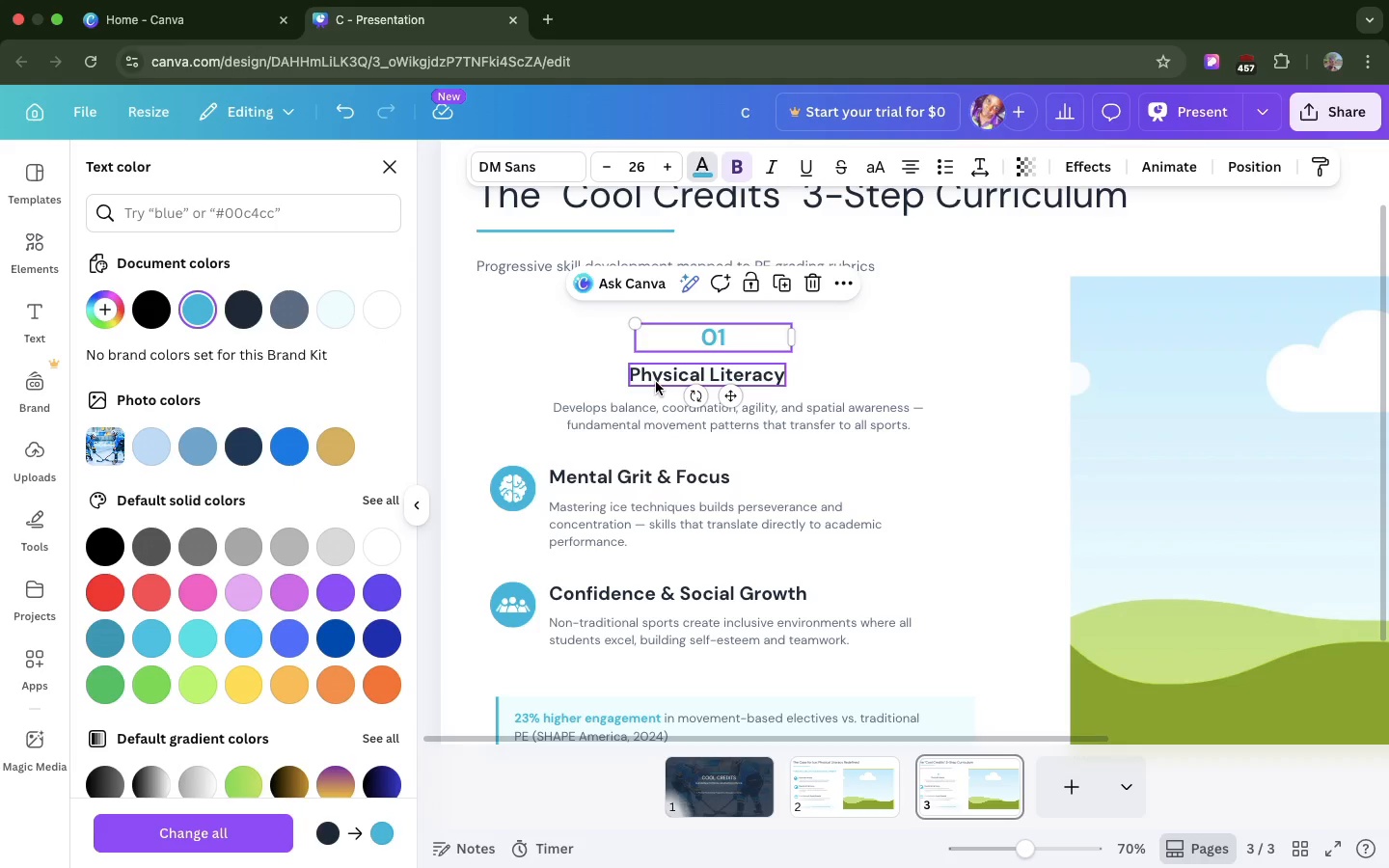 
double_click([687, 374])
 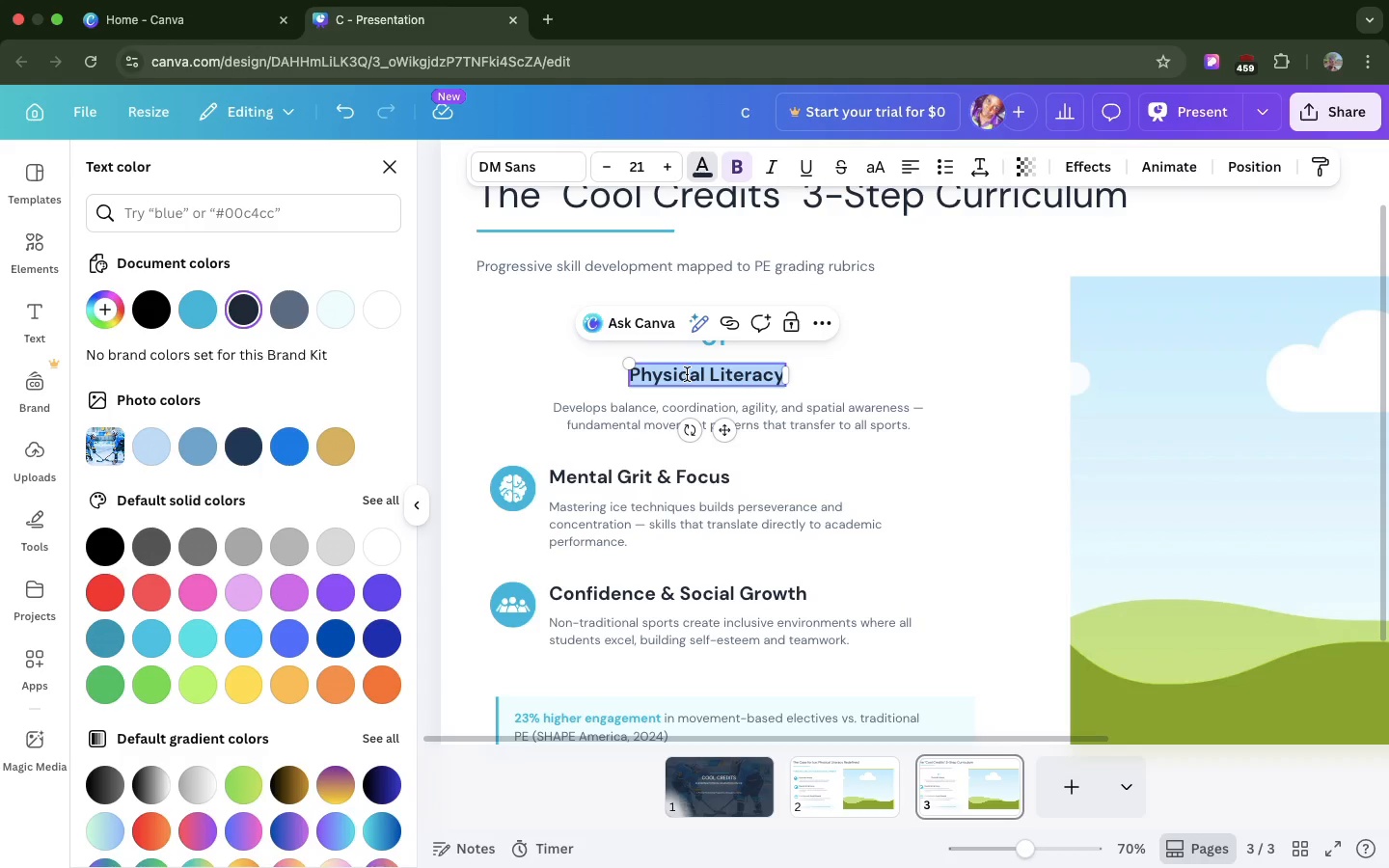 
key(Meta+V)
 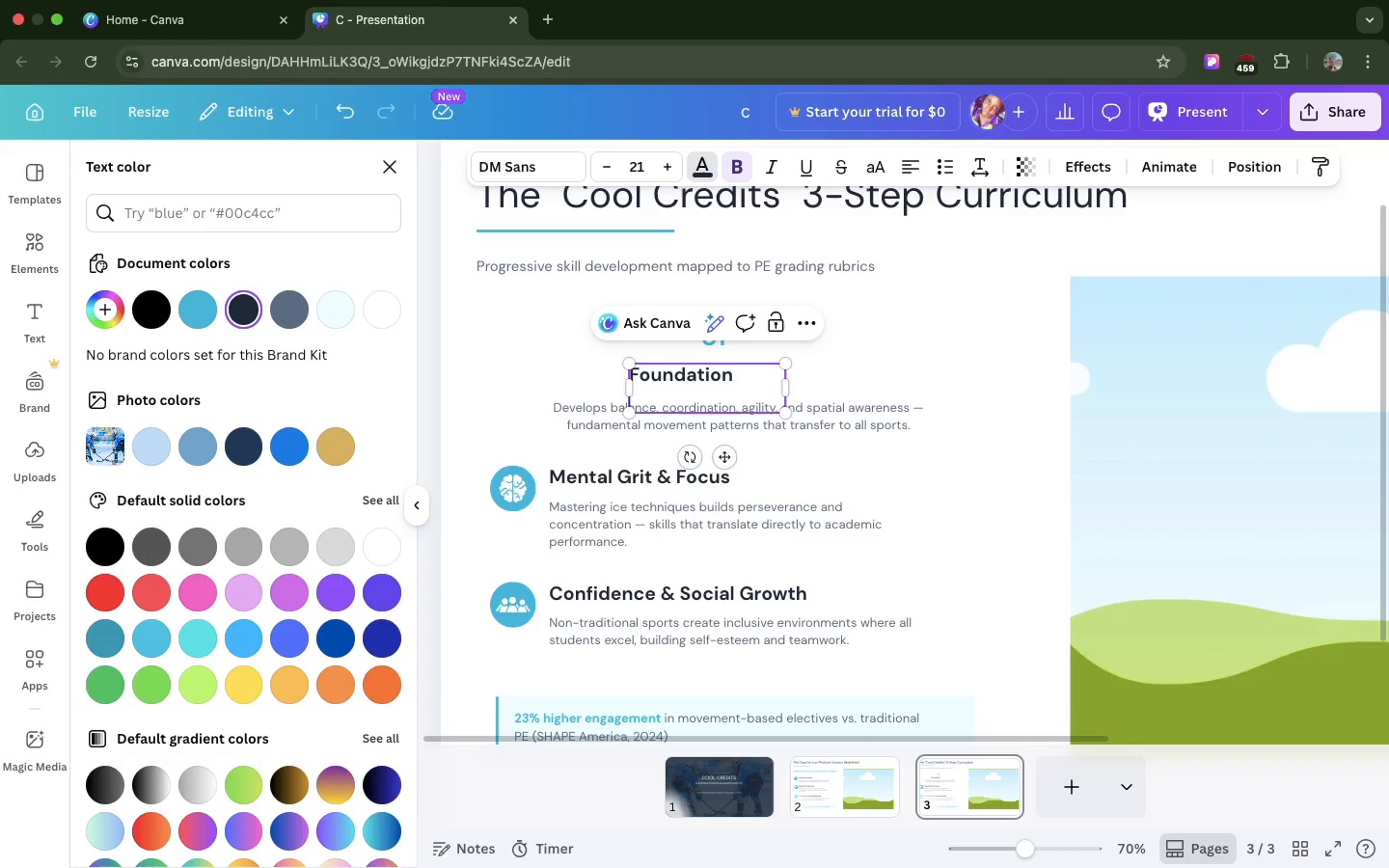 
key(Backspace)
 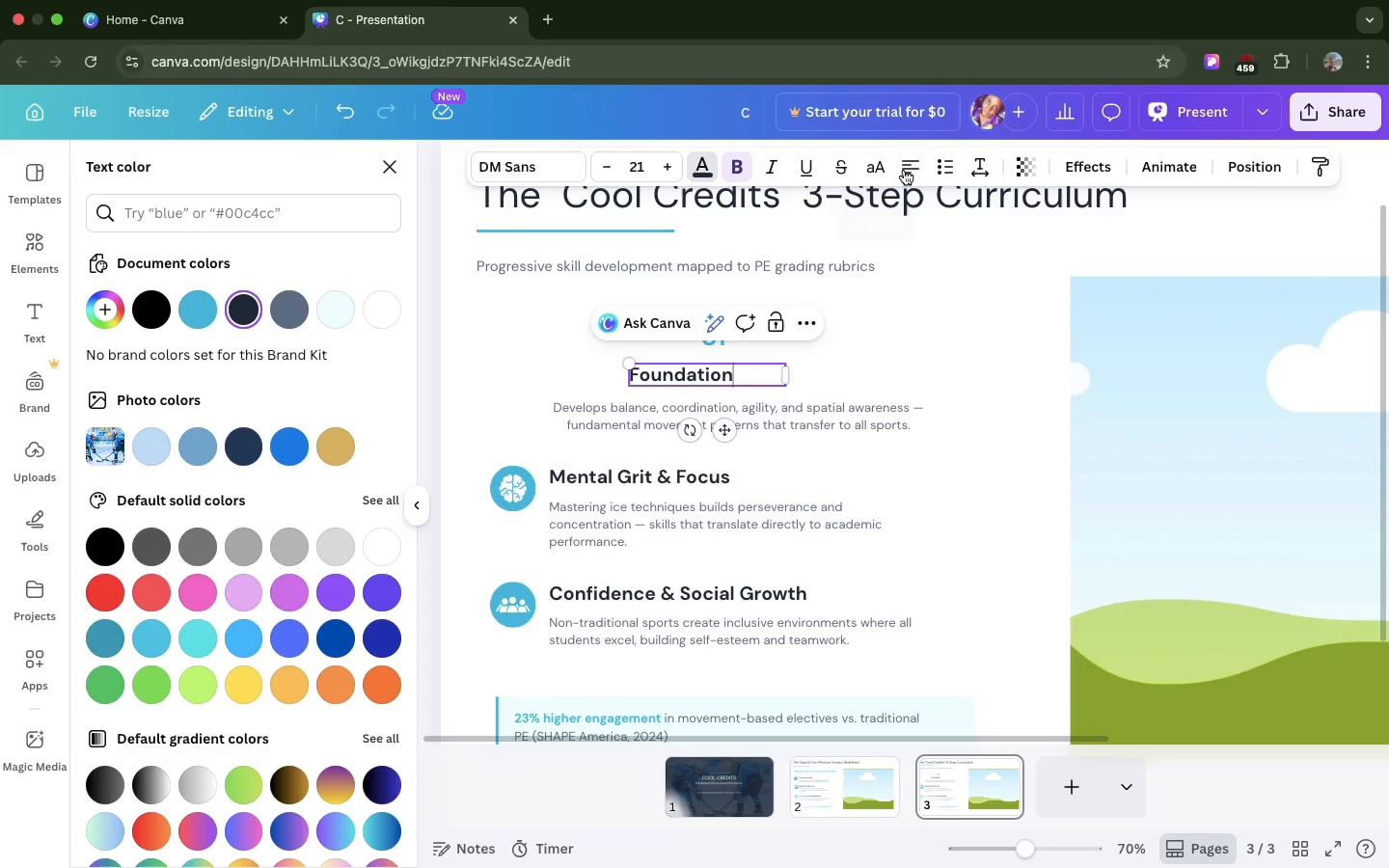 
left_click([904, 170])
 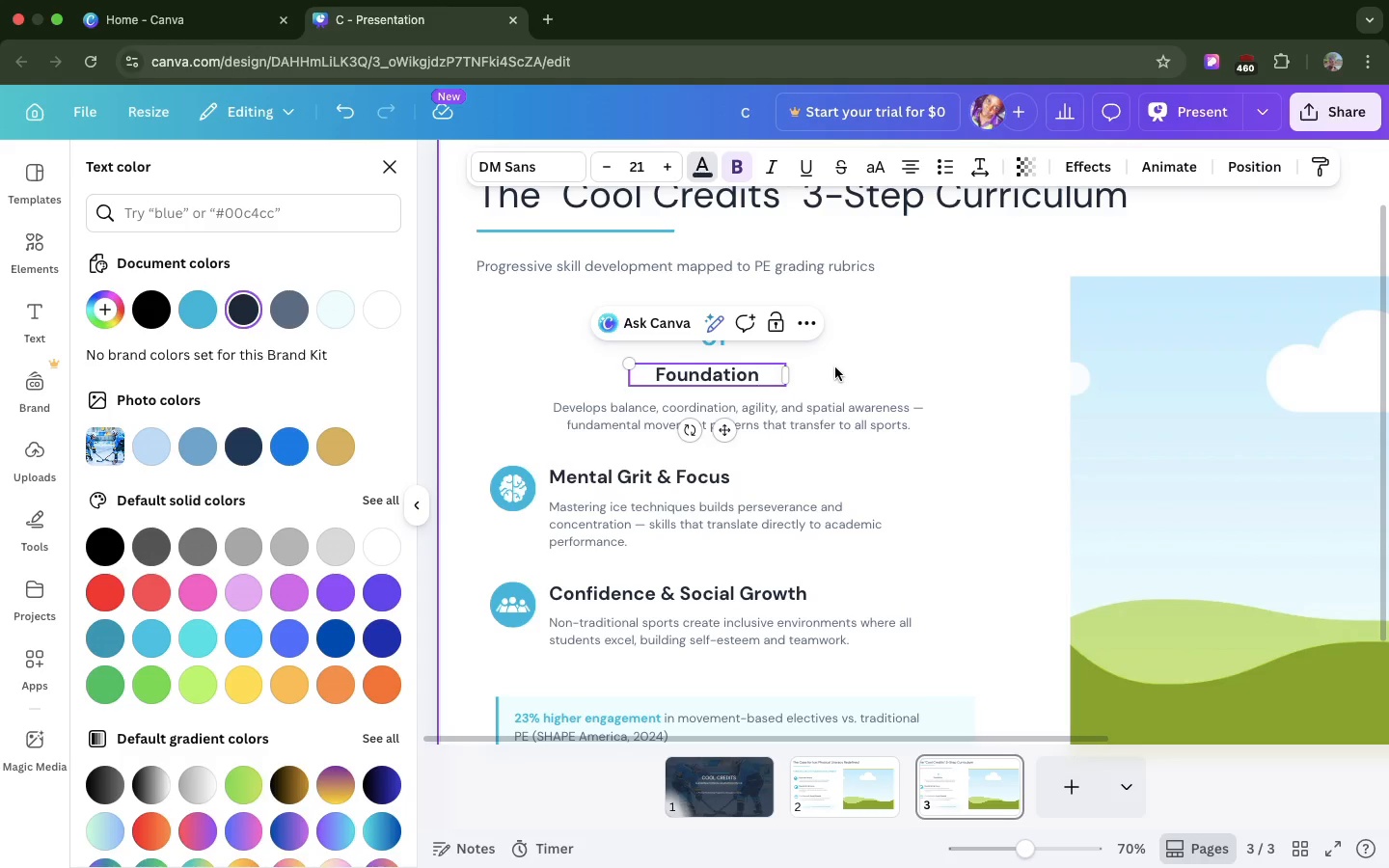 
wait(8.24)
 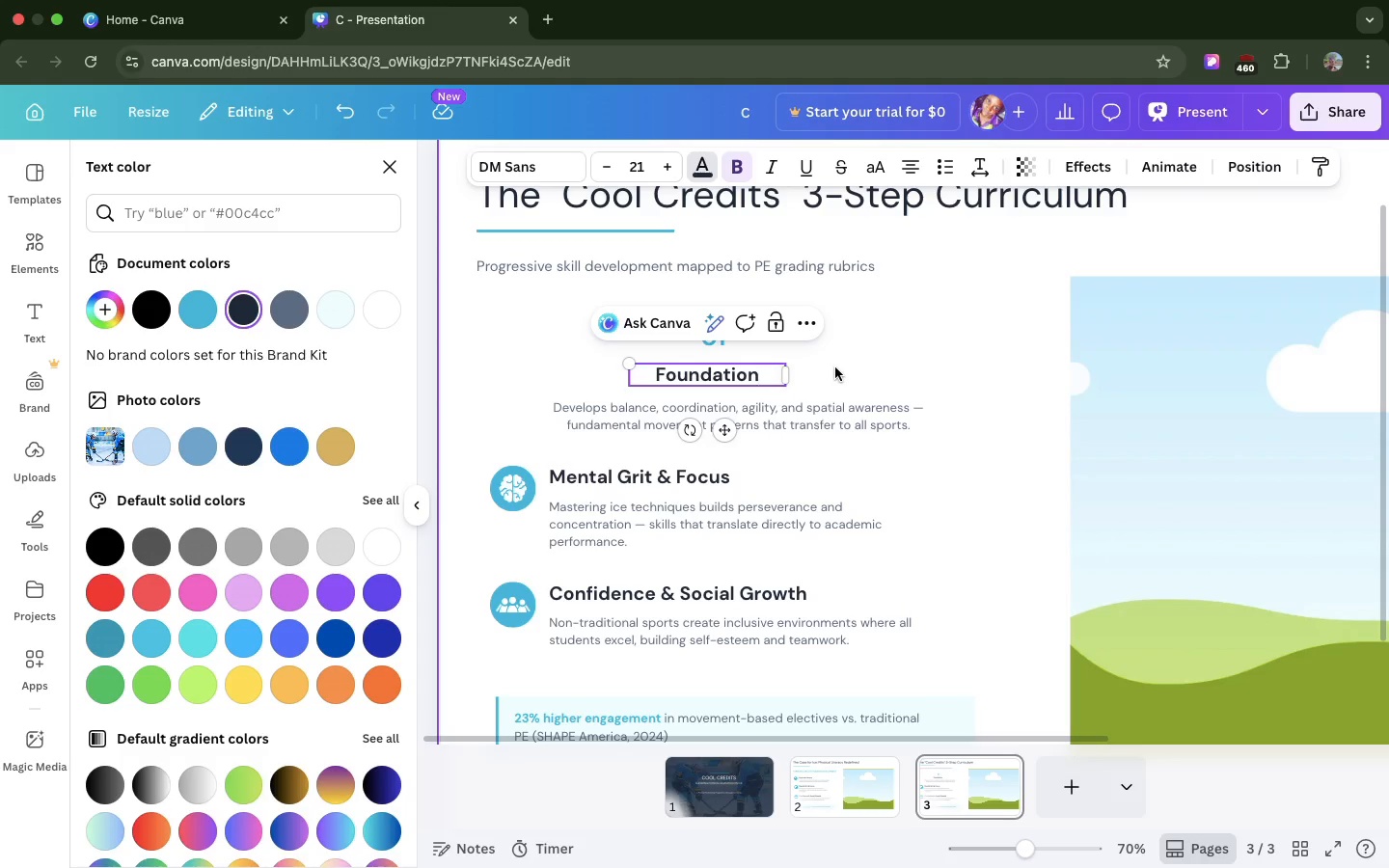 
double_click([816, 420])
 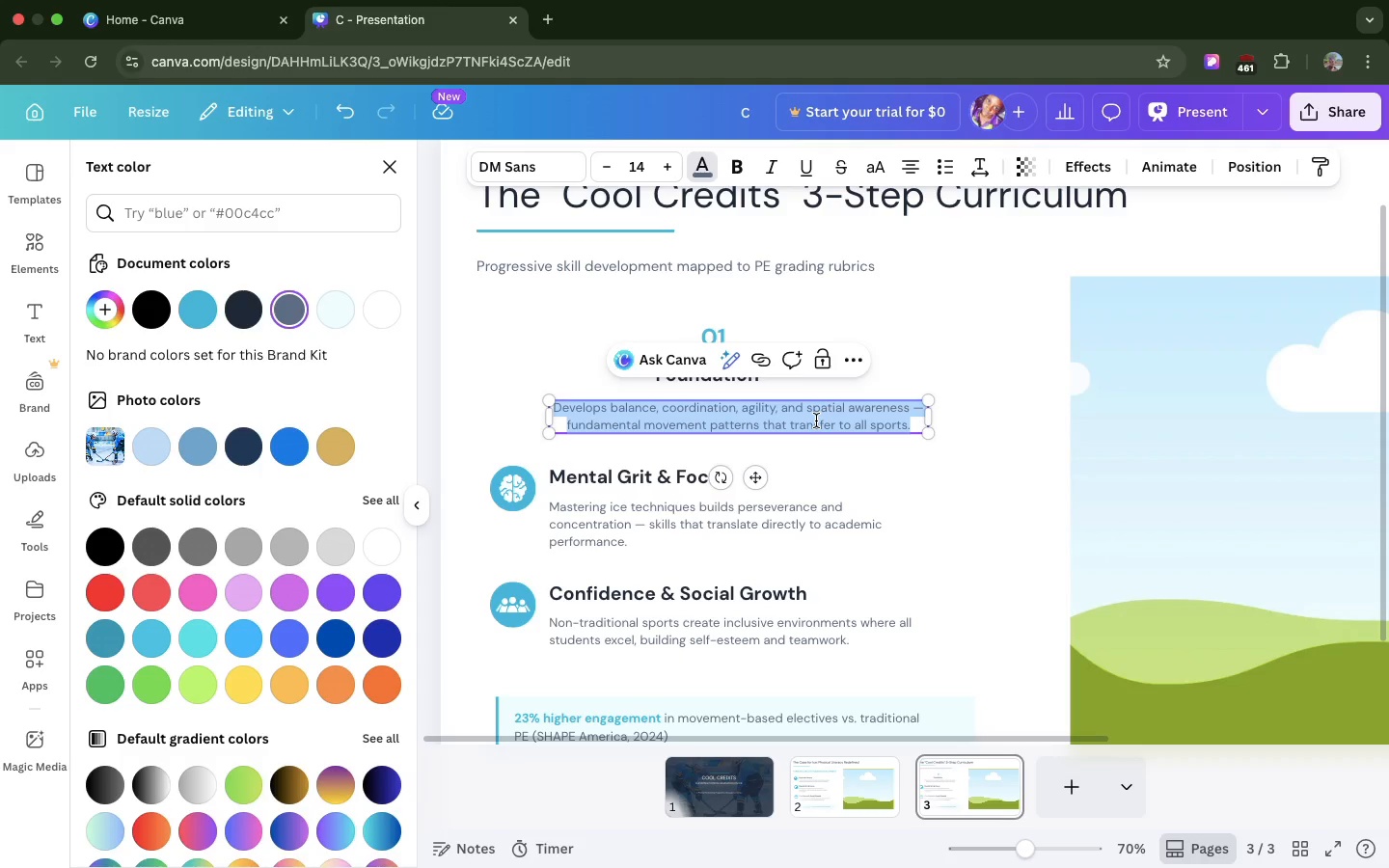 
key(Meta+CommandLeft)
 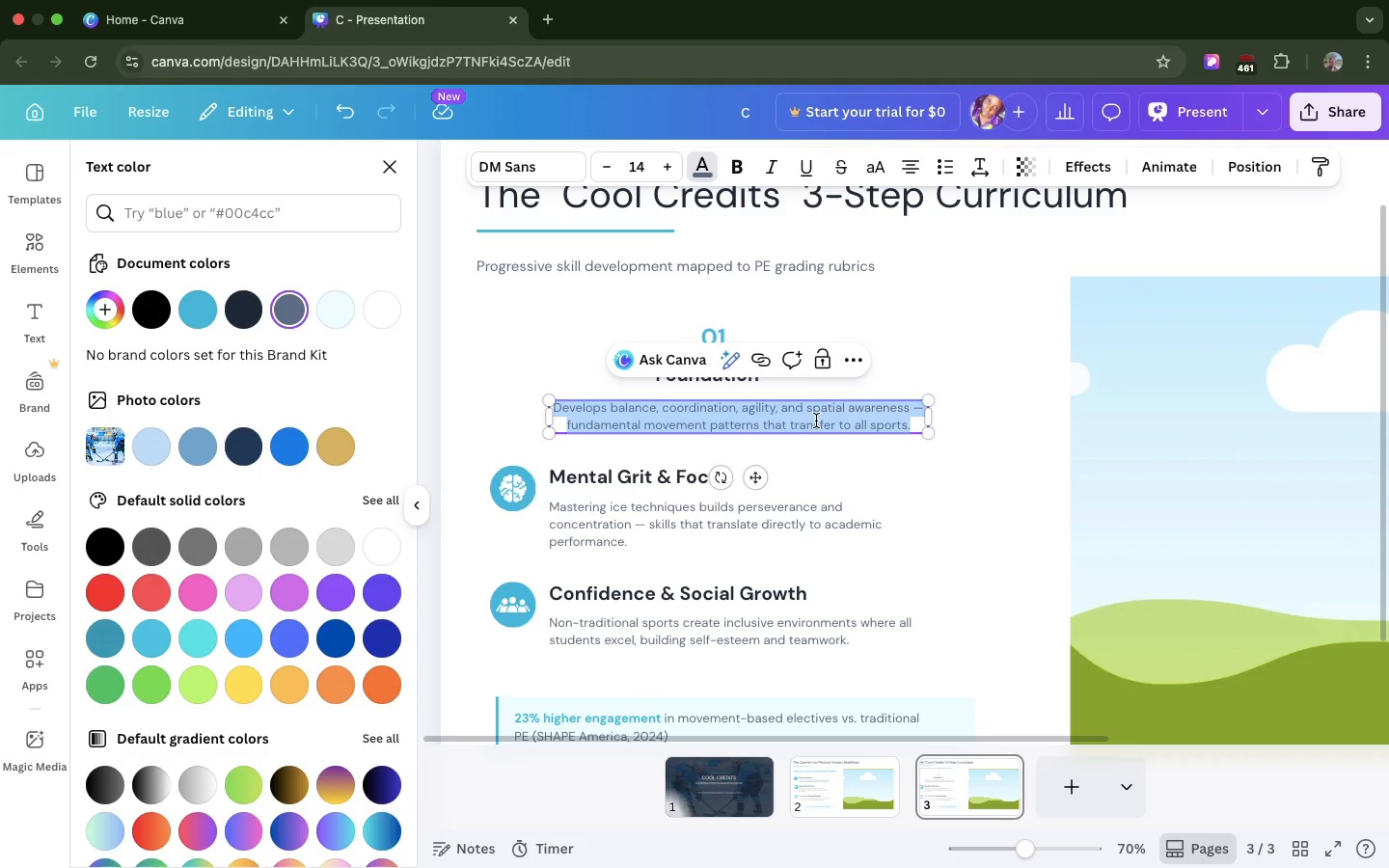 
key(Meta+V)
 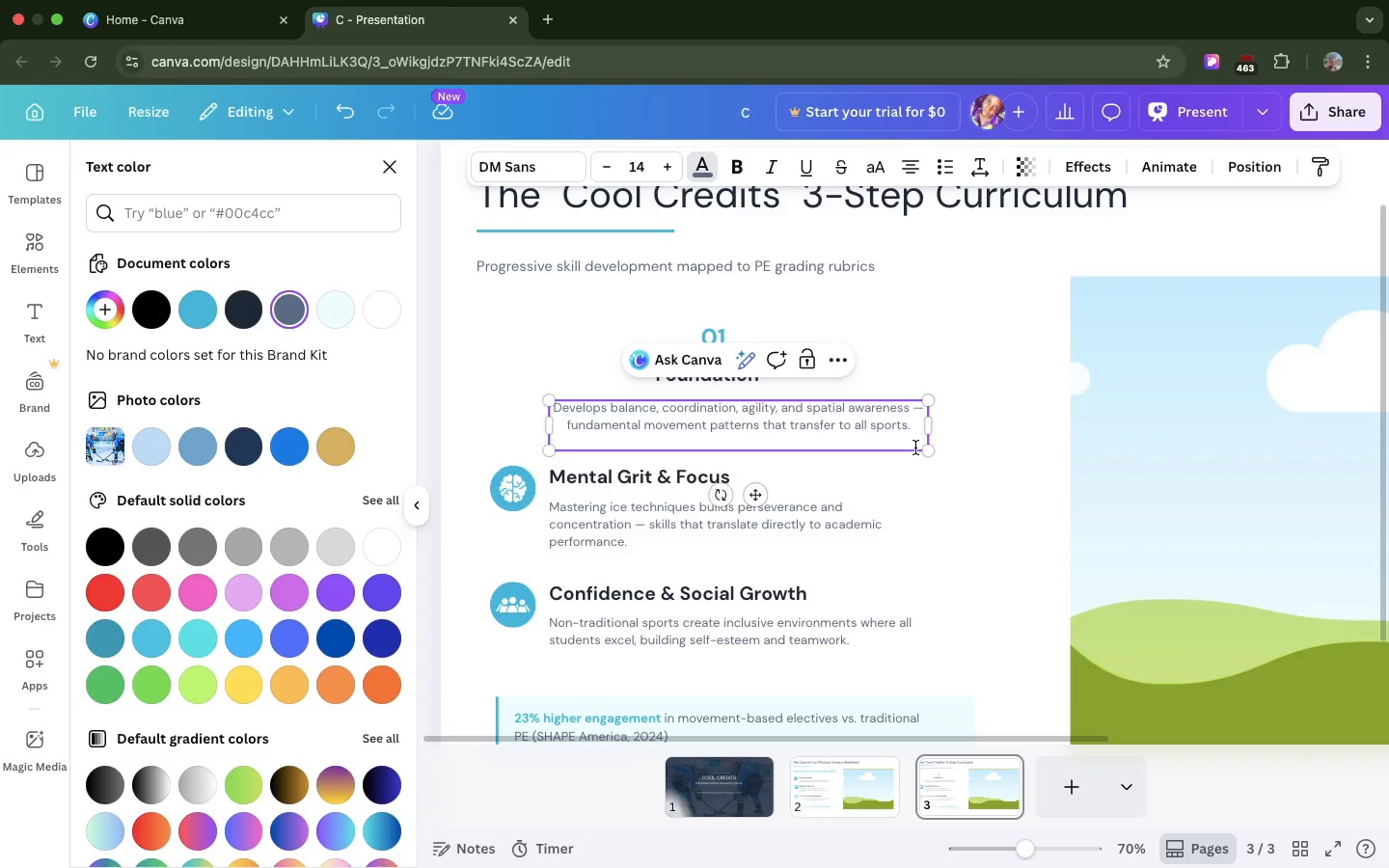 
wait(60.22)
 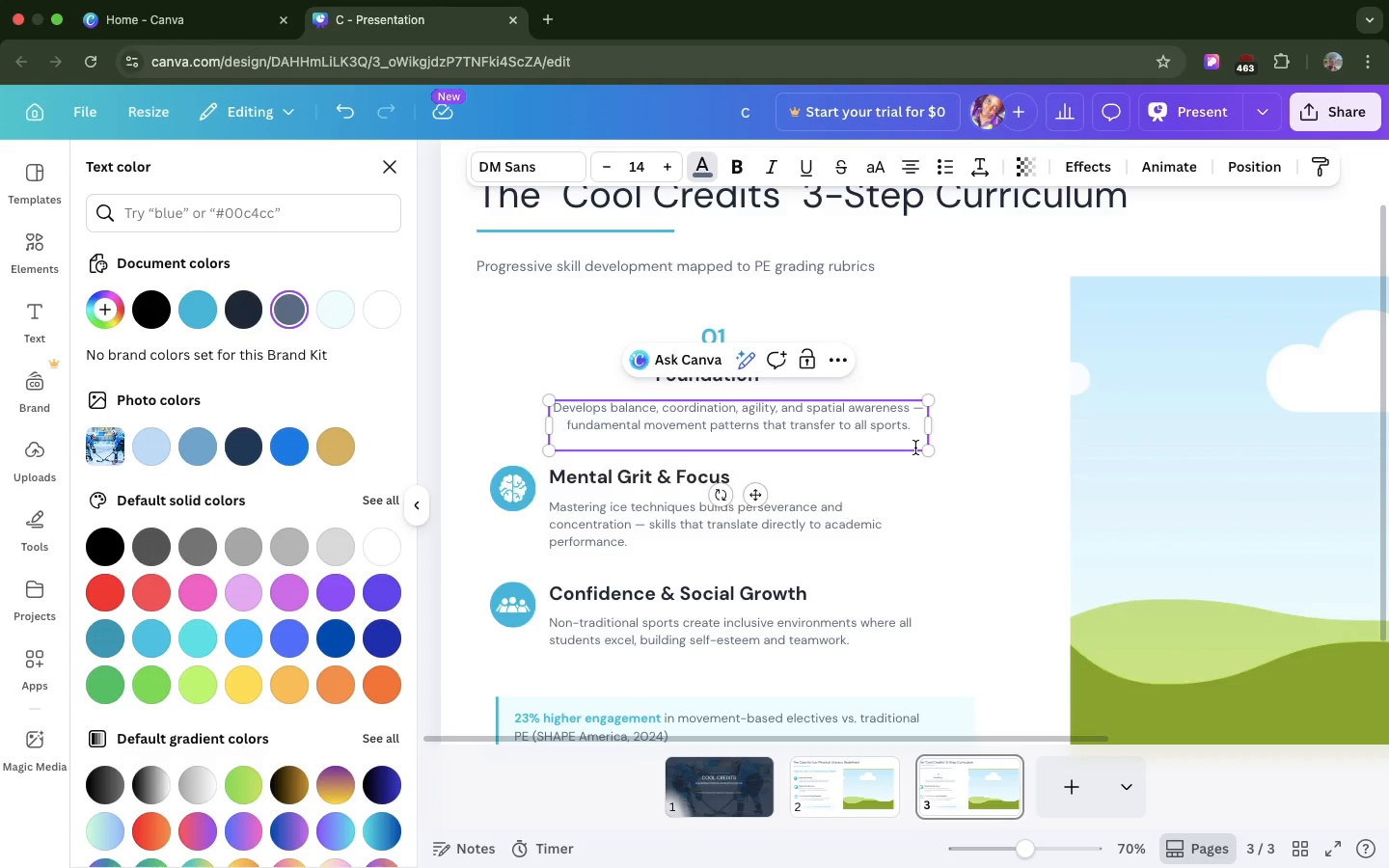 
double_click([914, 444])
 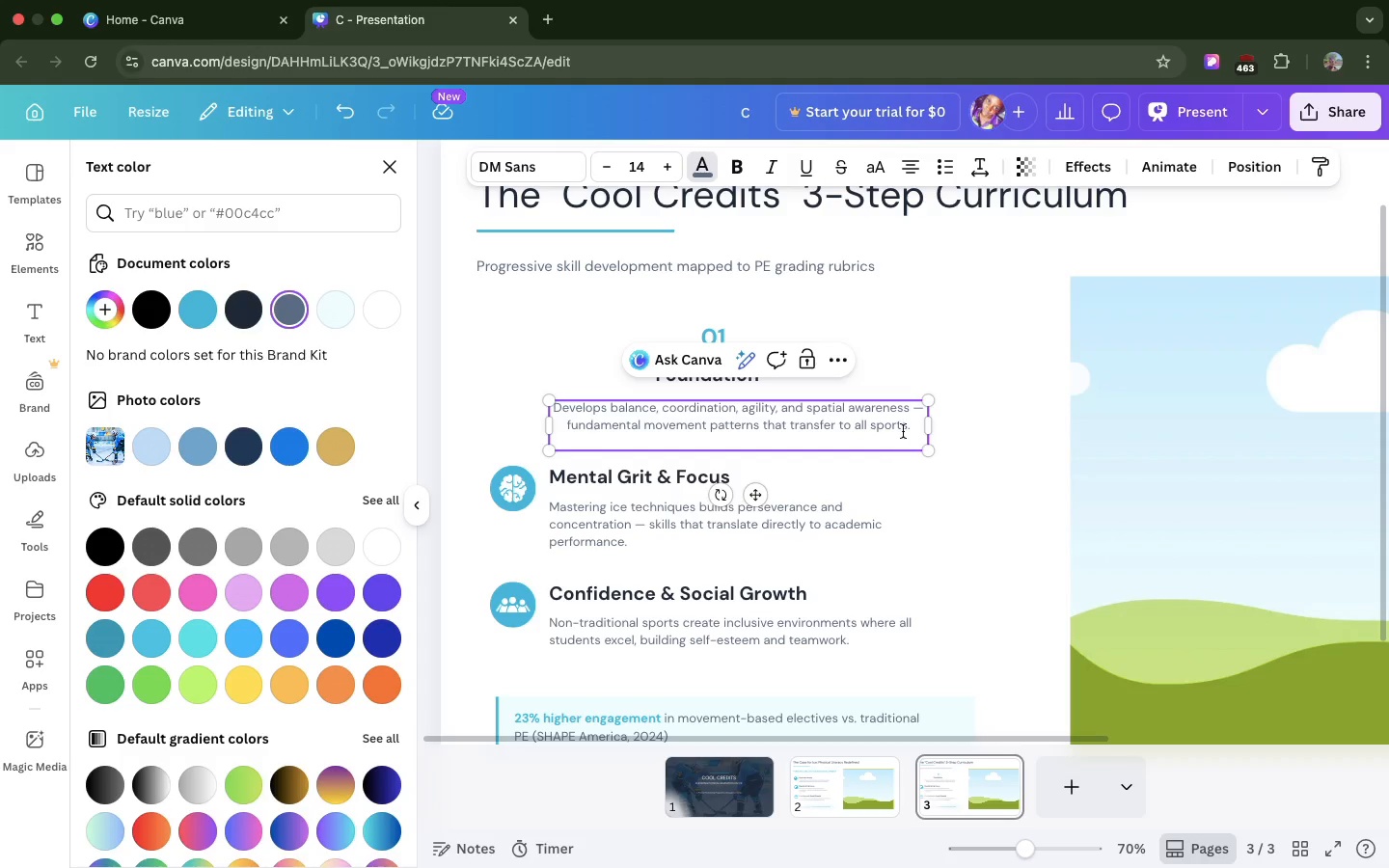 
triple_click([914, 444])
 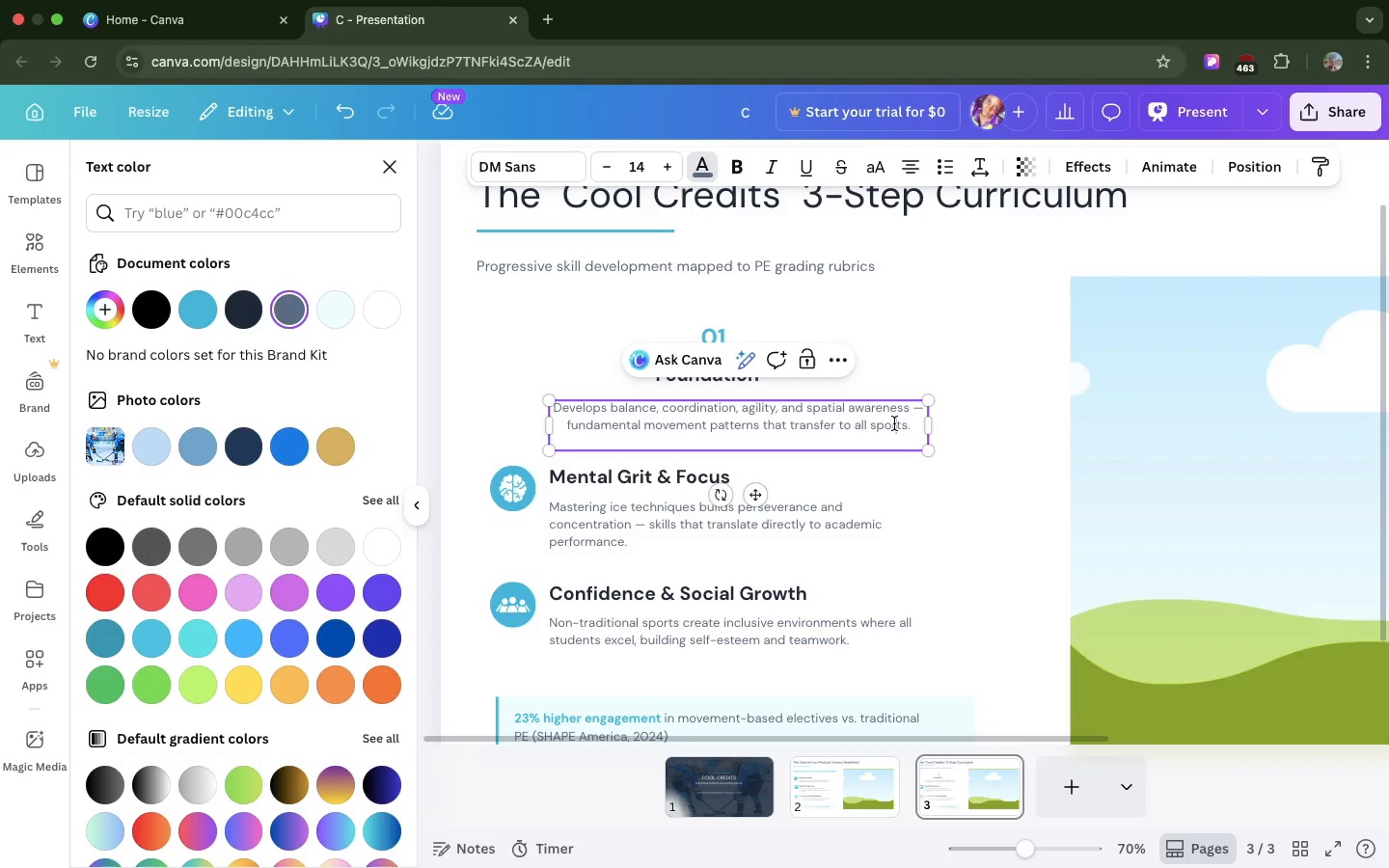 
double_click([894, 423])
 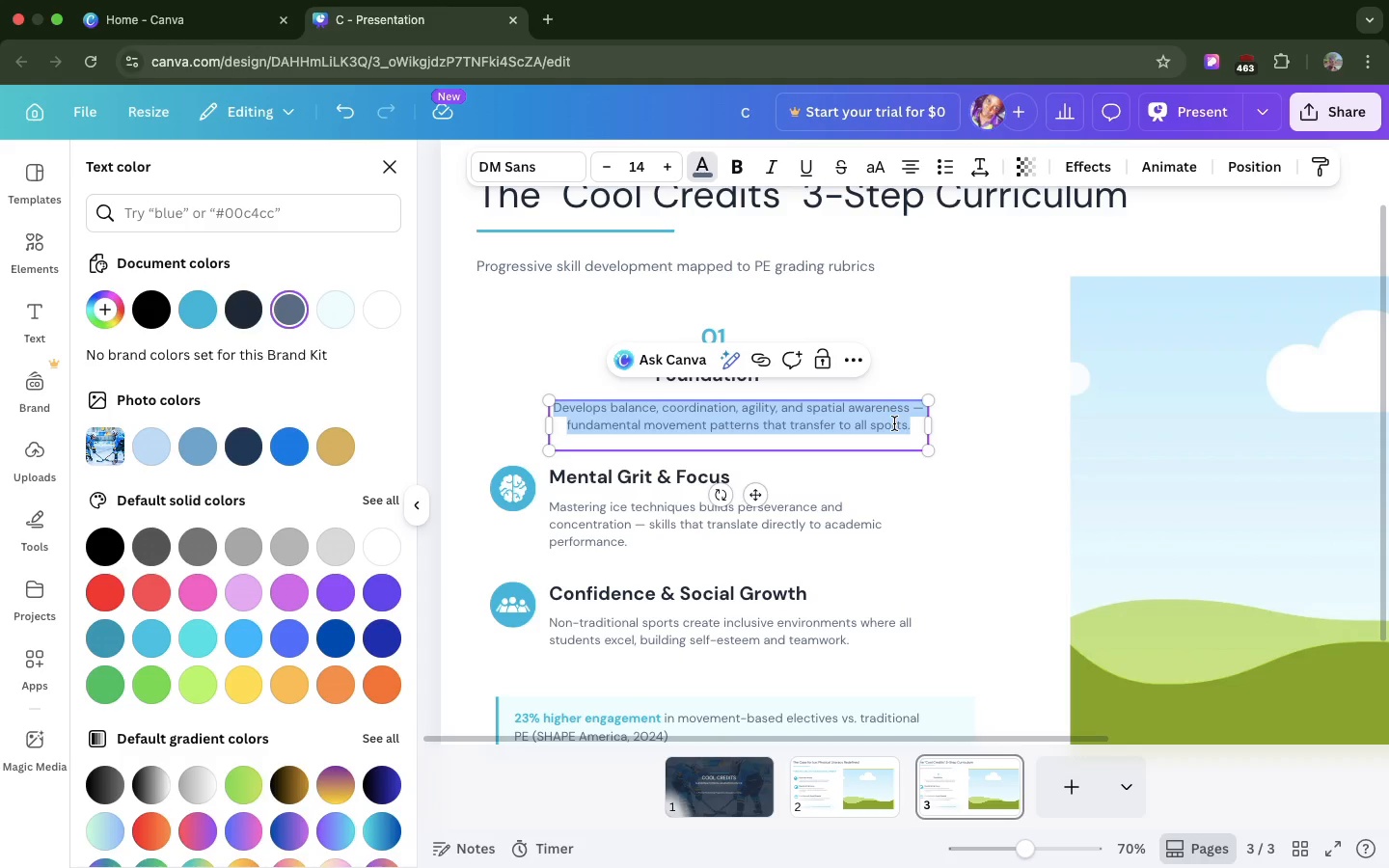 
triple_click([894, 423])
 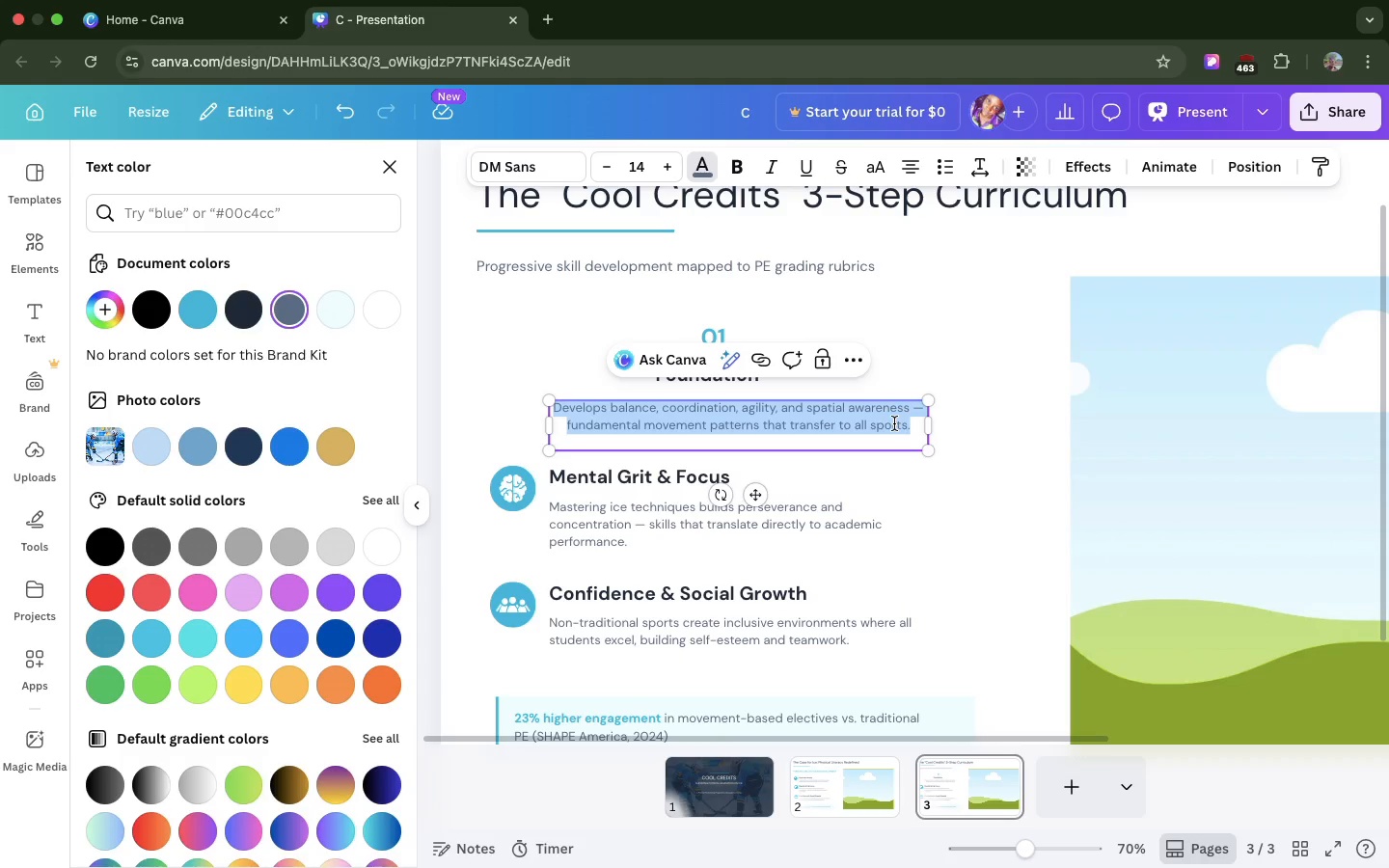 
triple_click([894, 423])
 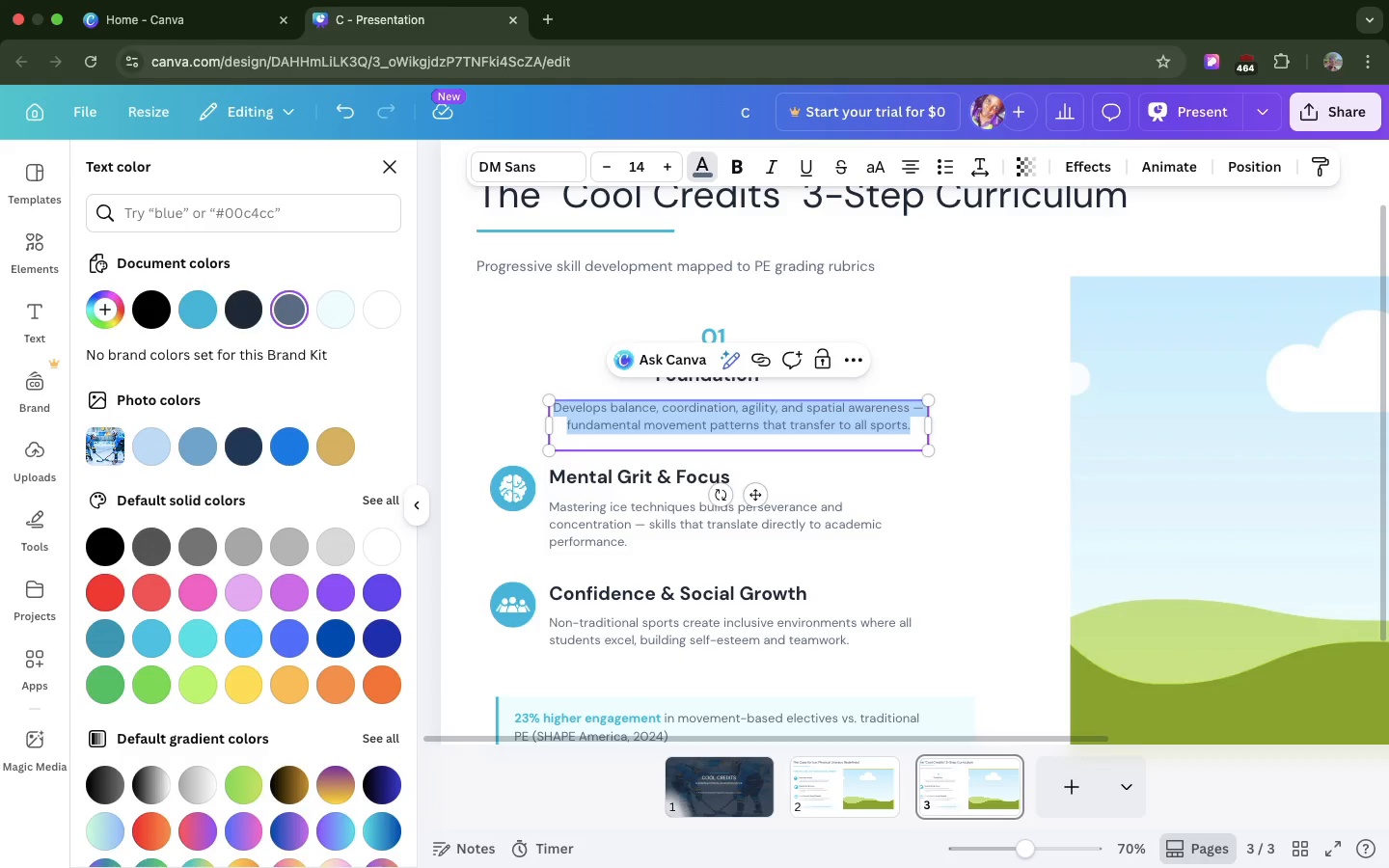 
key(Backspace)
 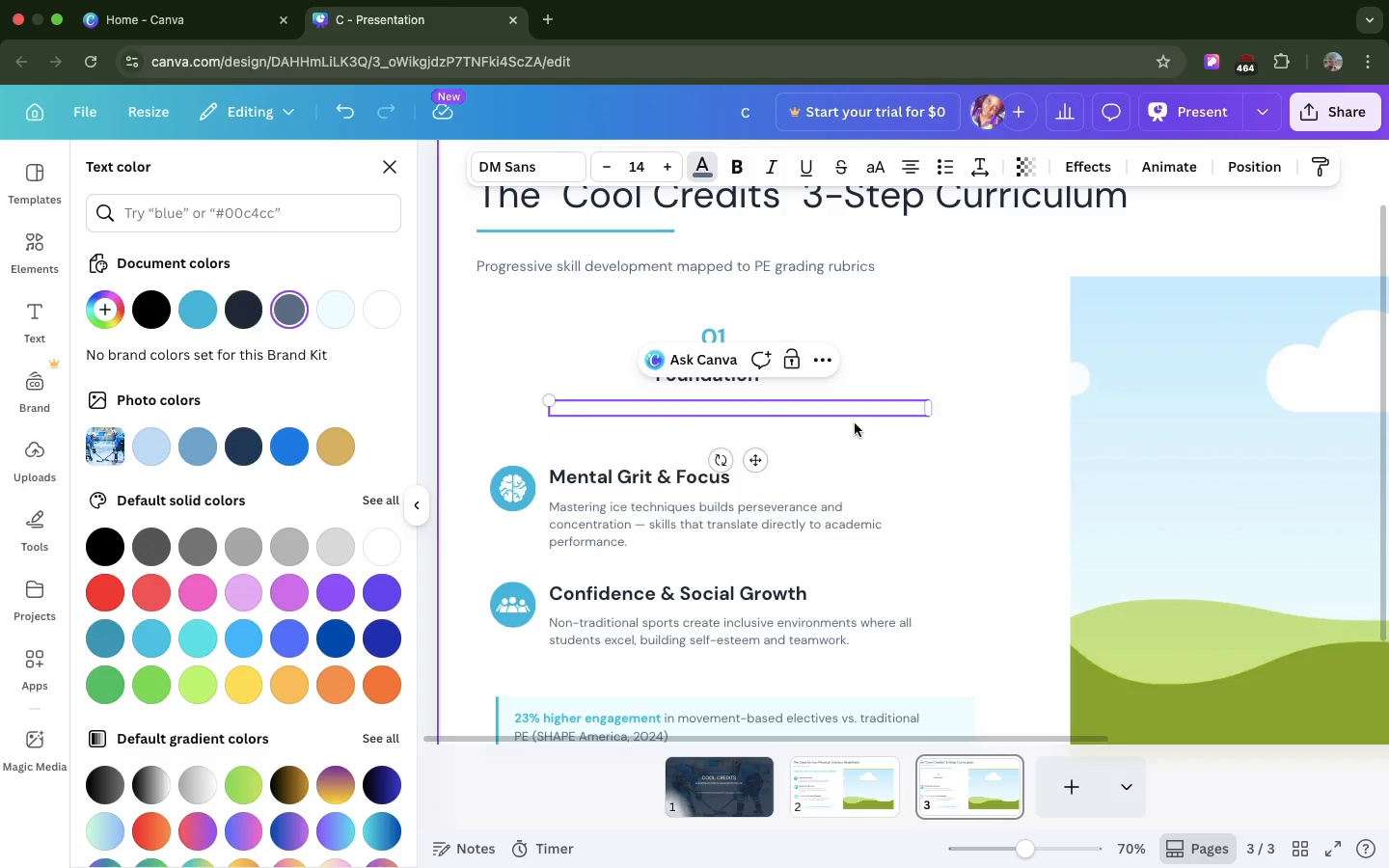 
left_click([894, 423])
 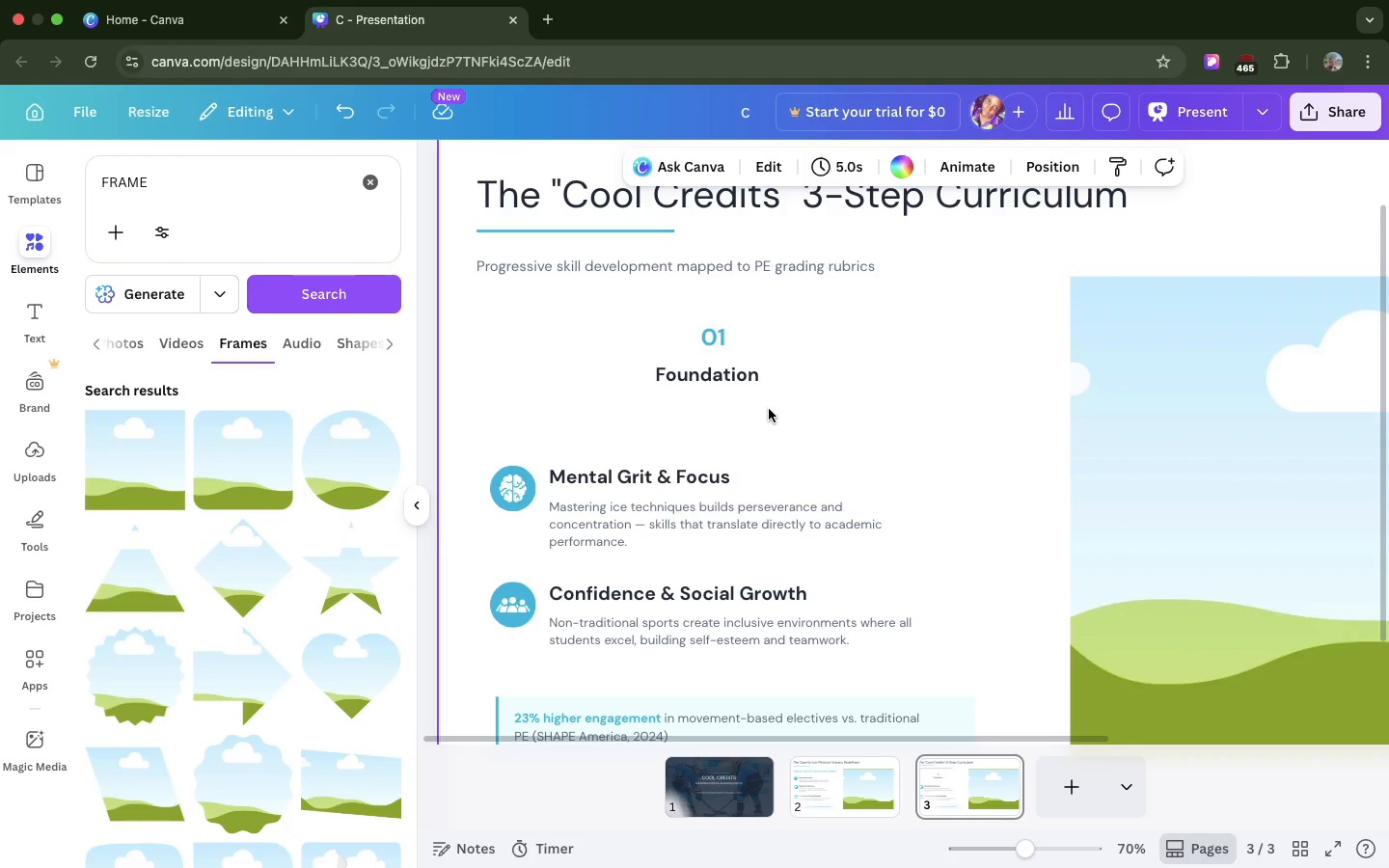 
left_click([727, 396])
 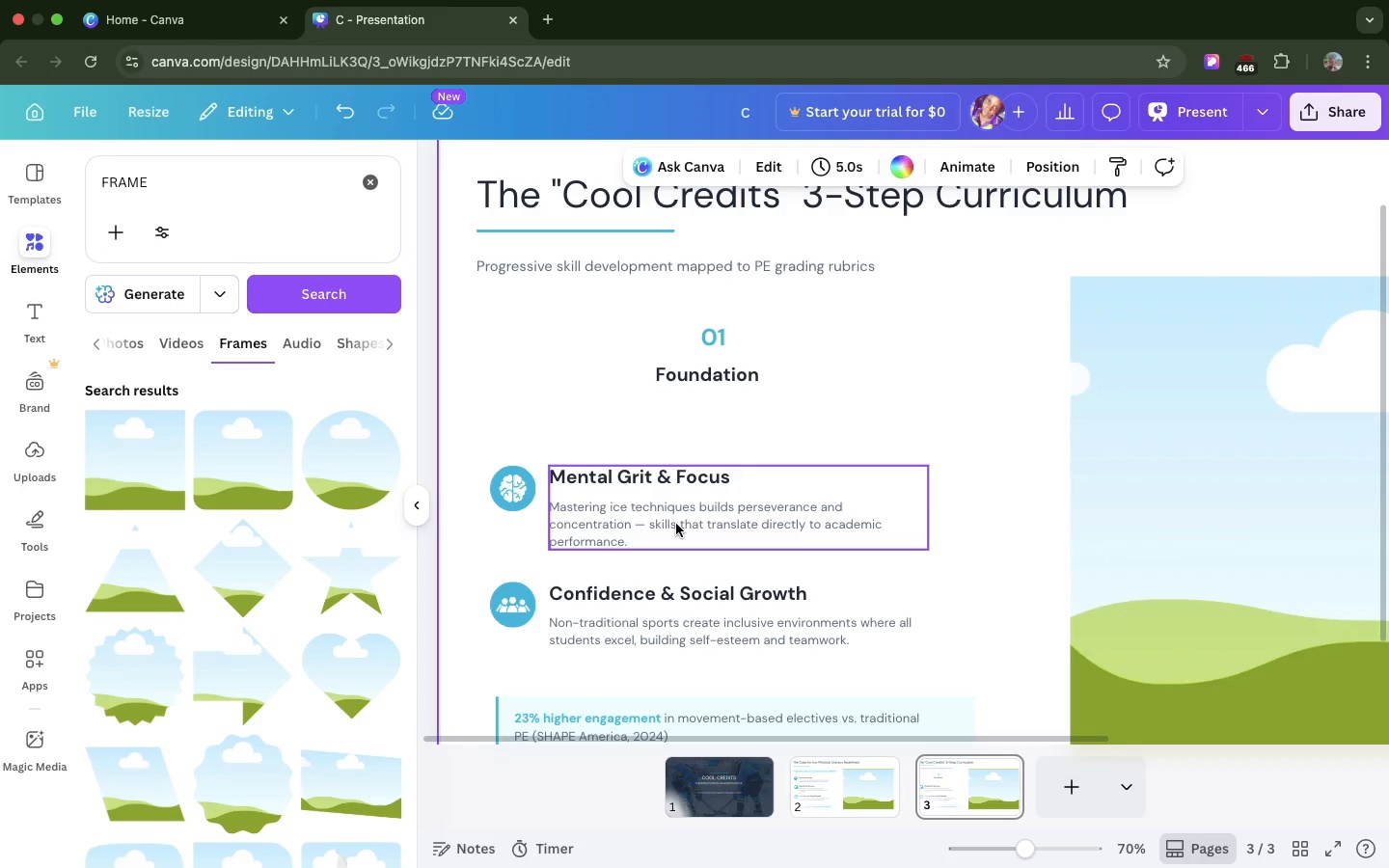 
double_click([676, 524])
 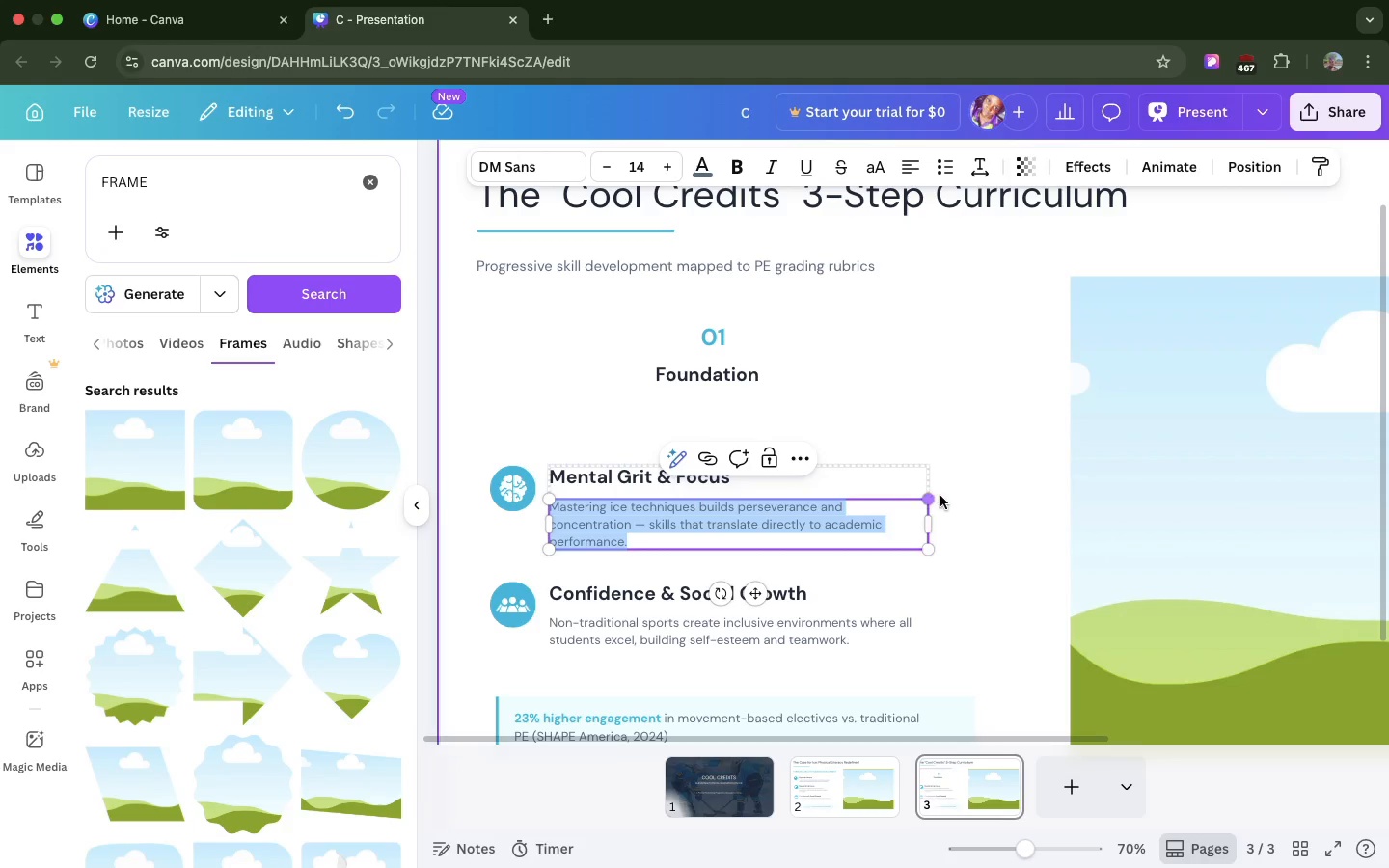 
left_click([944, 497])
 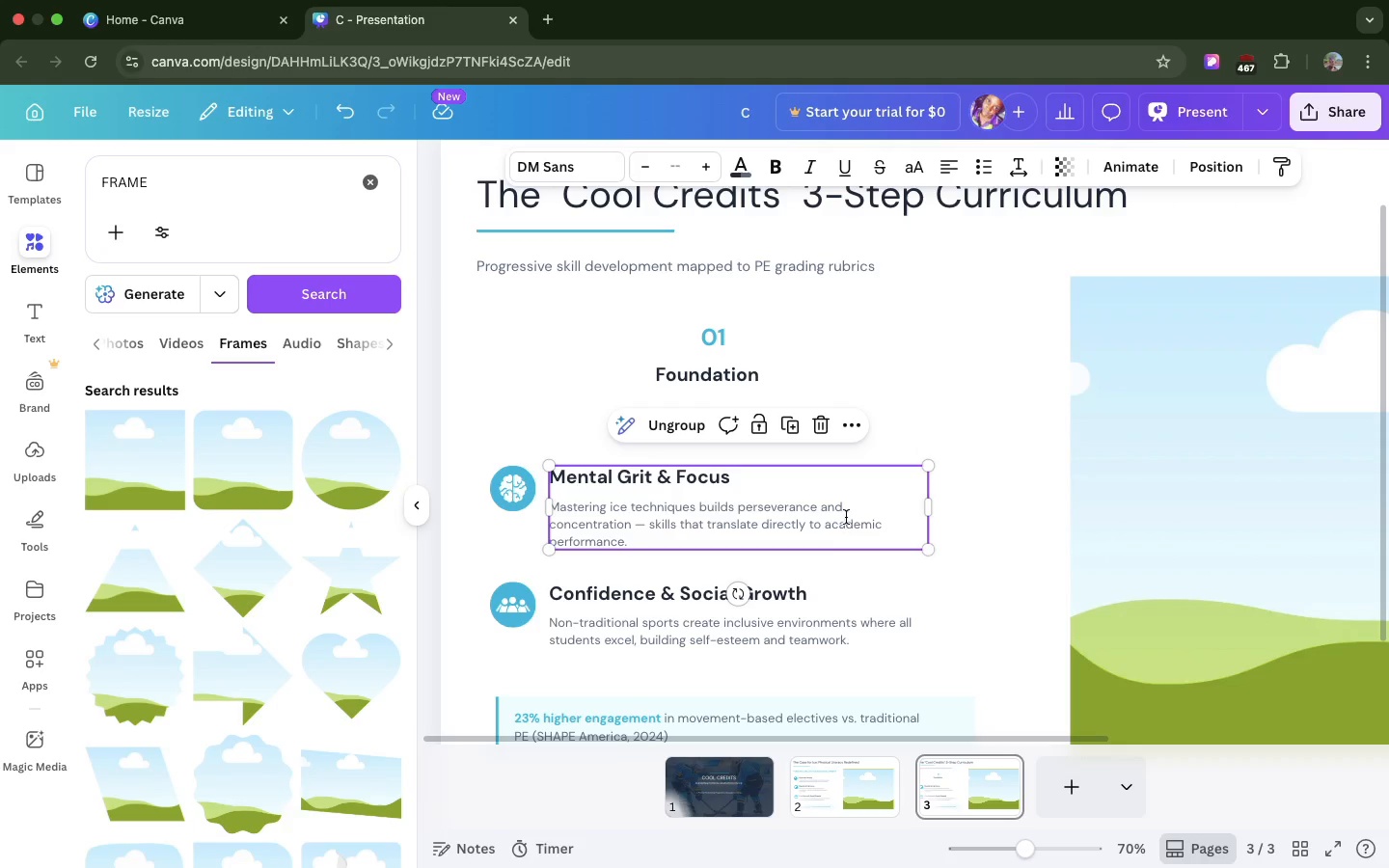 
double_click([846, 517])
 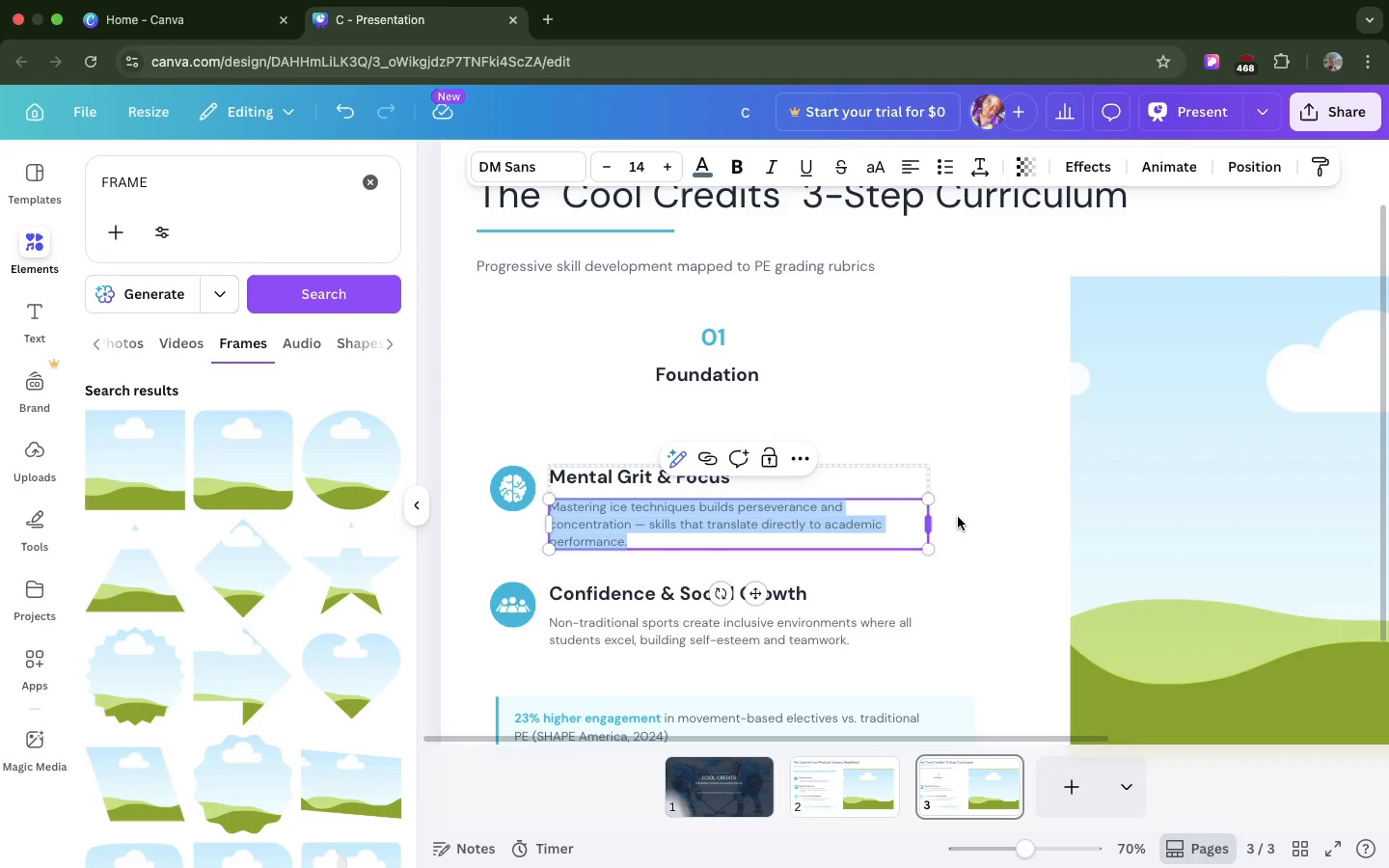 
left_click([957, 516])
 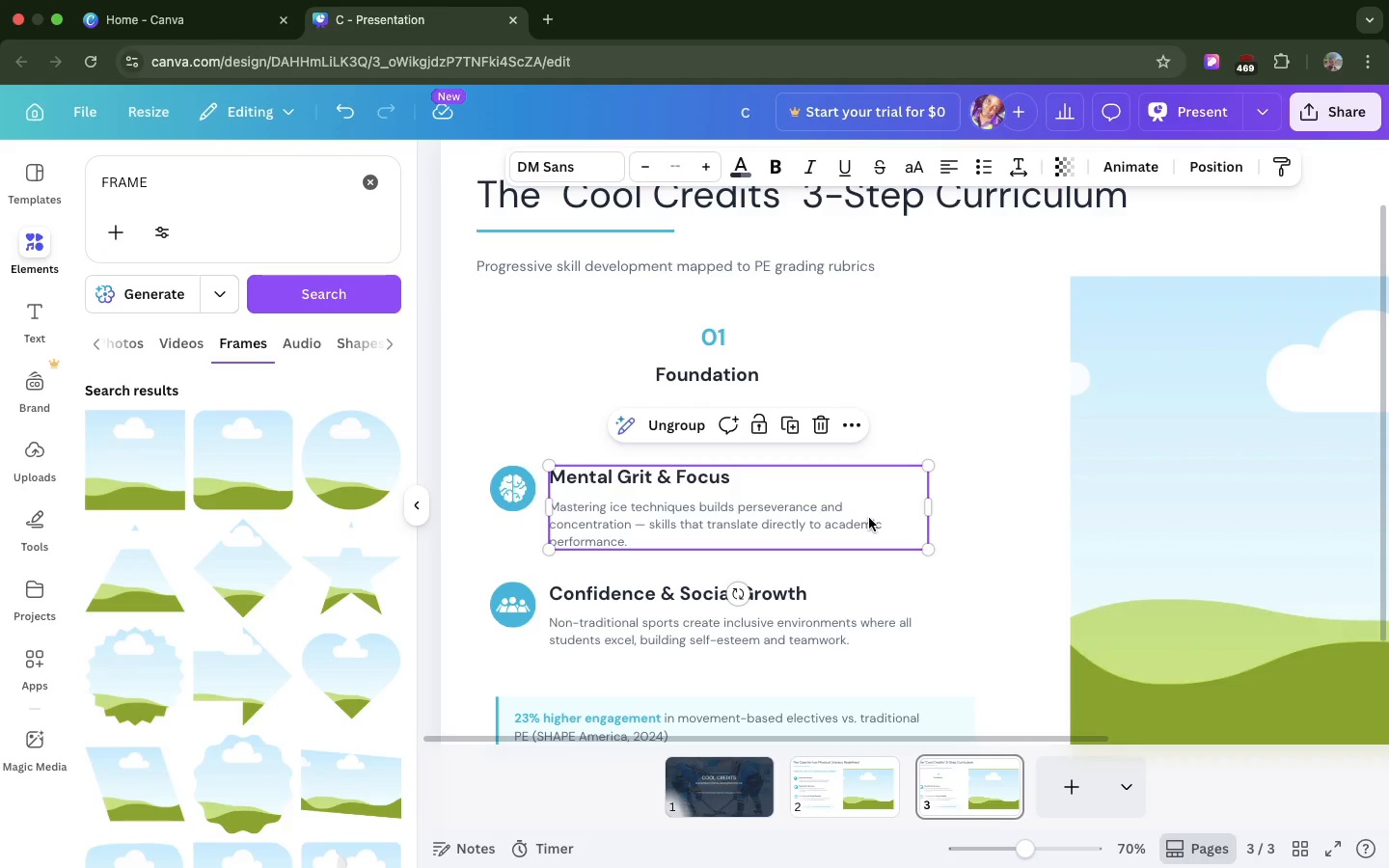 
double_click([869, 518])
 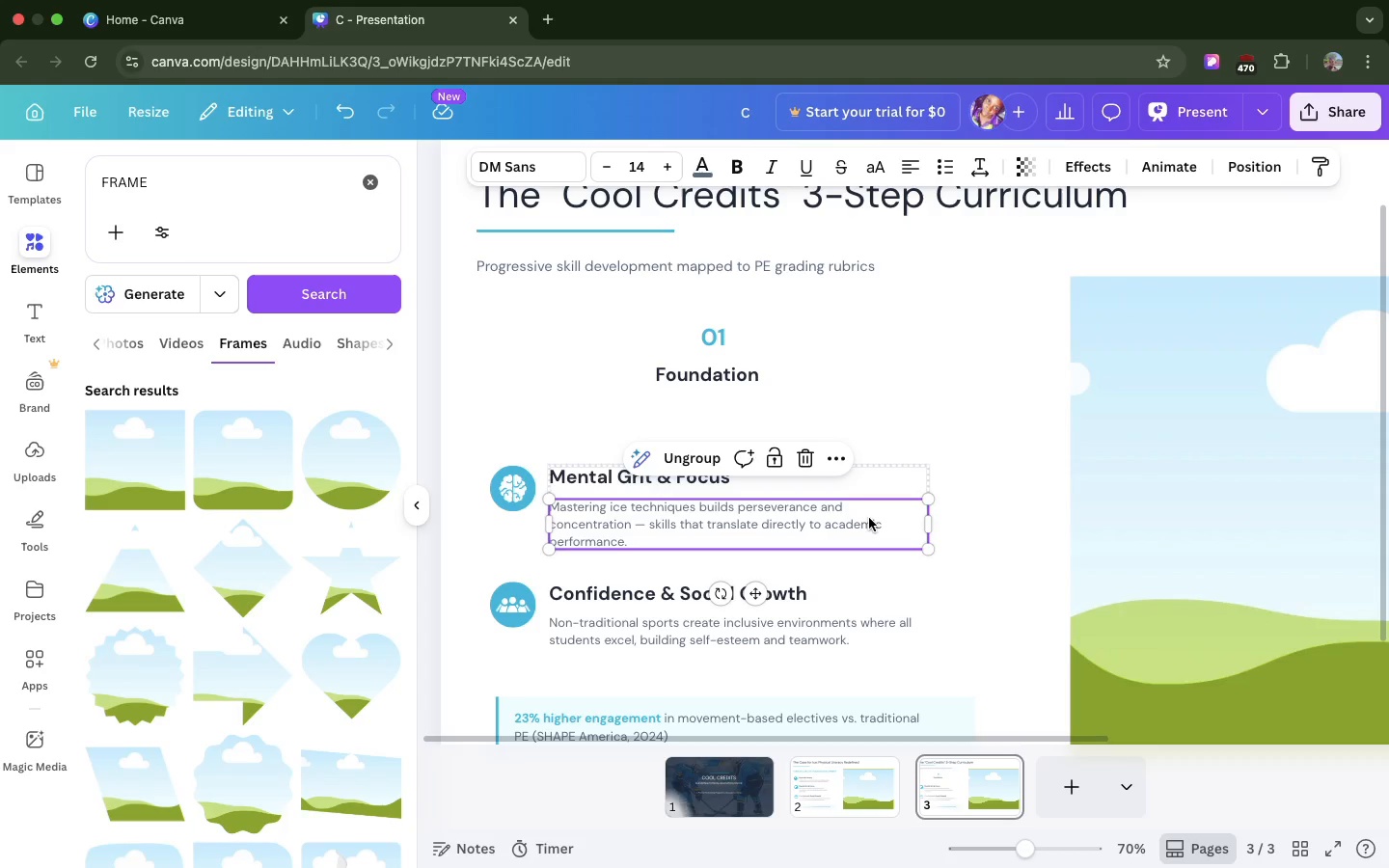 
left_click([869, 518])
 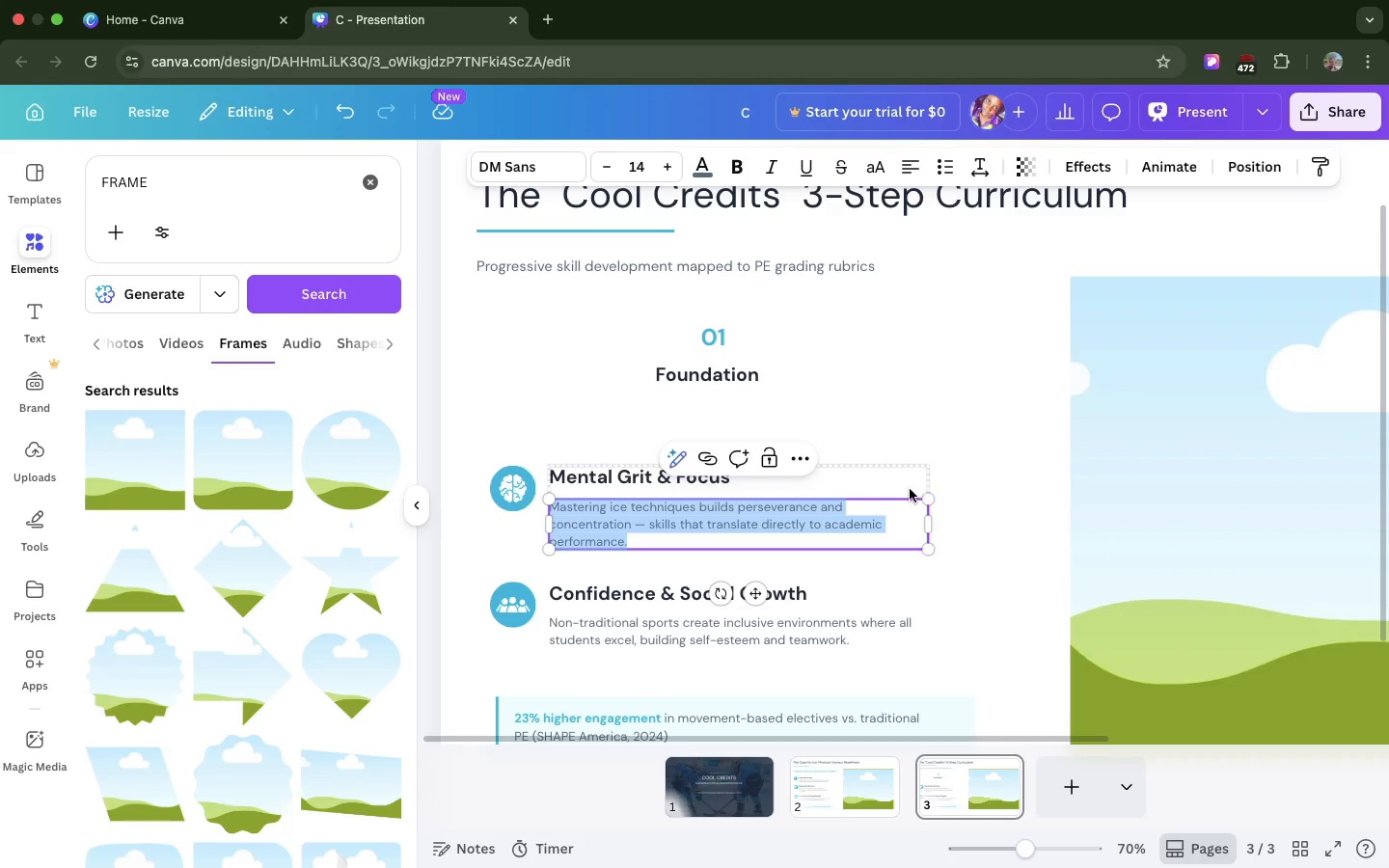 
left_click([940, 489])
 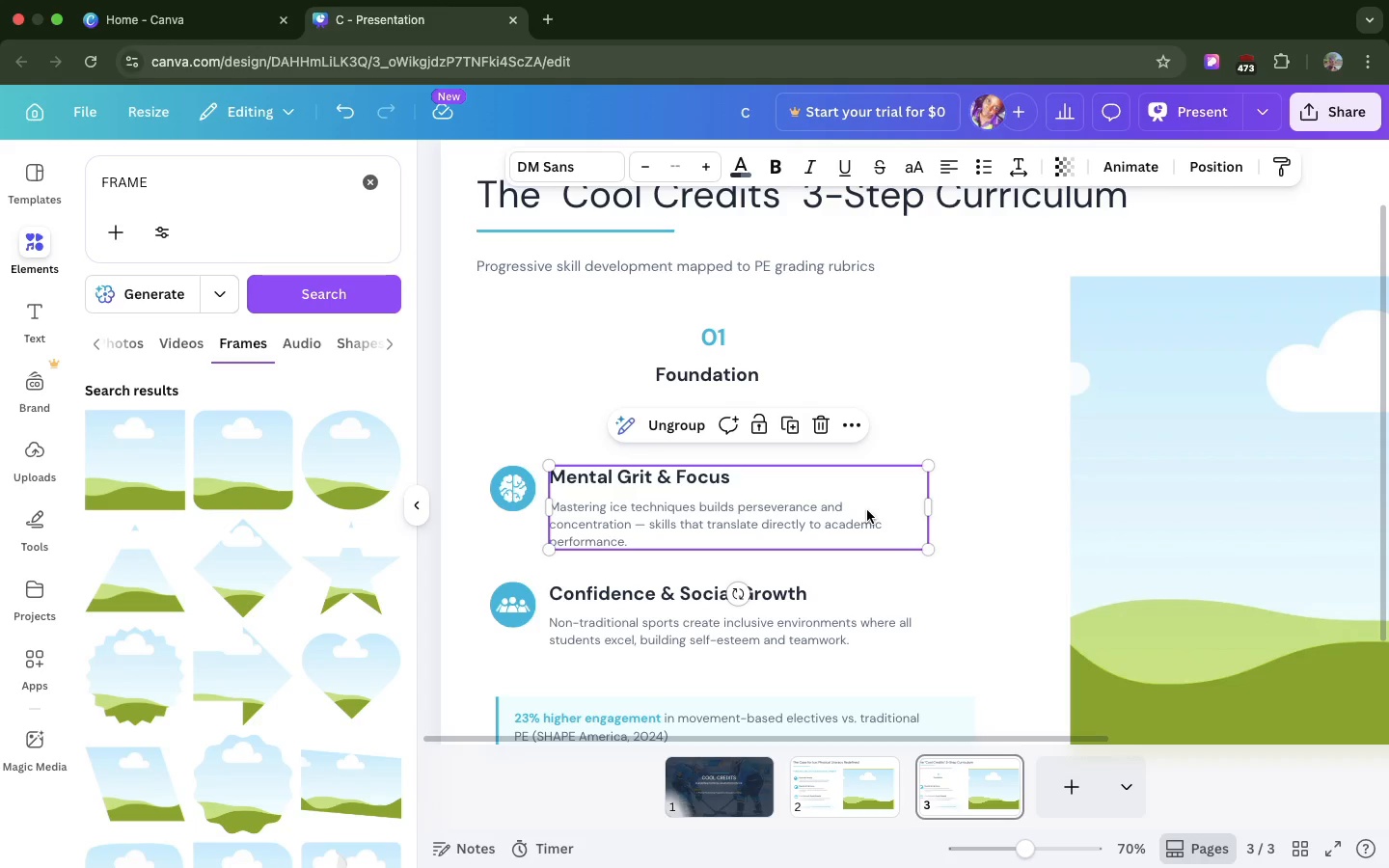 
double_click([867, 510])
 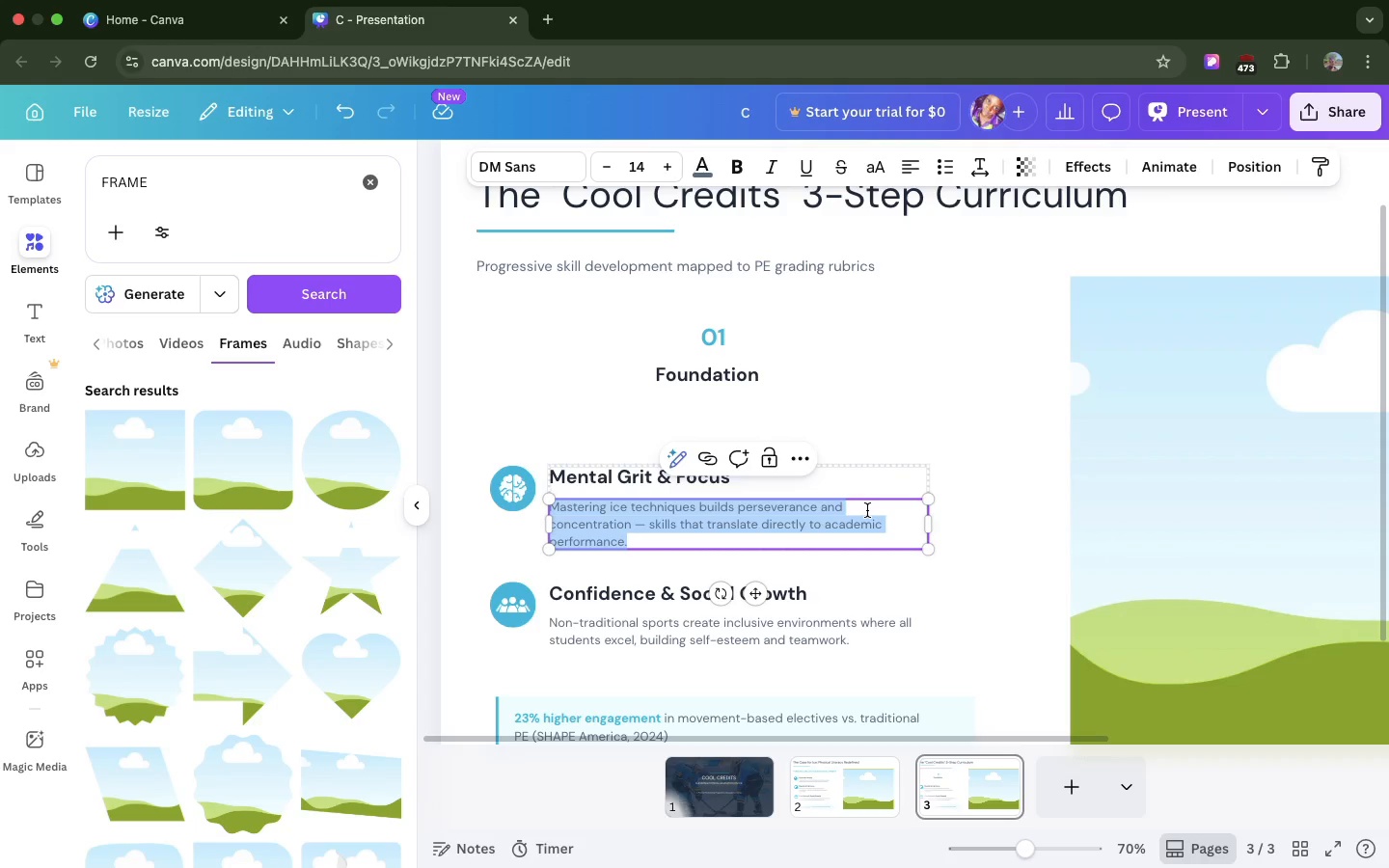 
key(Meta+CommandLeft)
 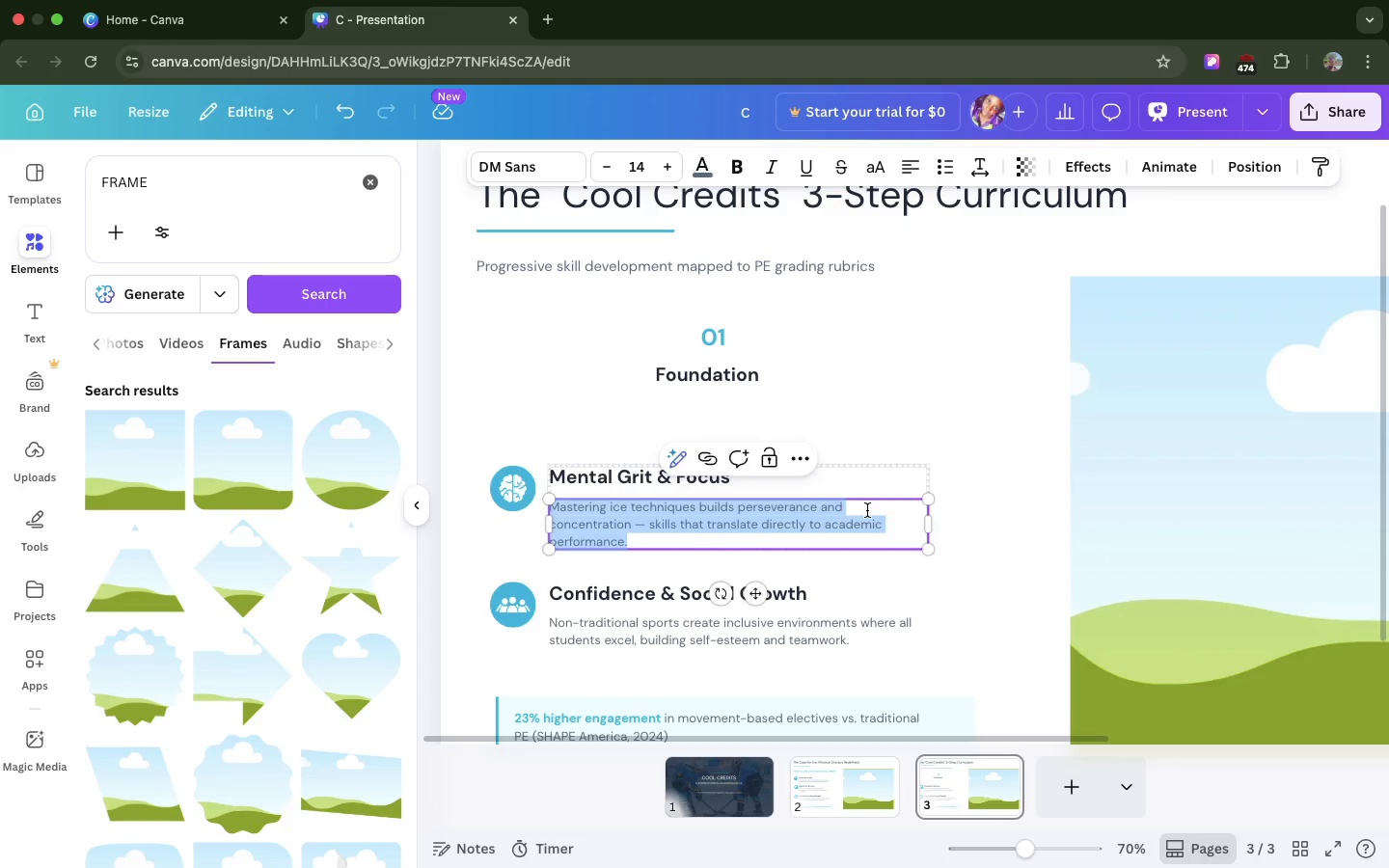 
key(Meta+C)
 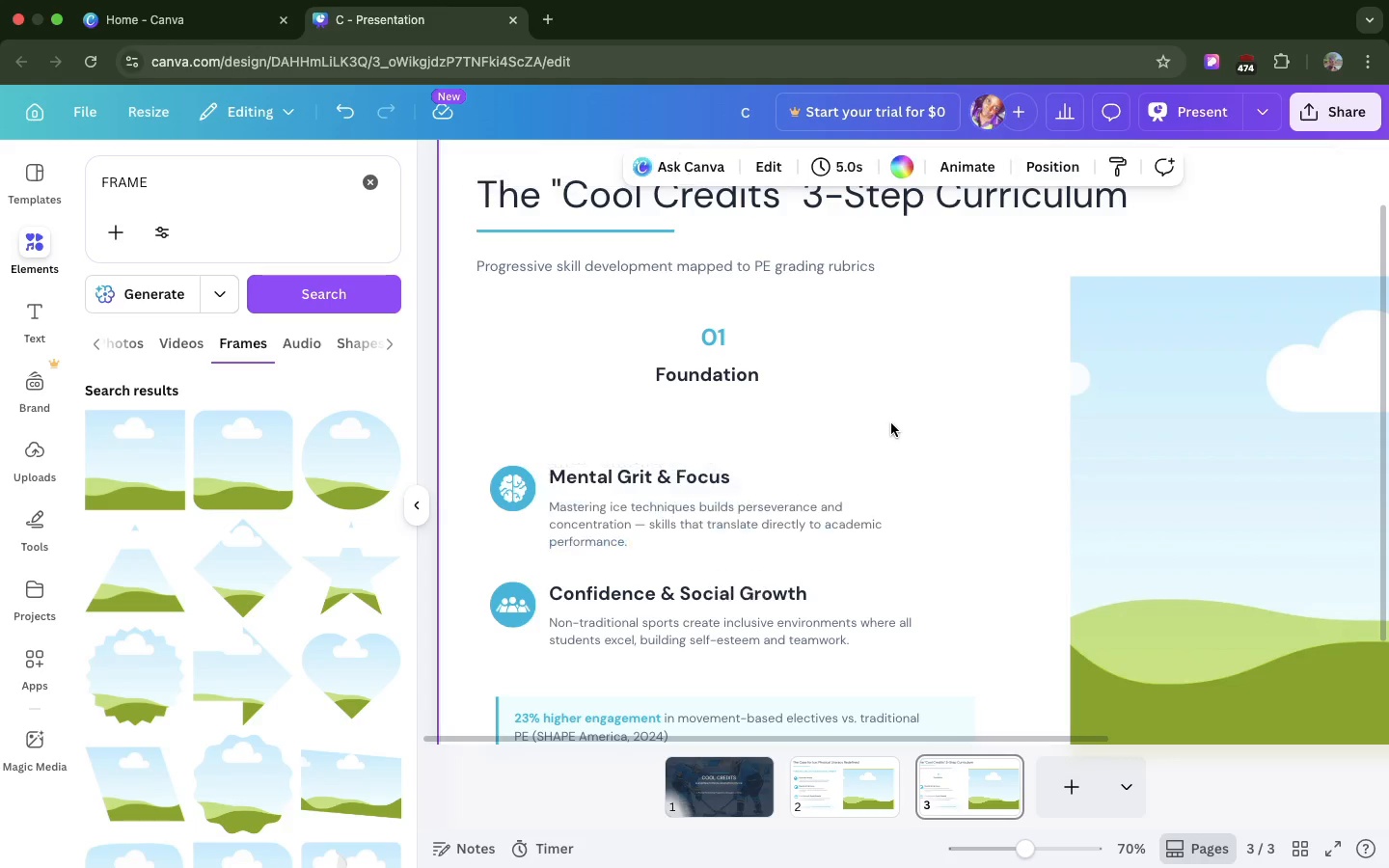 
left_click([891, 423])
 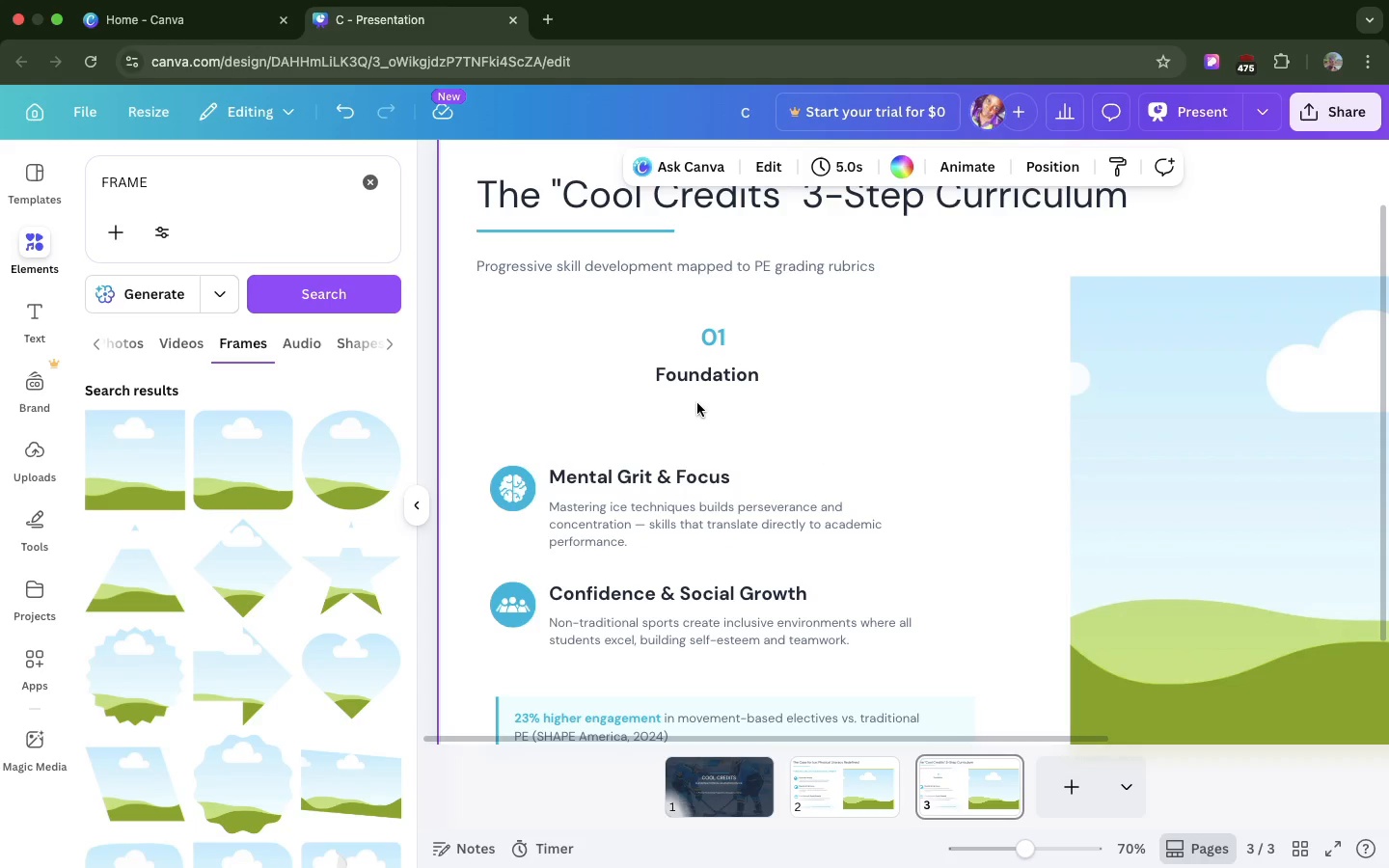 
left_click([697, 403])
 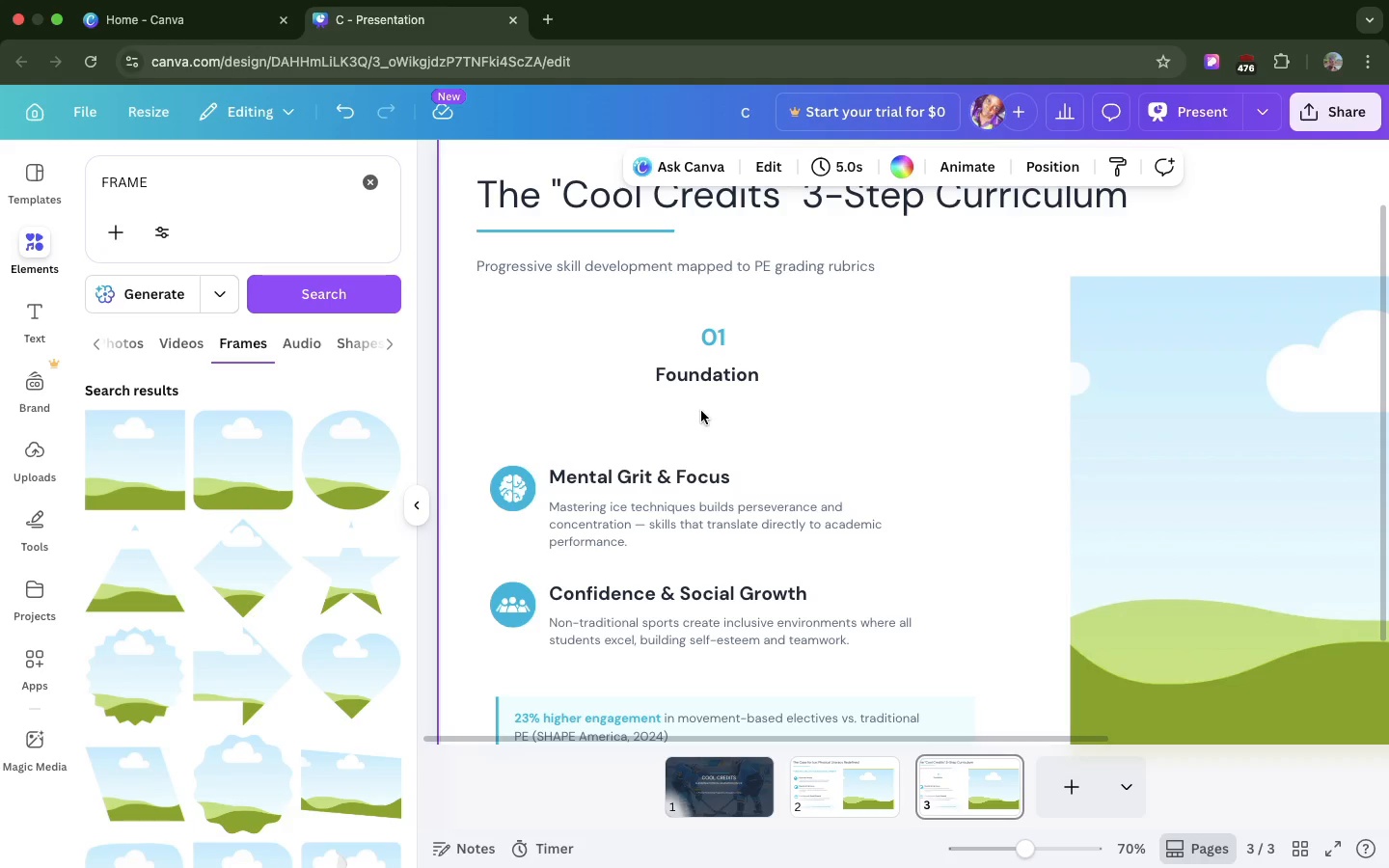 
double_click([701, 411])
 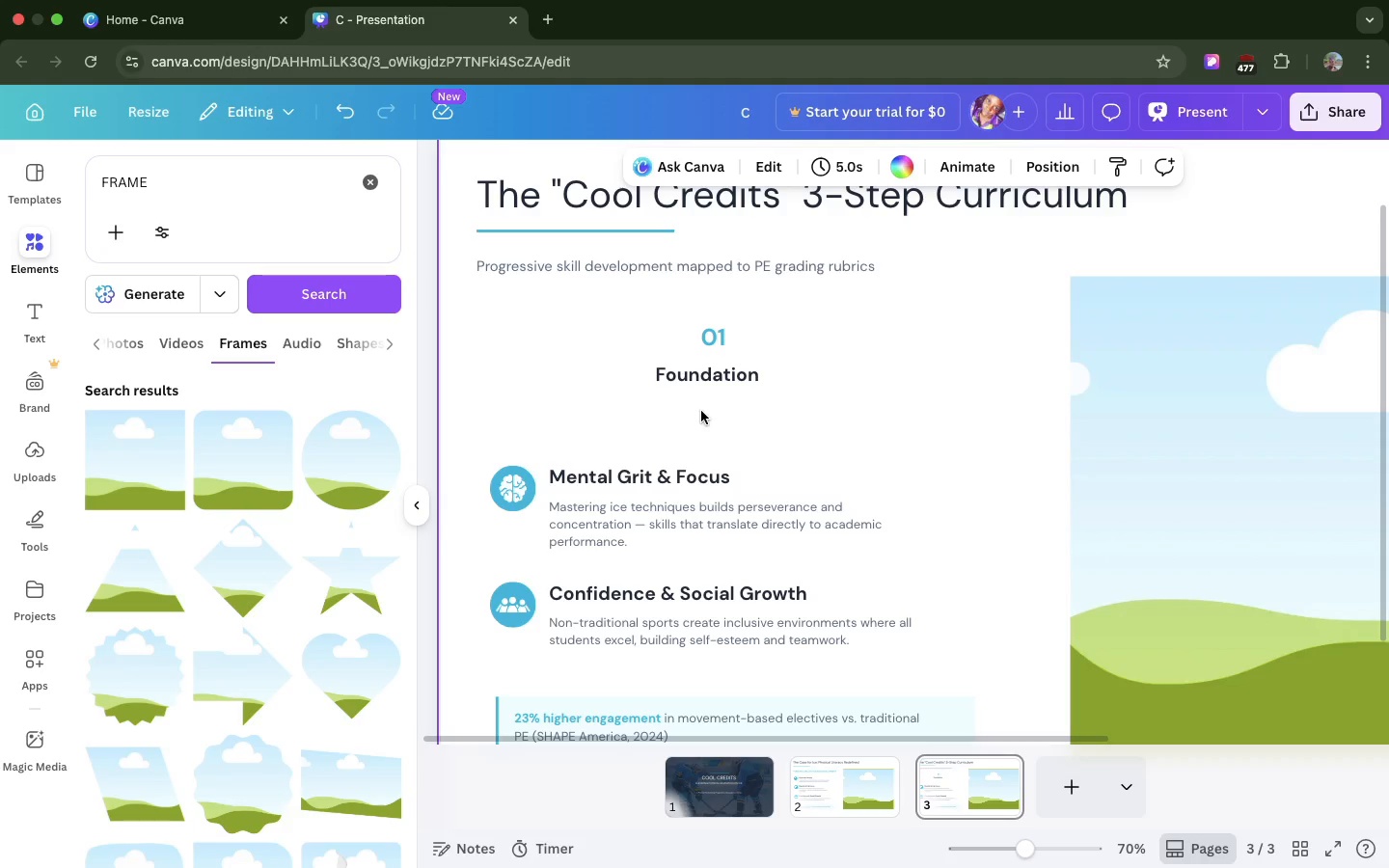 
key(Meta+V)
 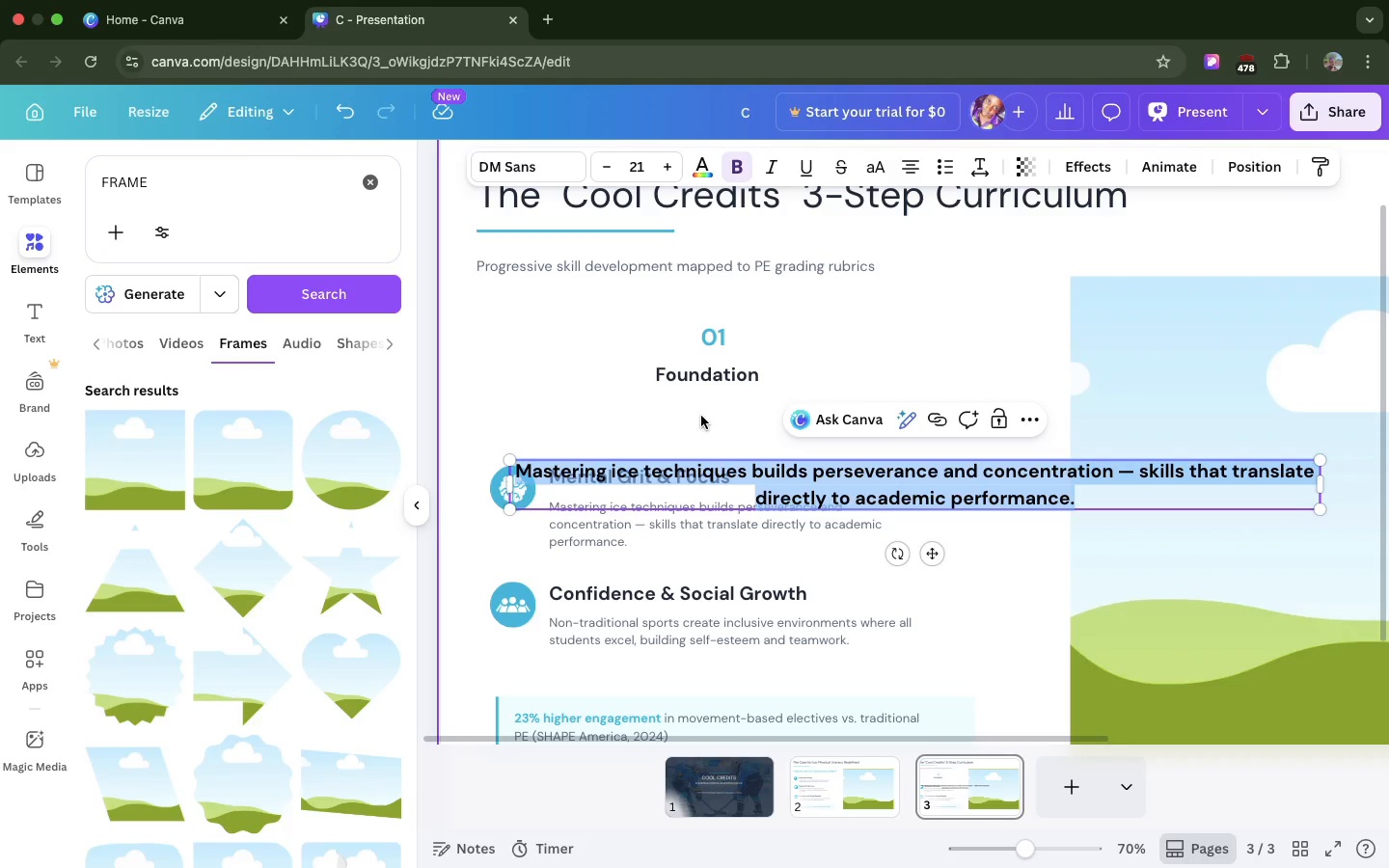 
key(Meta+Z)
 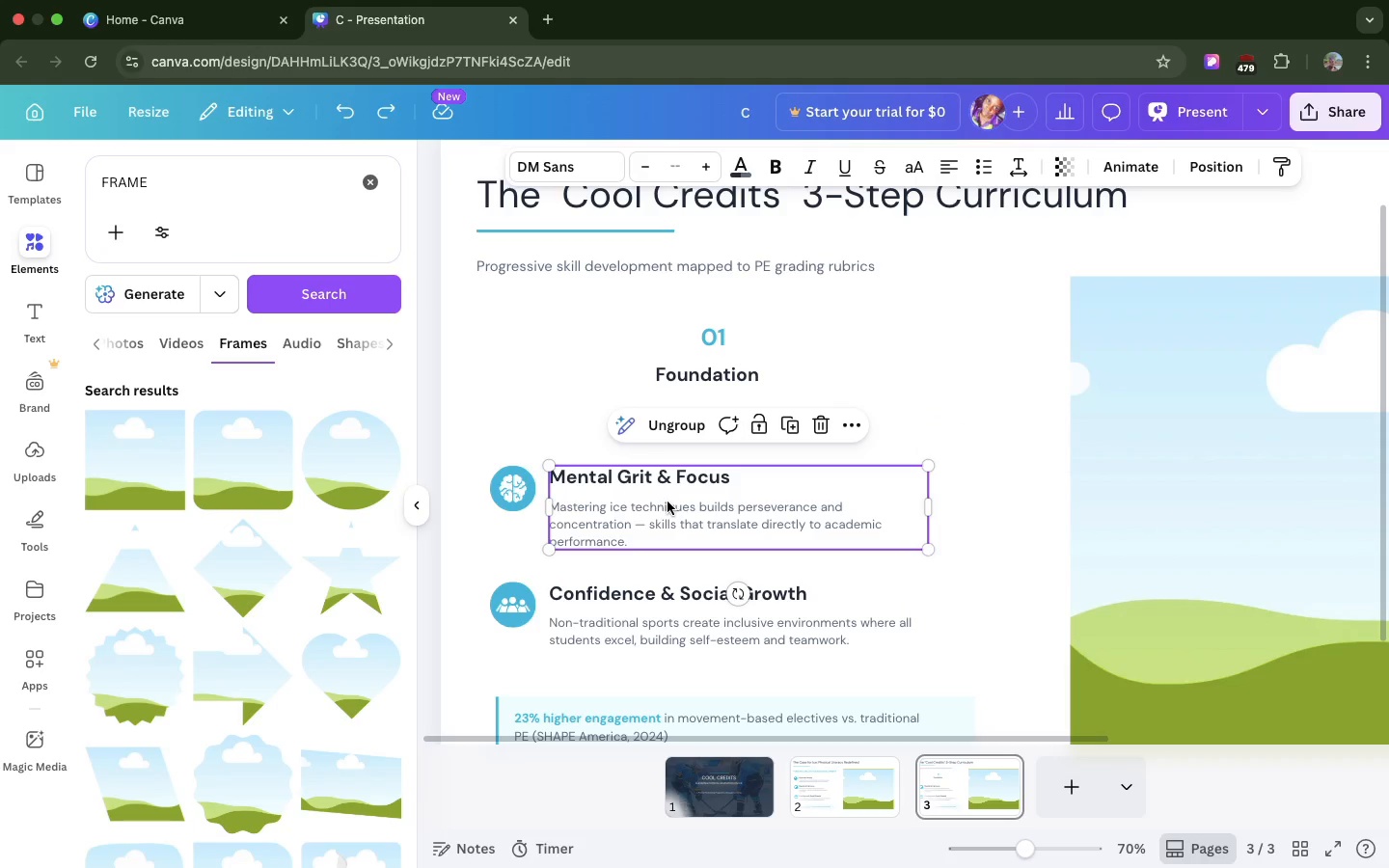 
double_click([667, 502])
 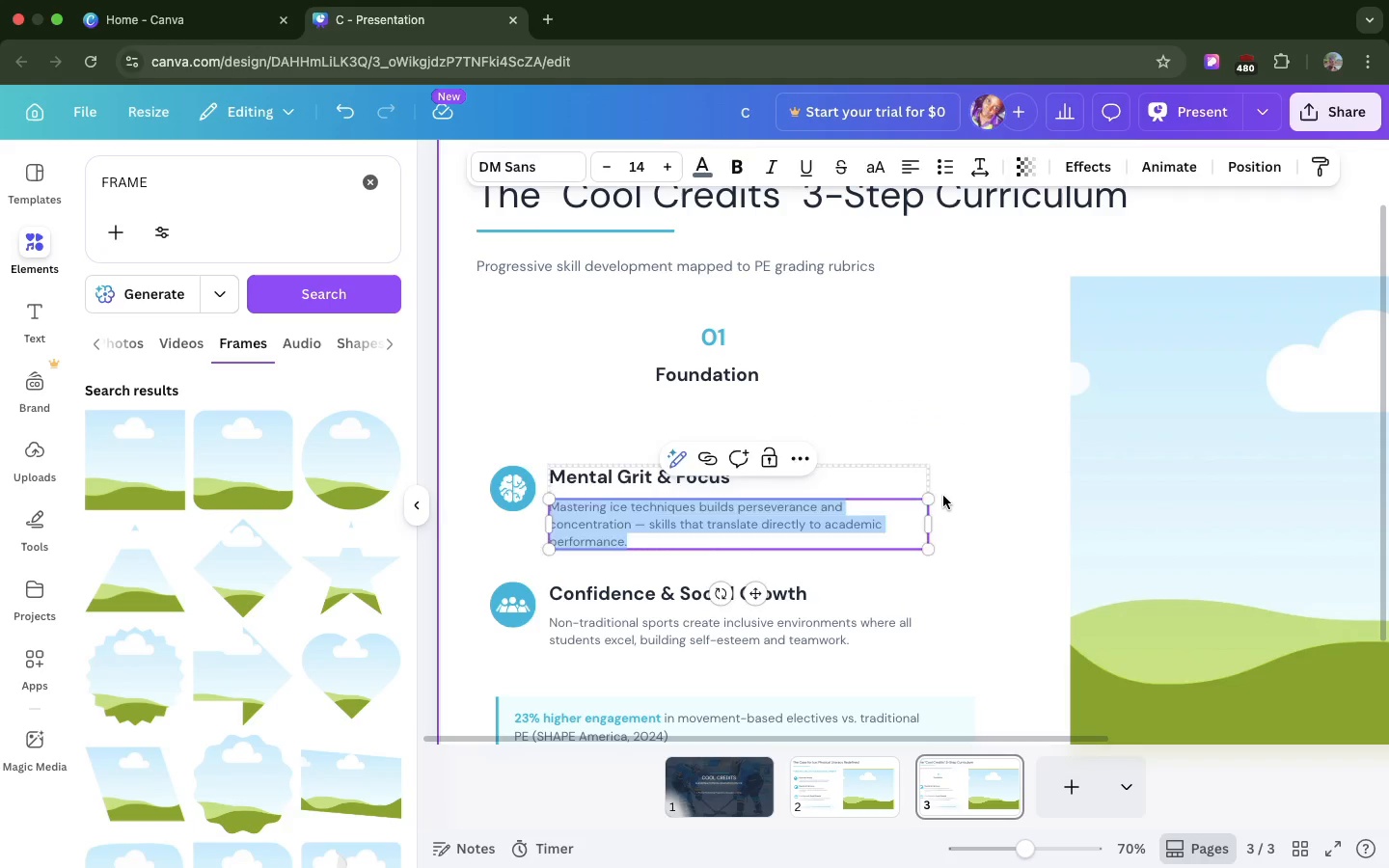 
left_click([943, 496])
 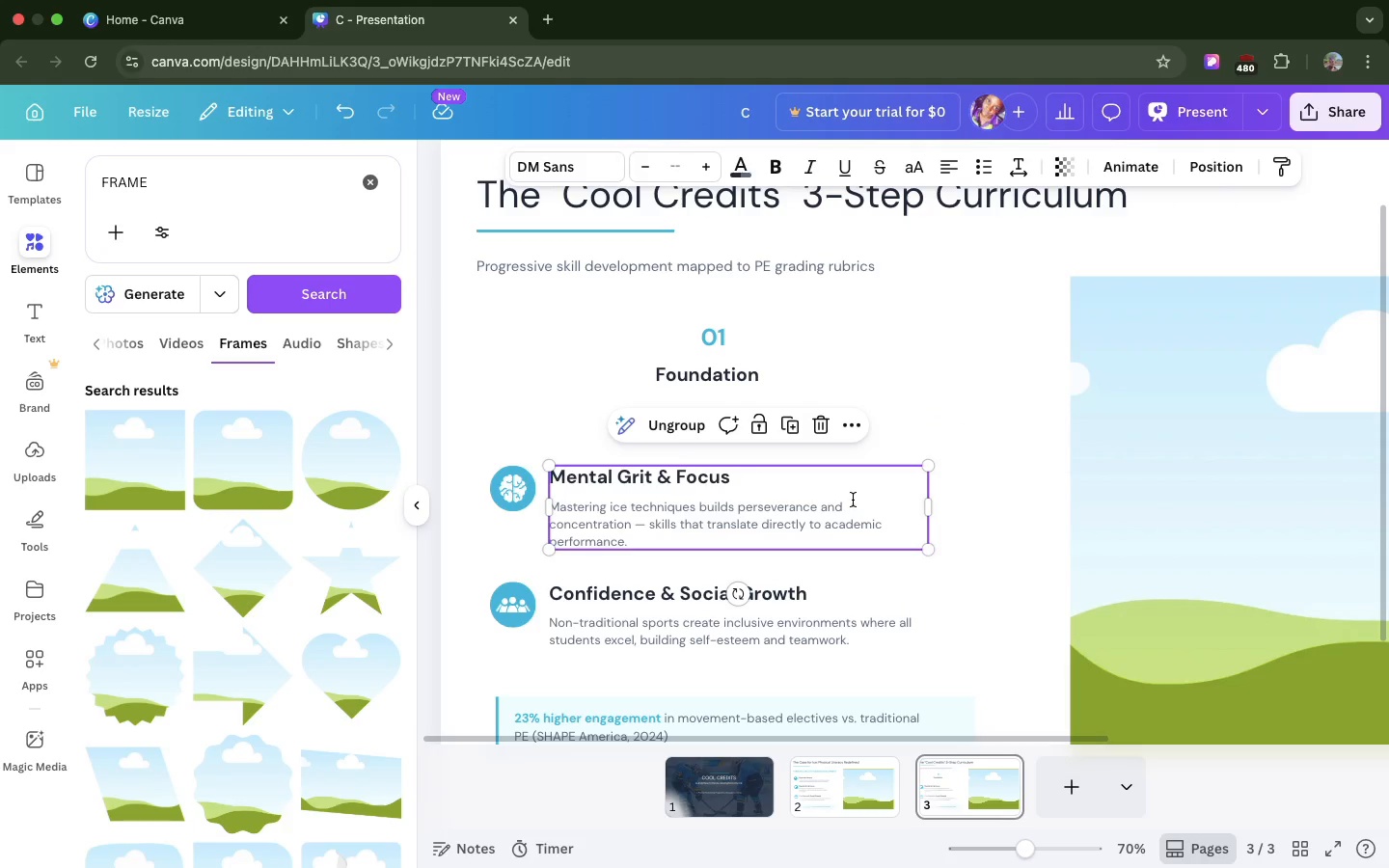 
double_click([853, 500])
 